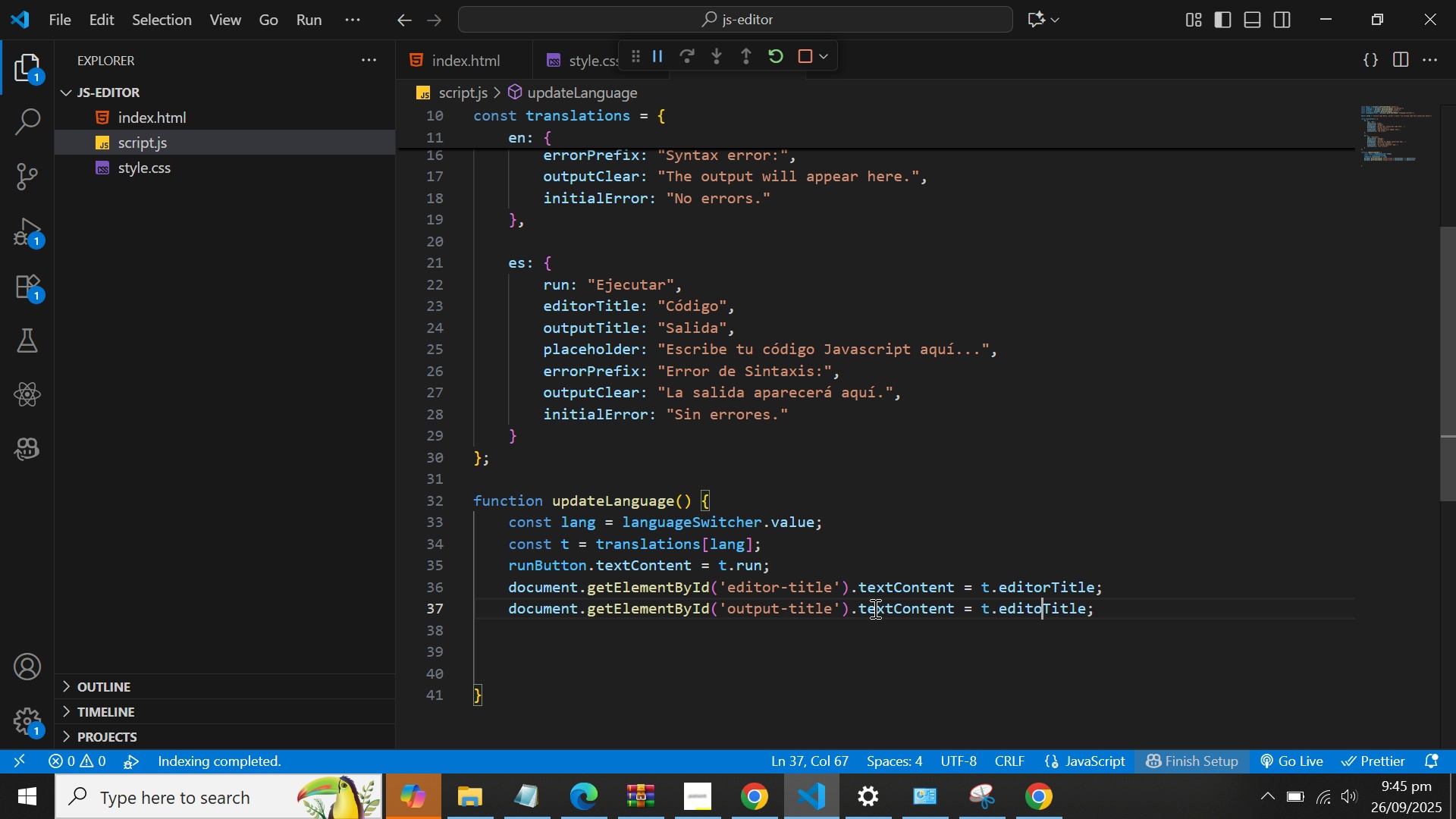 
key(Backspace)
key(Backspace)
key(Backspace)
key(Backspace)
key(Backspace)
key(Backspace)
type(output)
 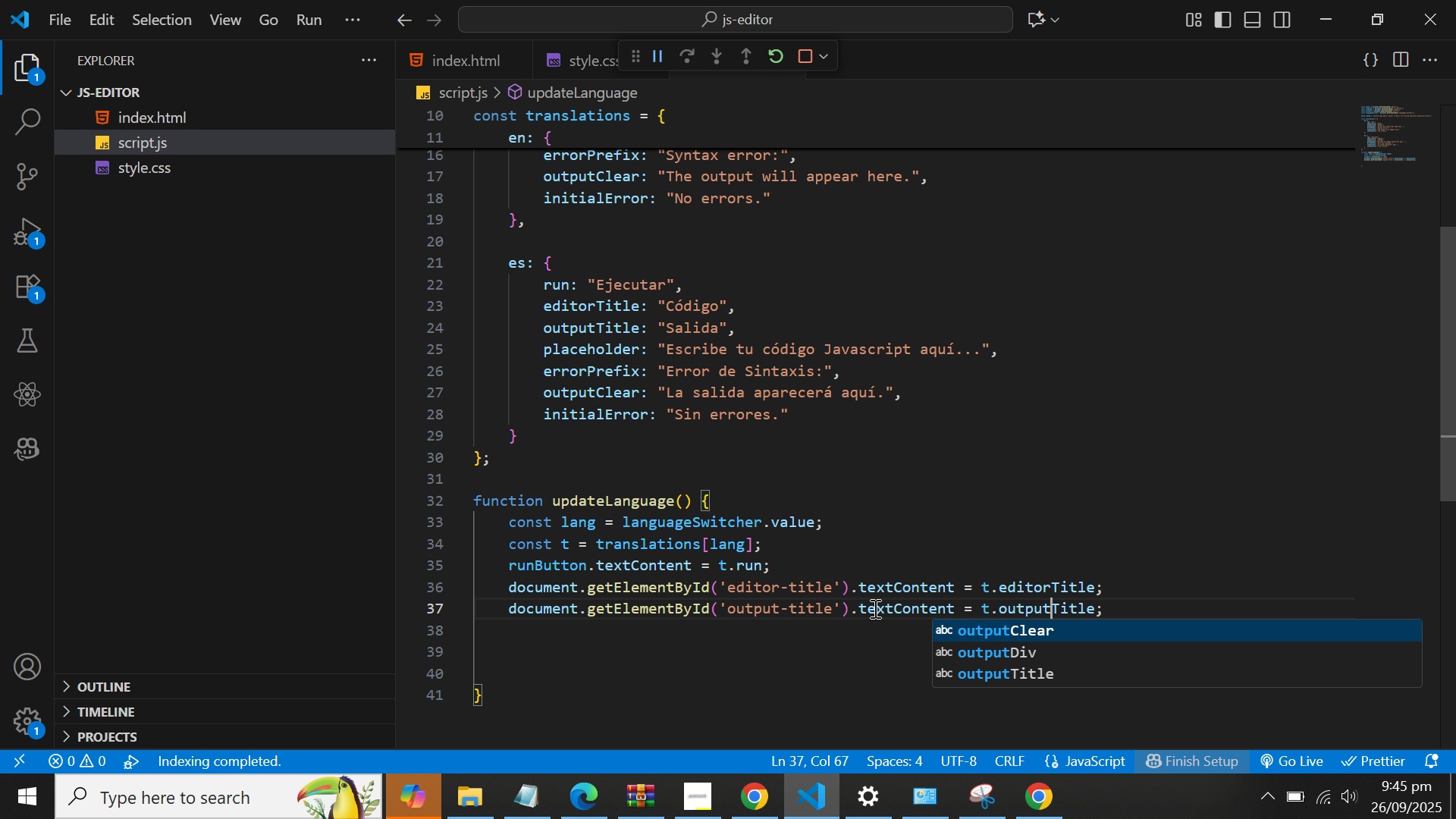 
key(ArrowDown)
 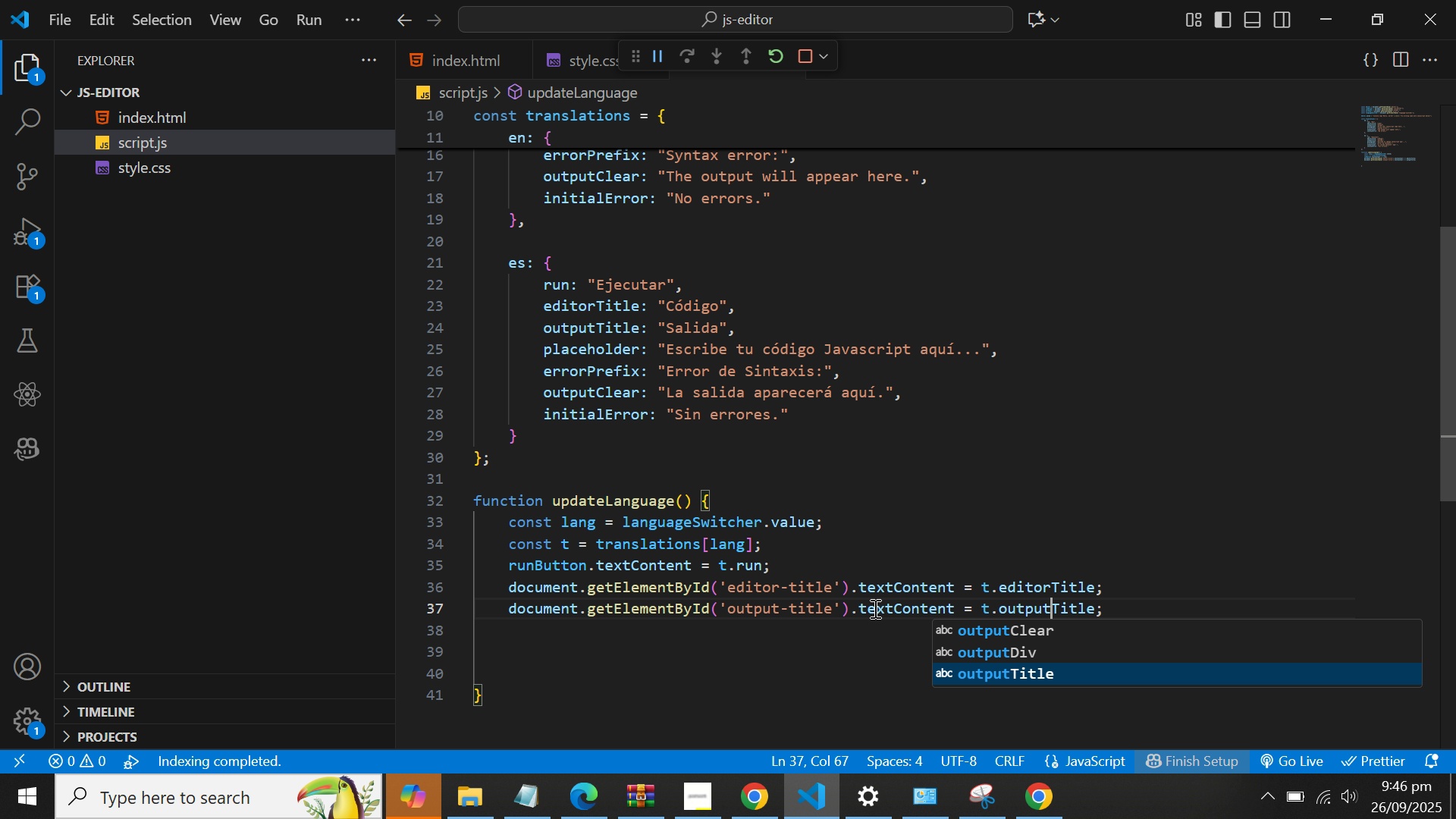 
key(ArrowDown)
 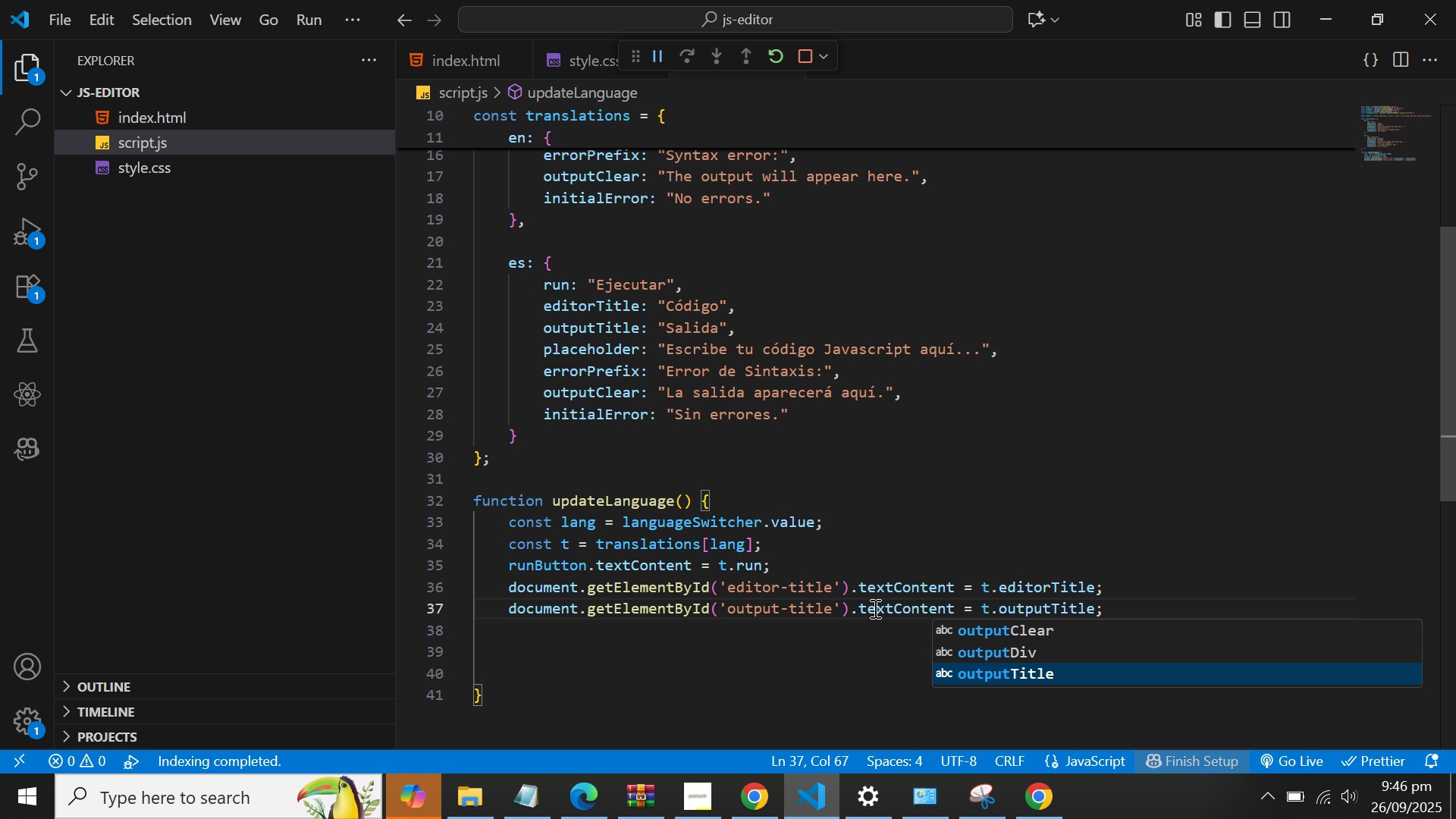 
key(ArrowDown)
 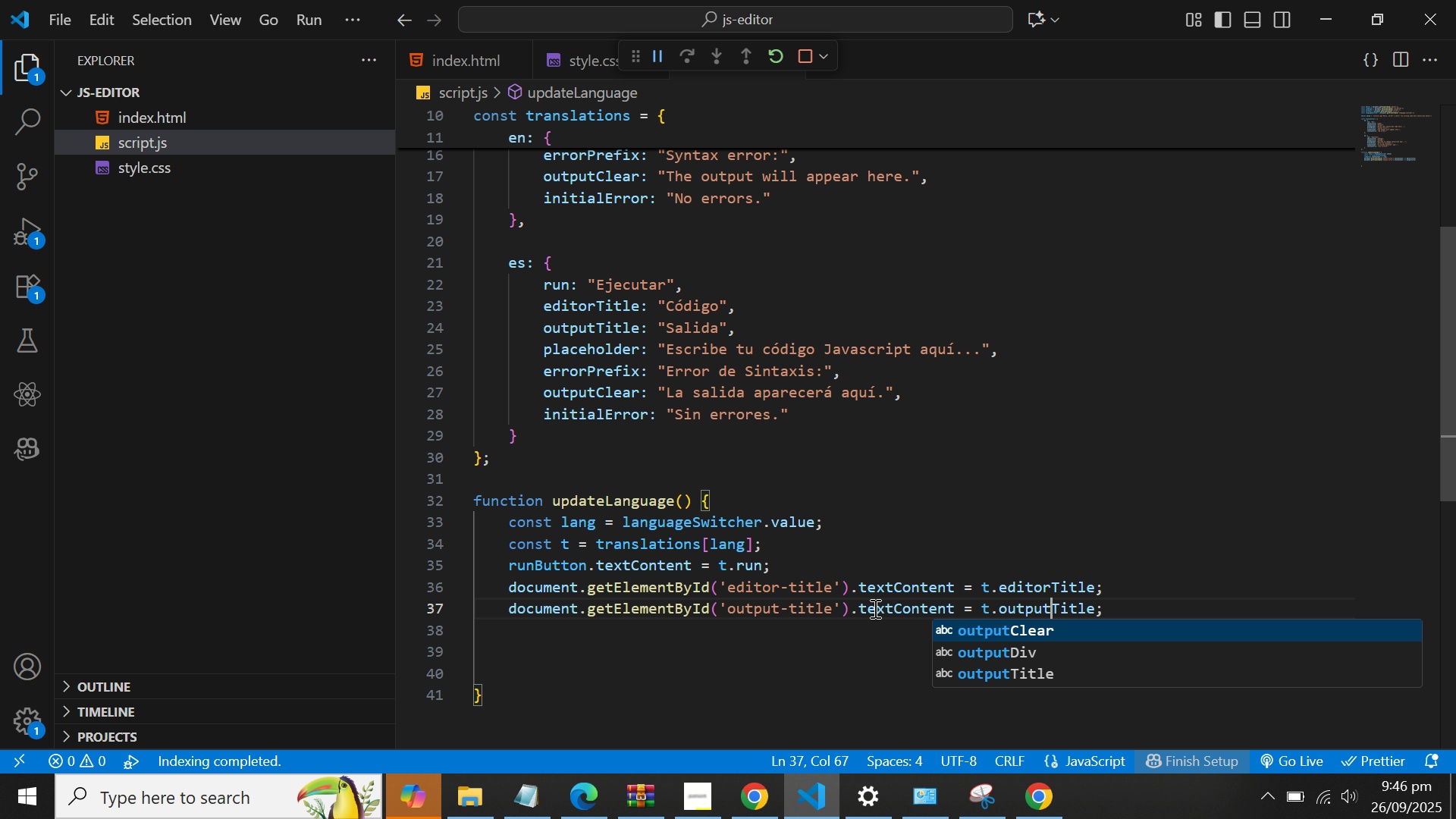 
key(ArrowUp)
 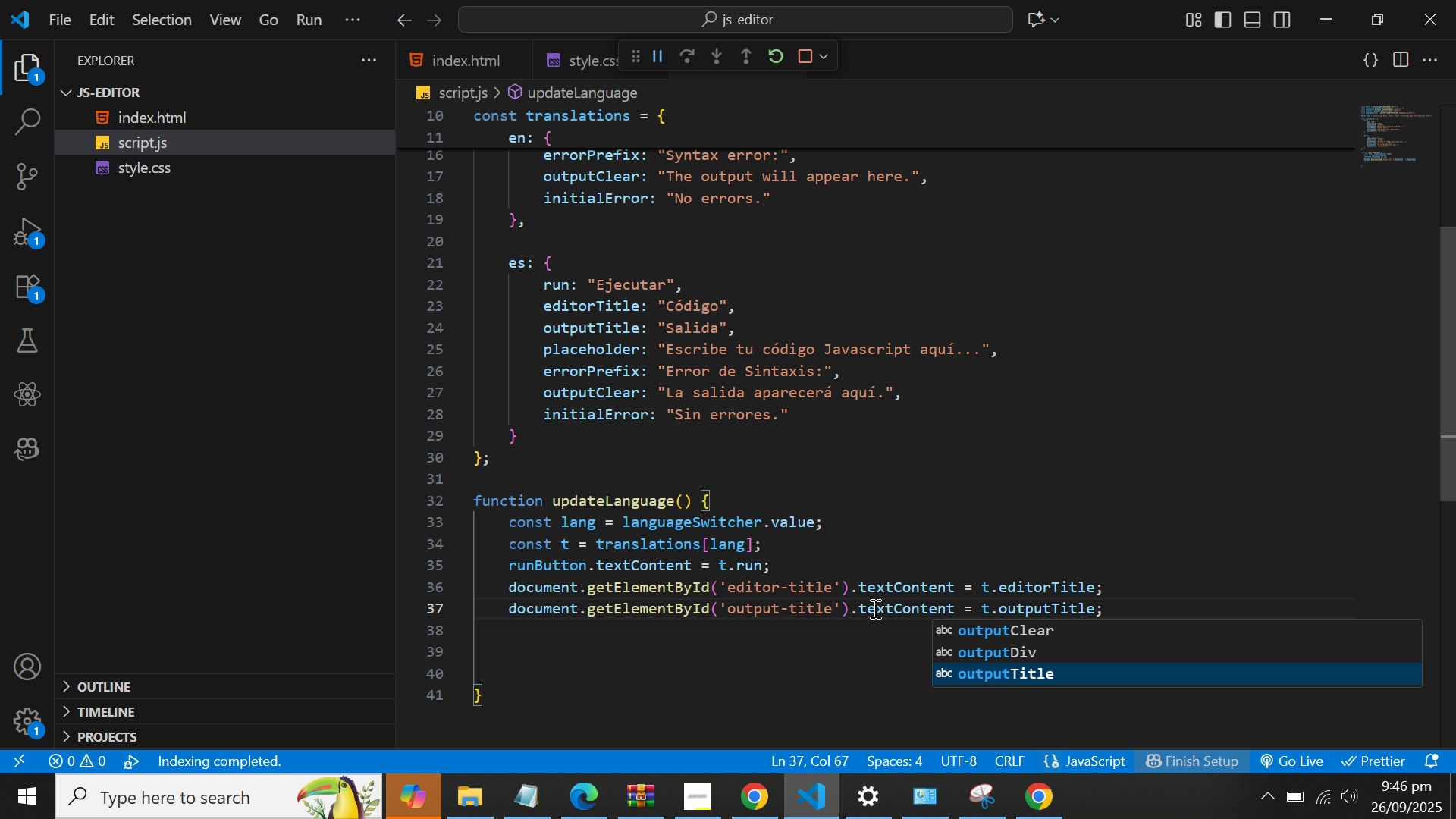 
key(Enter)
 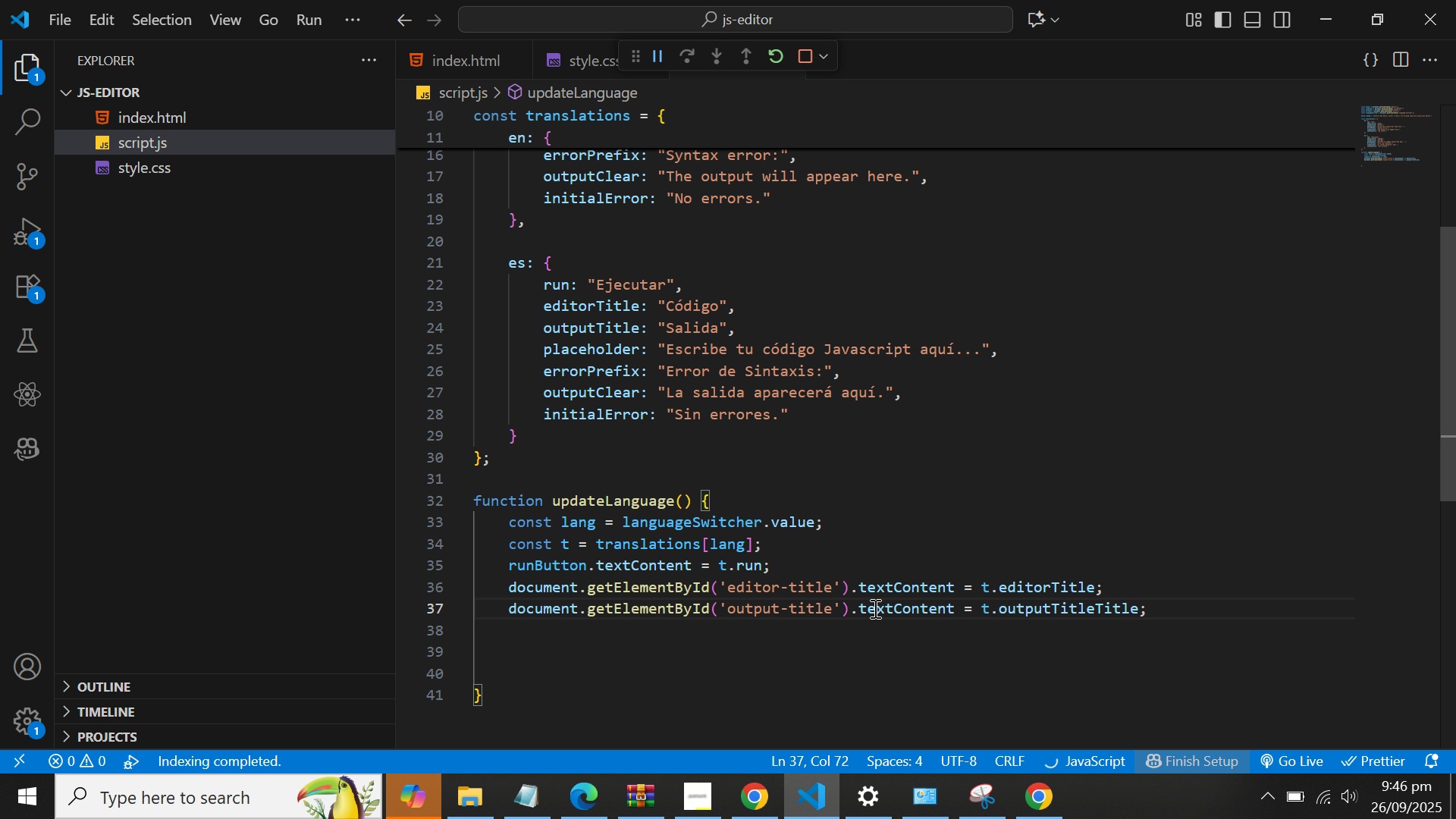 
key(Backspace)
 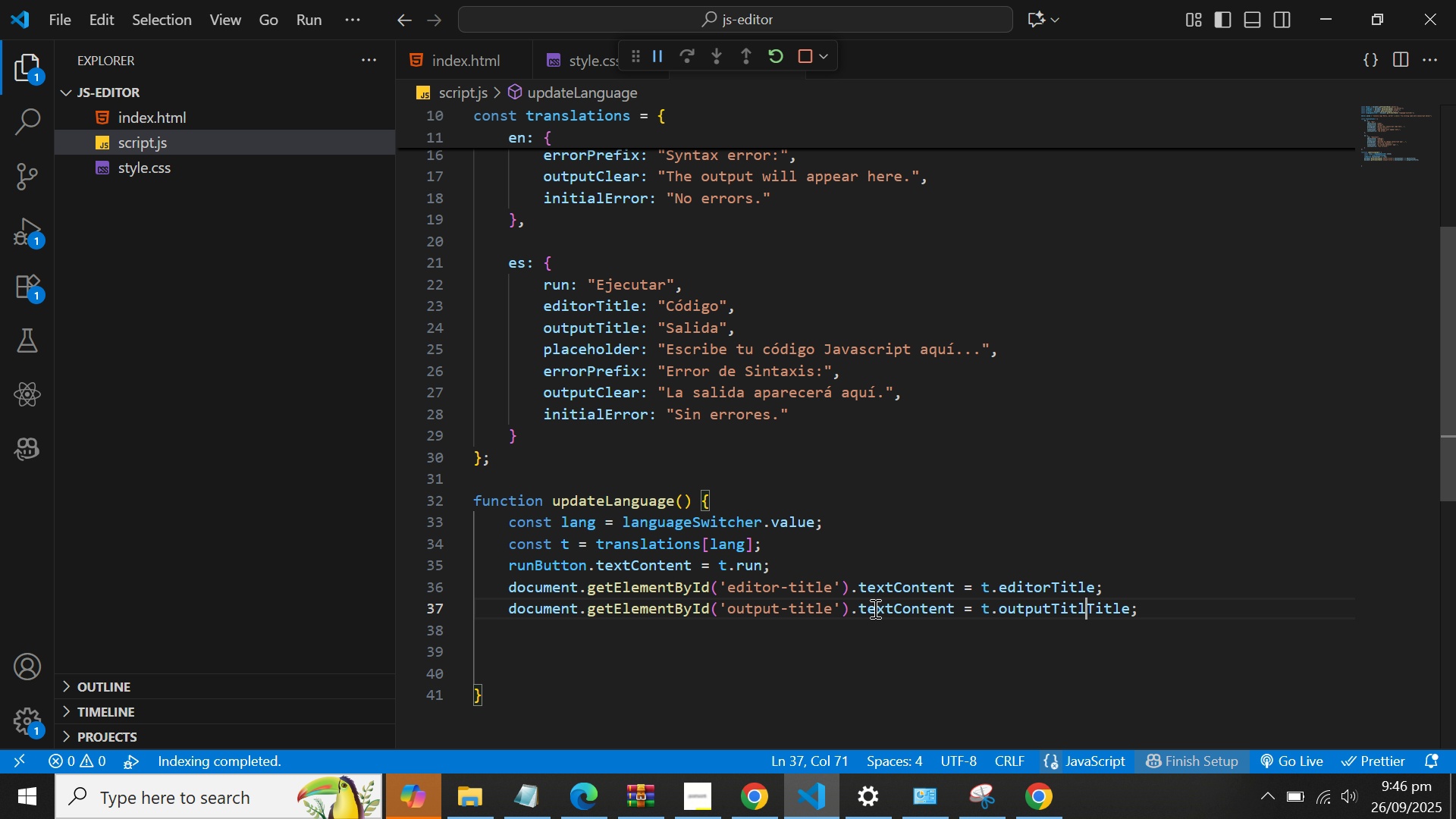 
key(Backspace)
 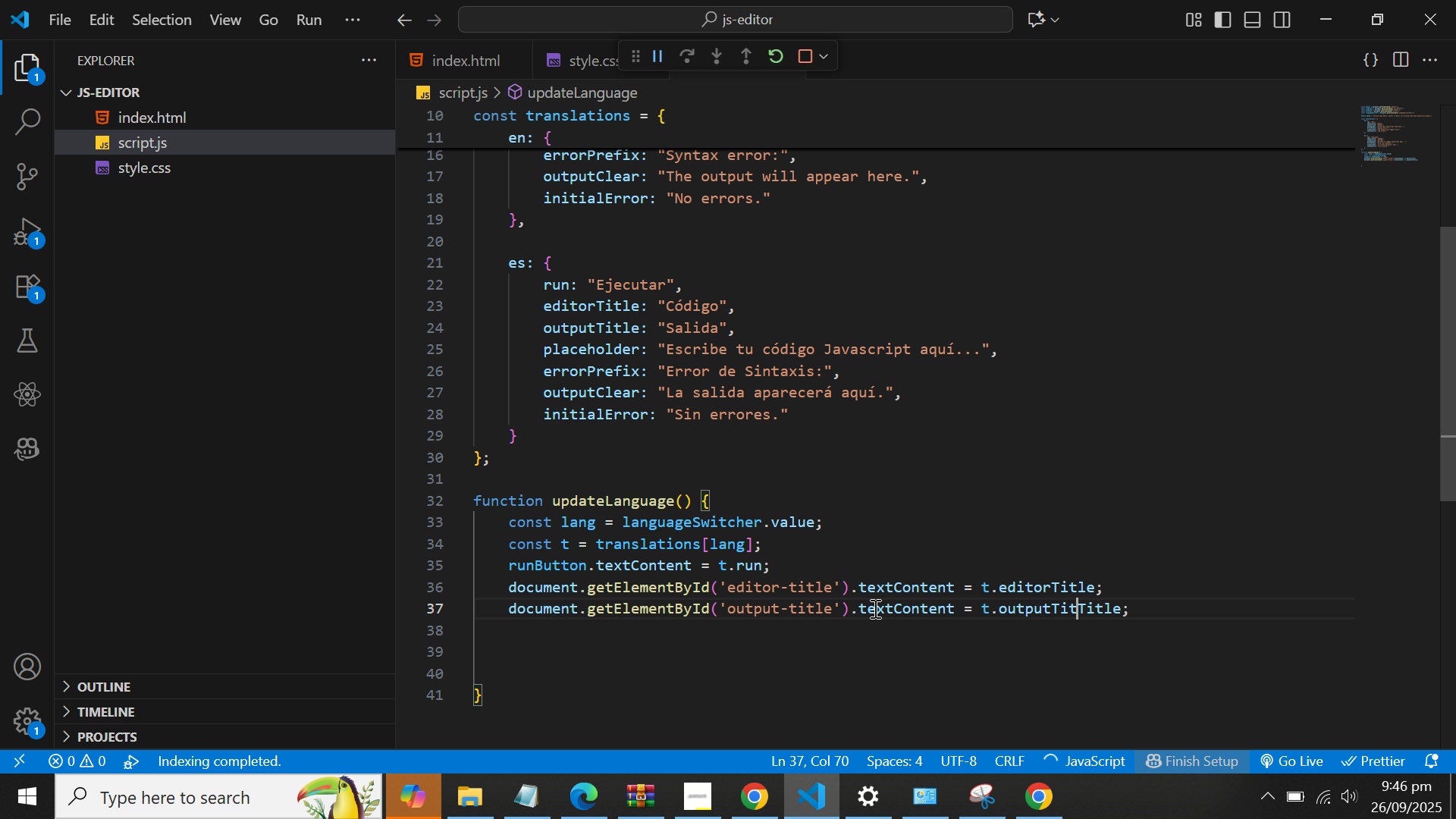 
key(Backspace)
 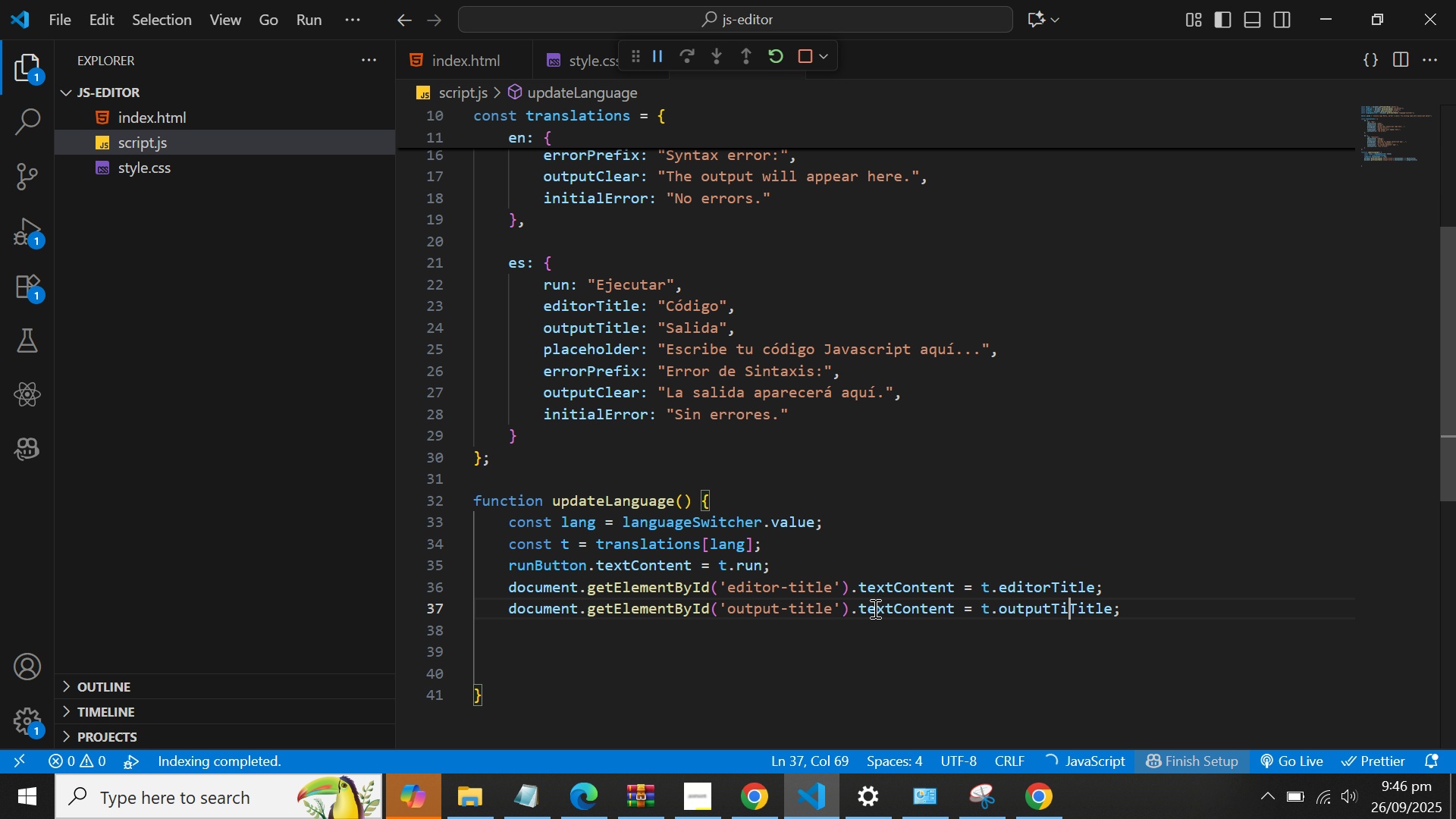 
key(Backspace)
 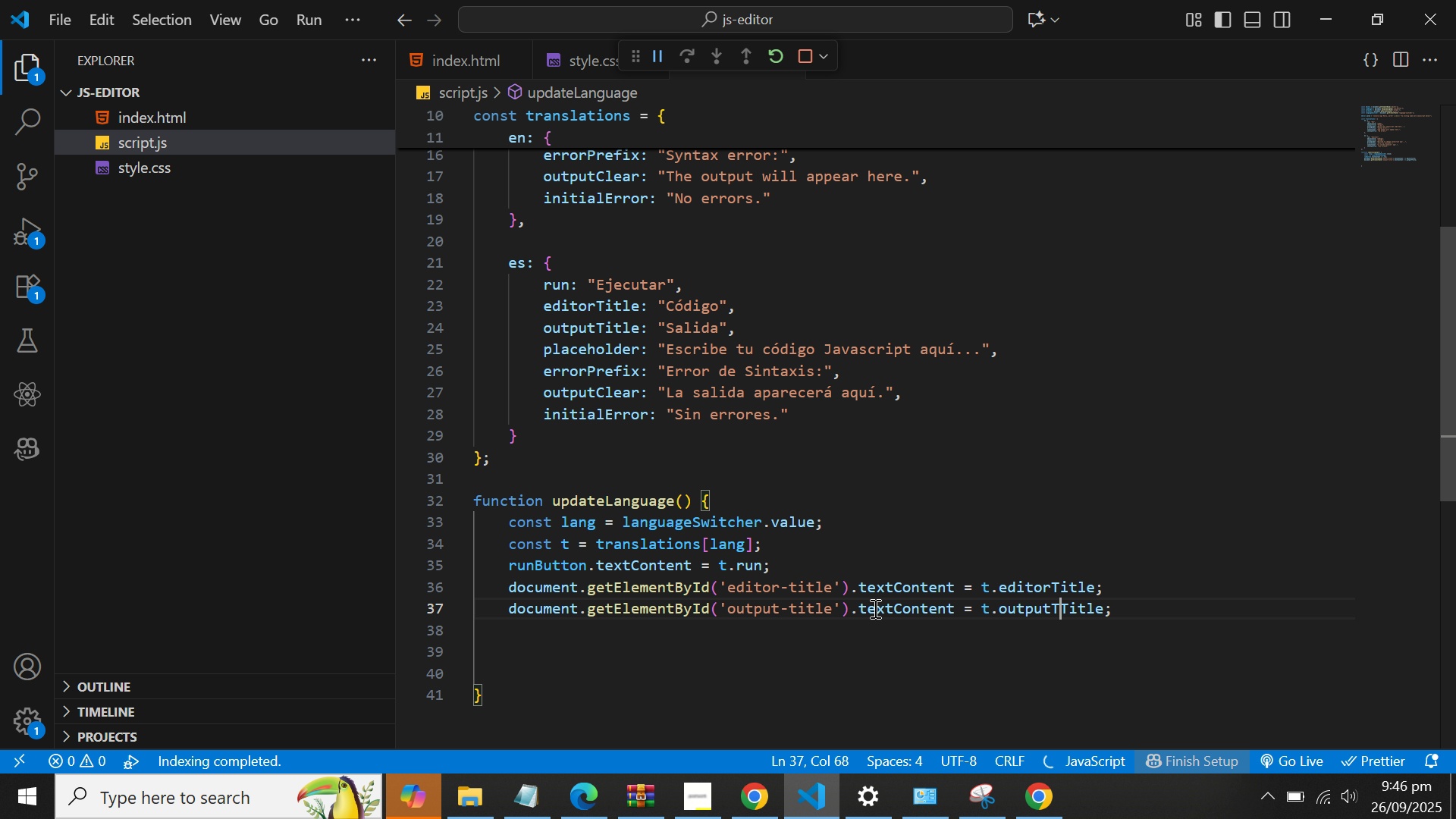 
key(Backspace)
 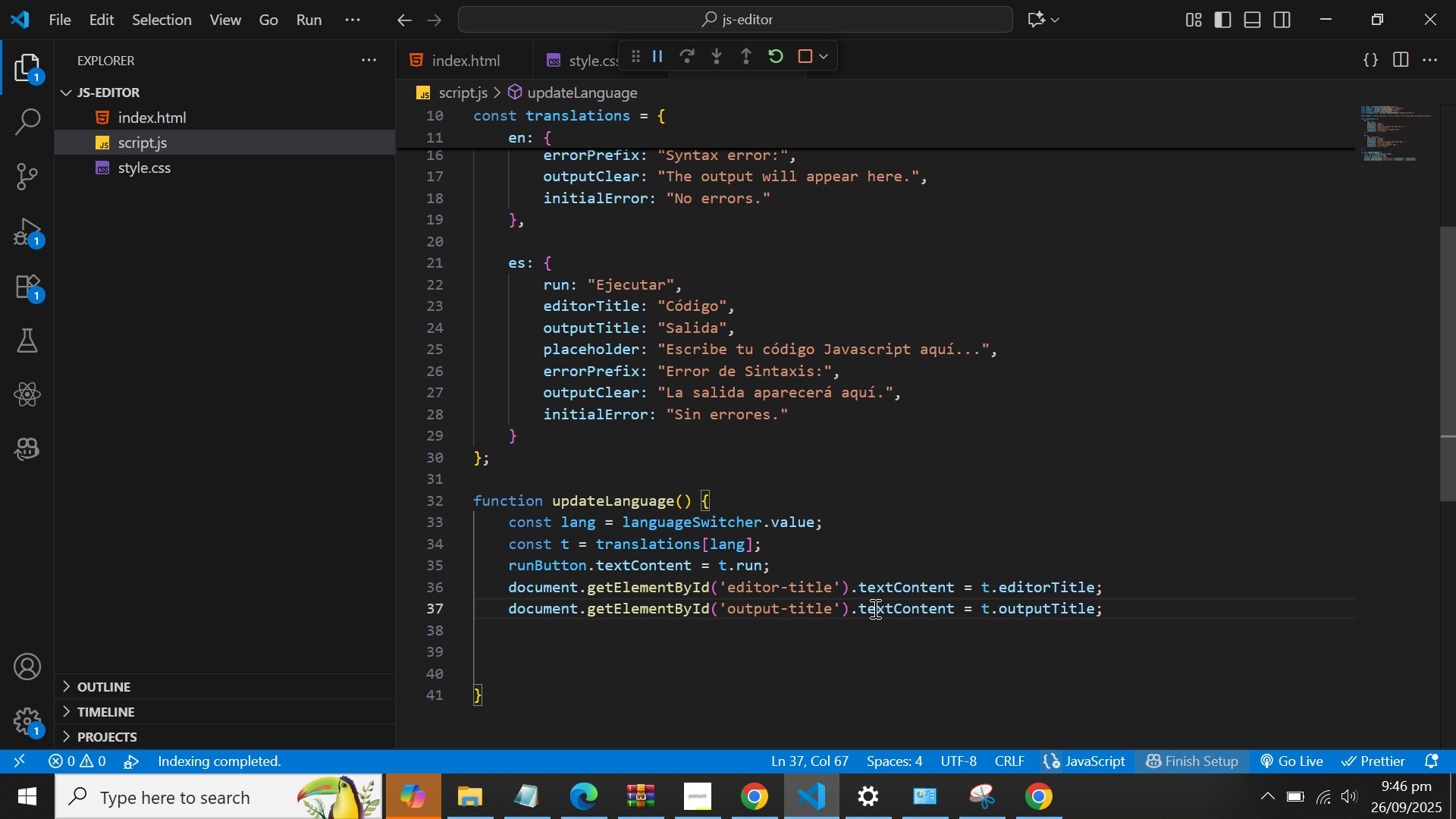 
key(ArrowRight)
 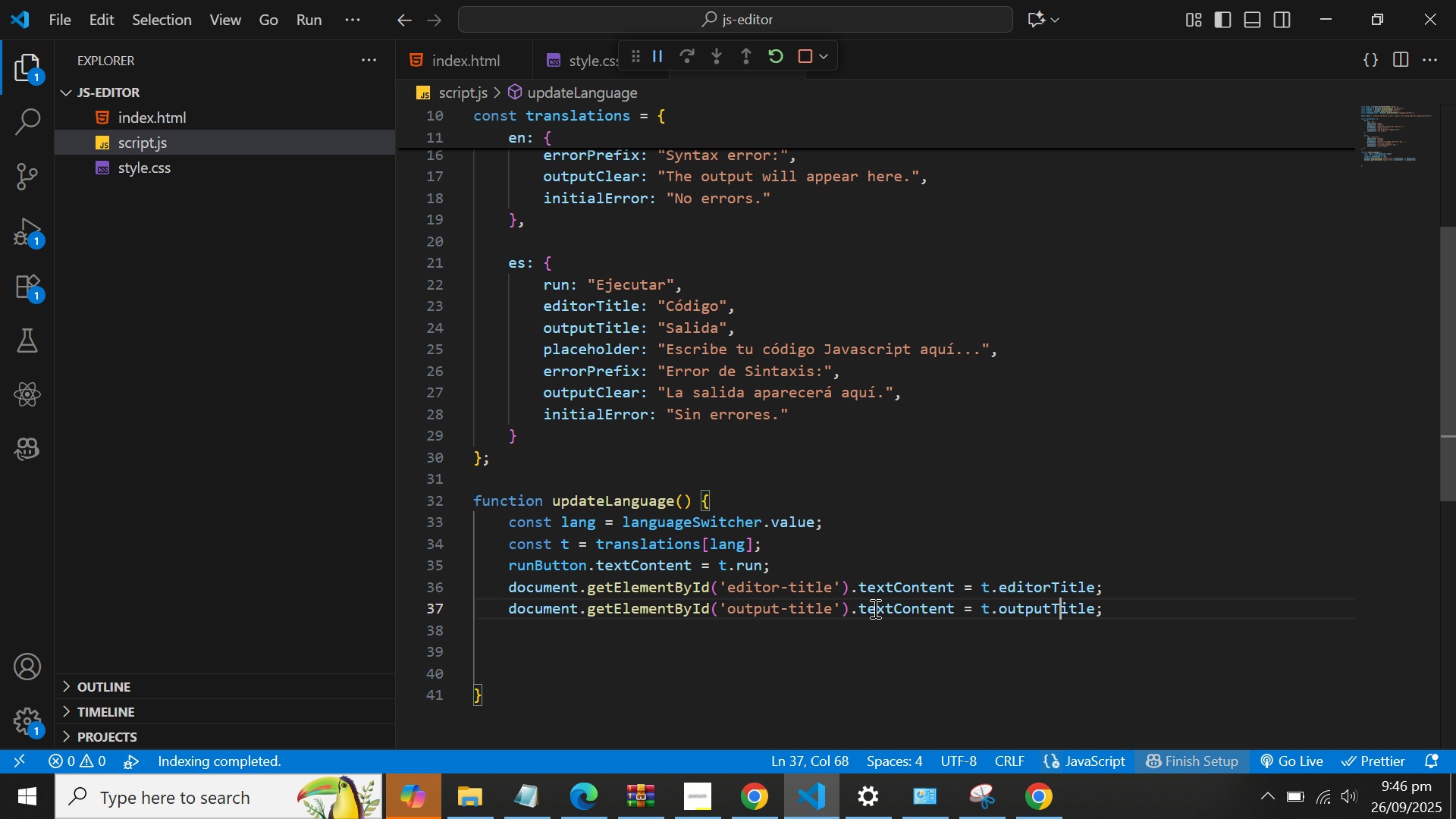 
key(ArrowRight)
 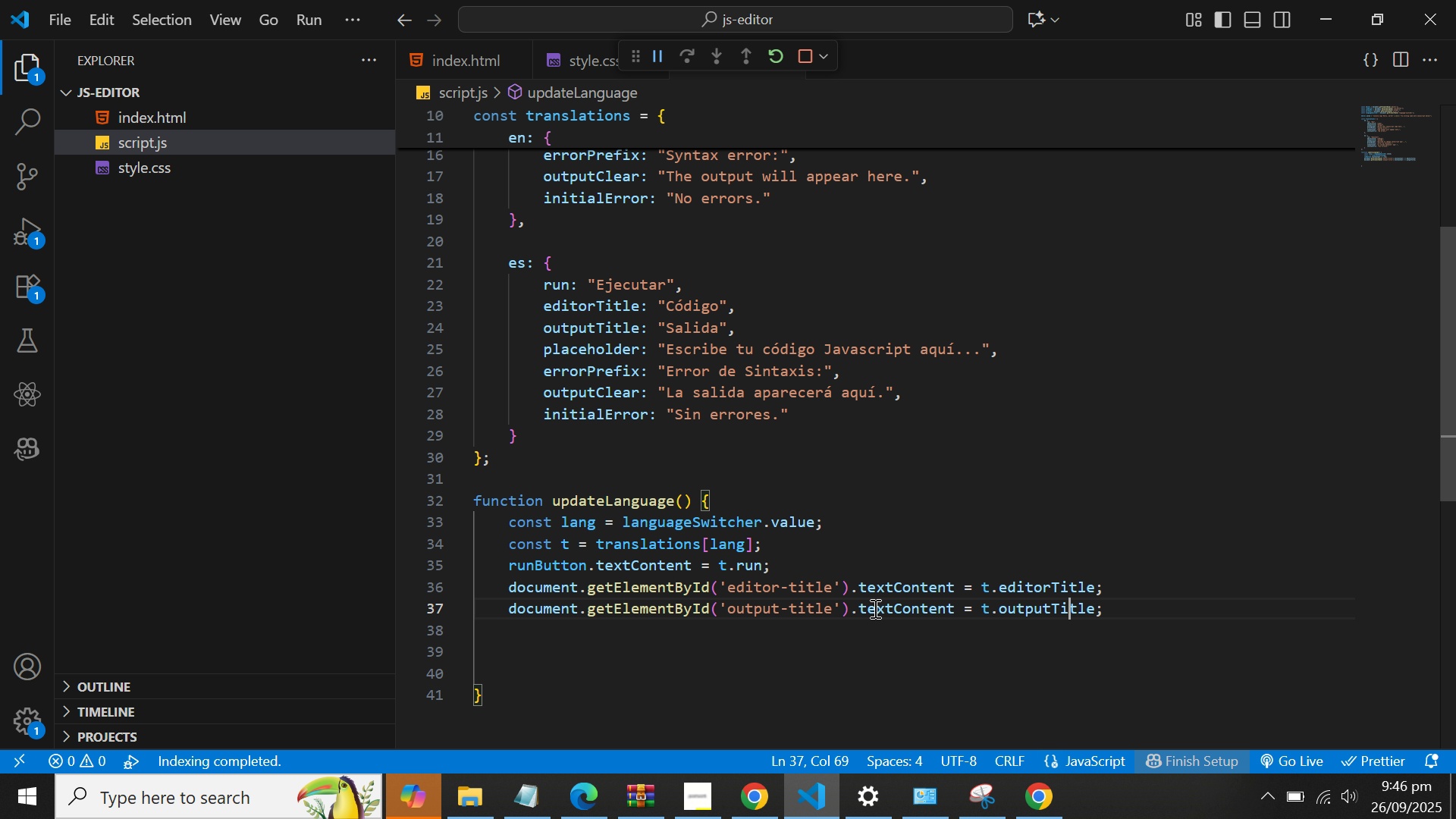 
key(ArrowRight)
 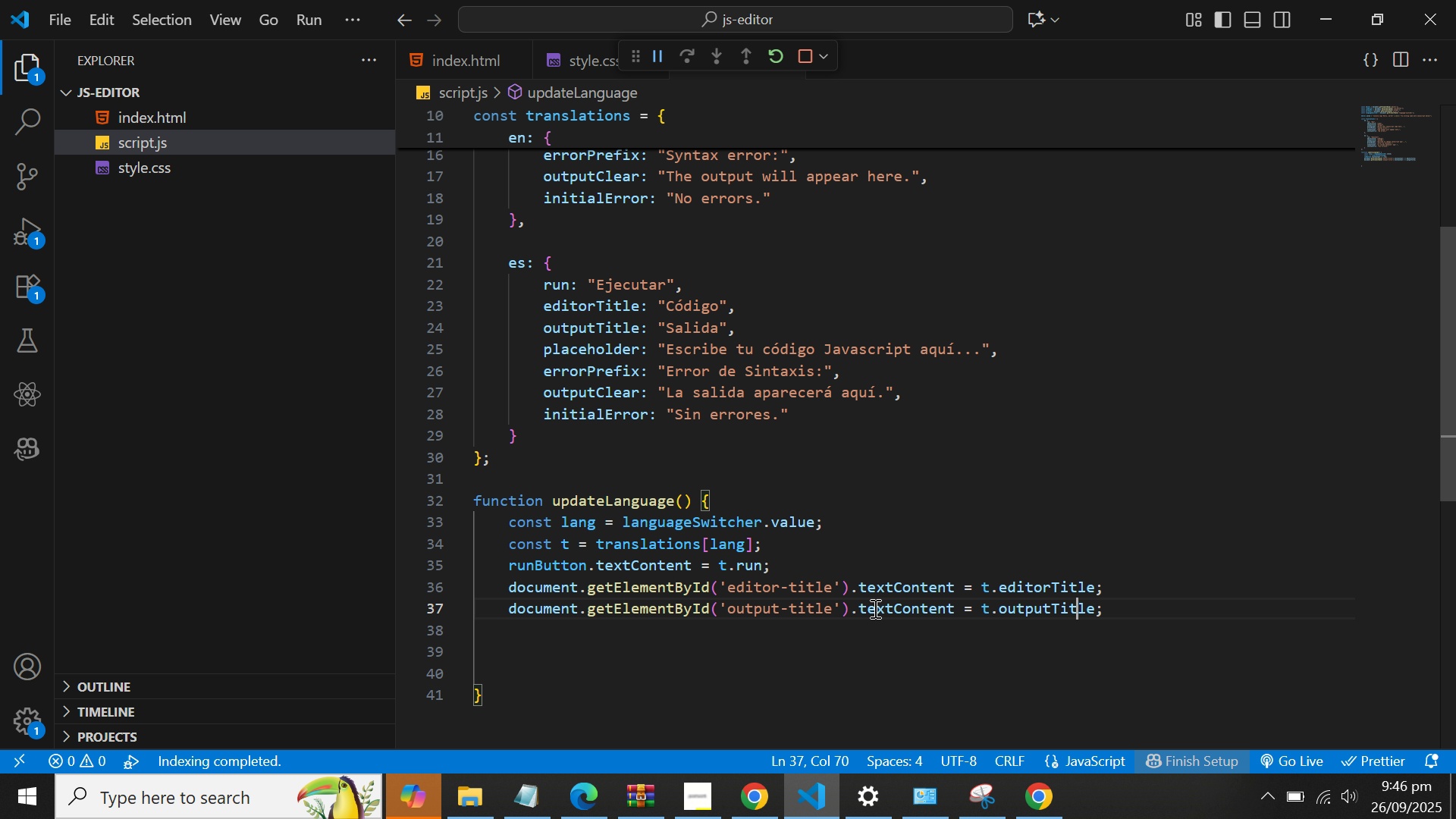 
key(ArrowRight)
 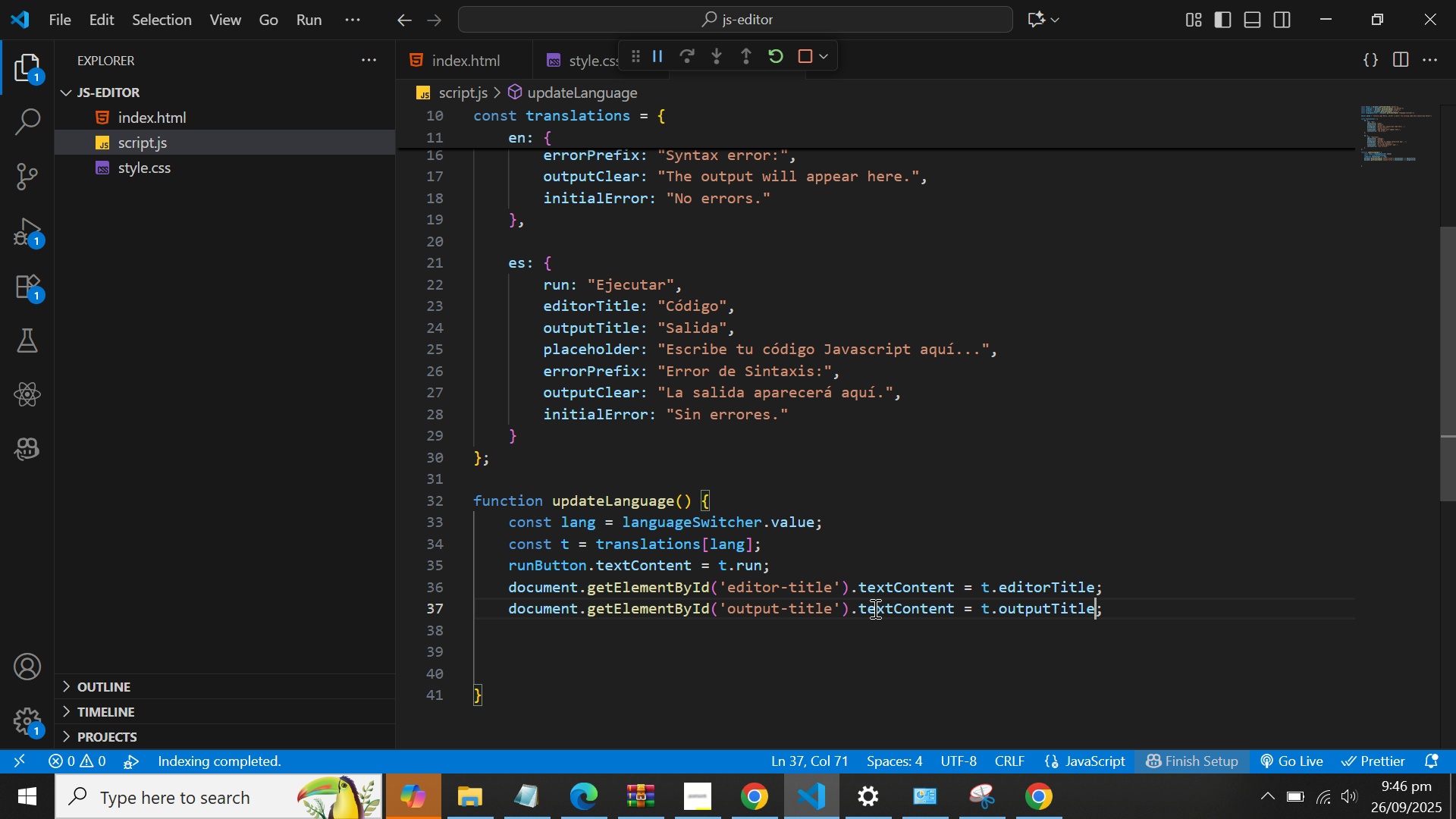 
key(ArrowRight)
 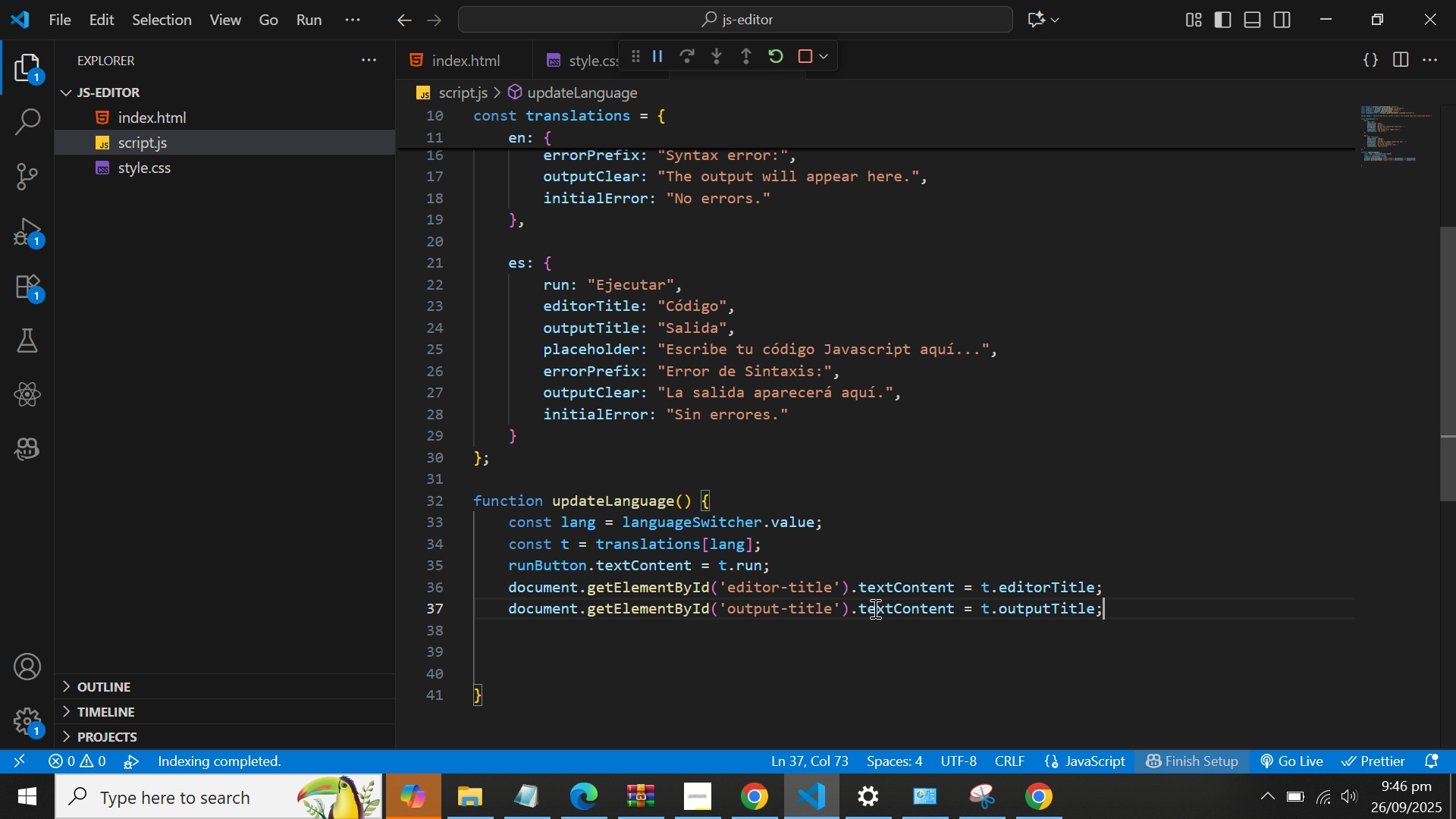 
key(ArrowRight)
 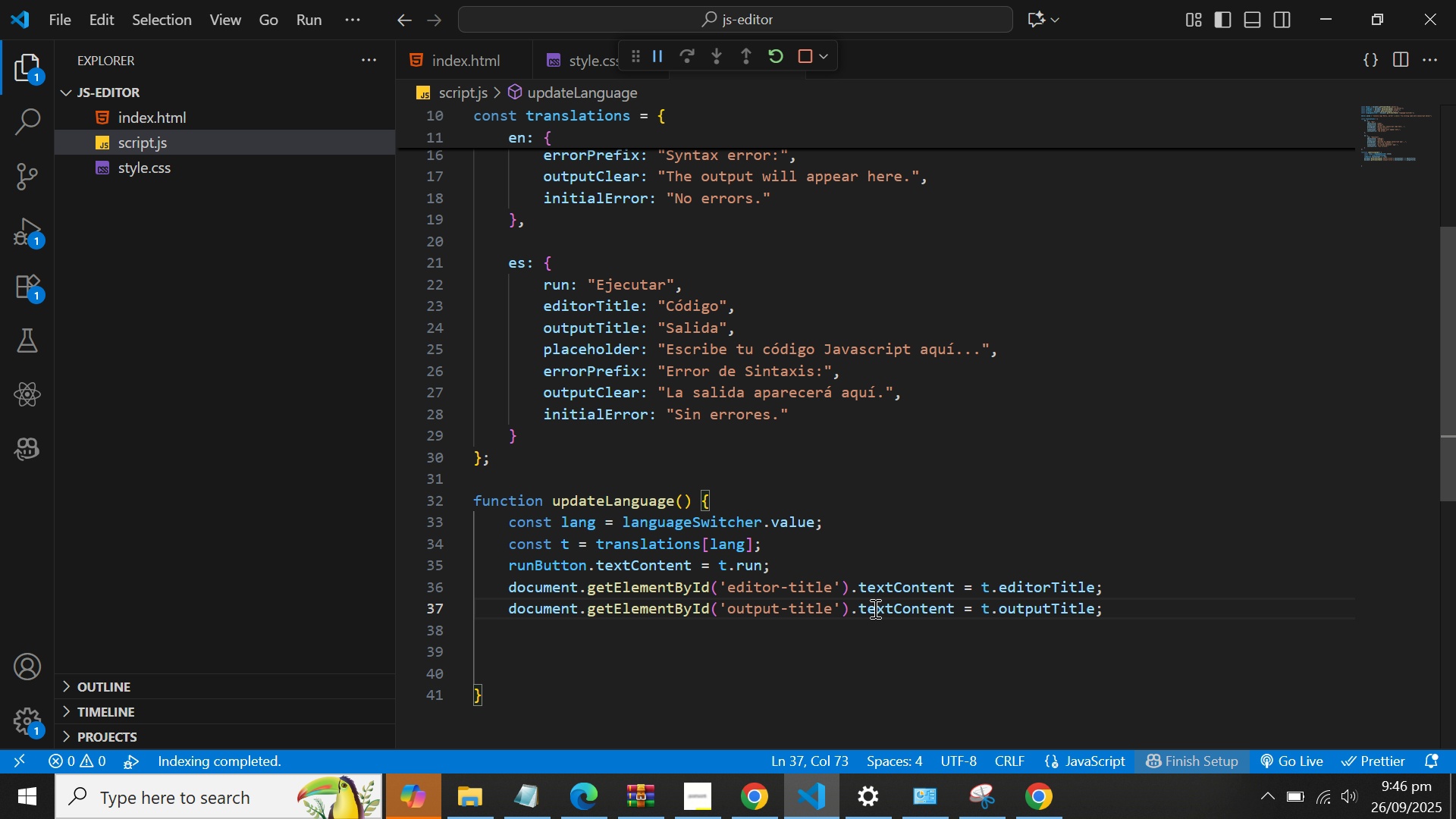 
key(Enter)
 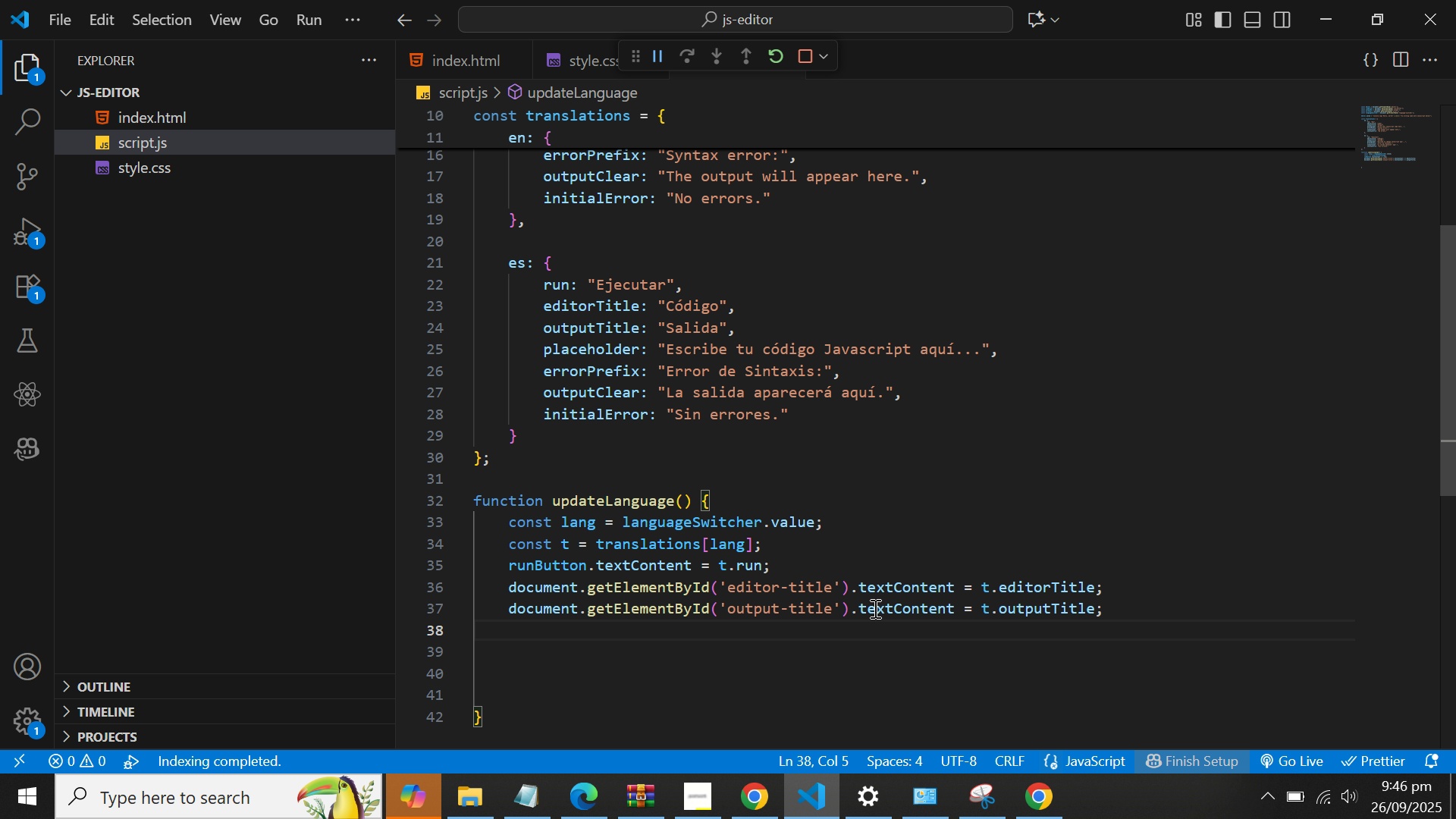 
type(editor.pla)
 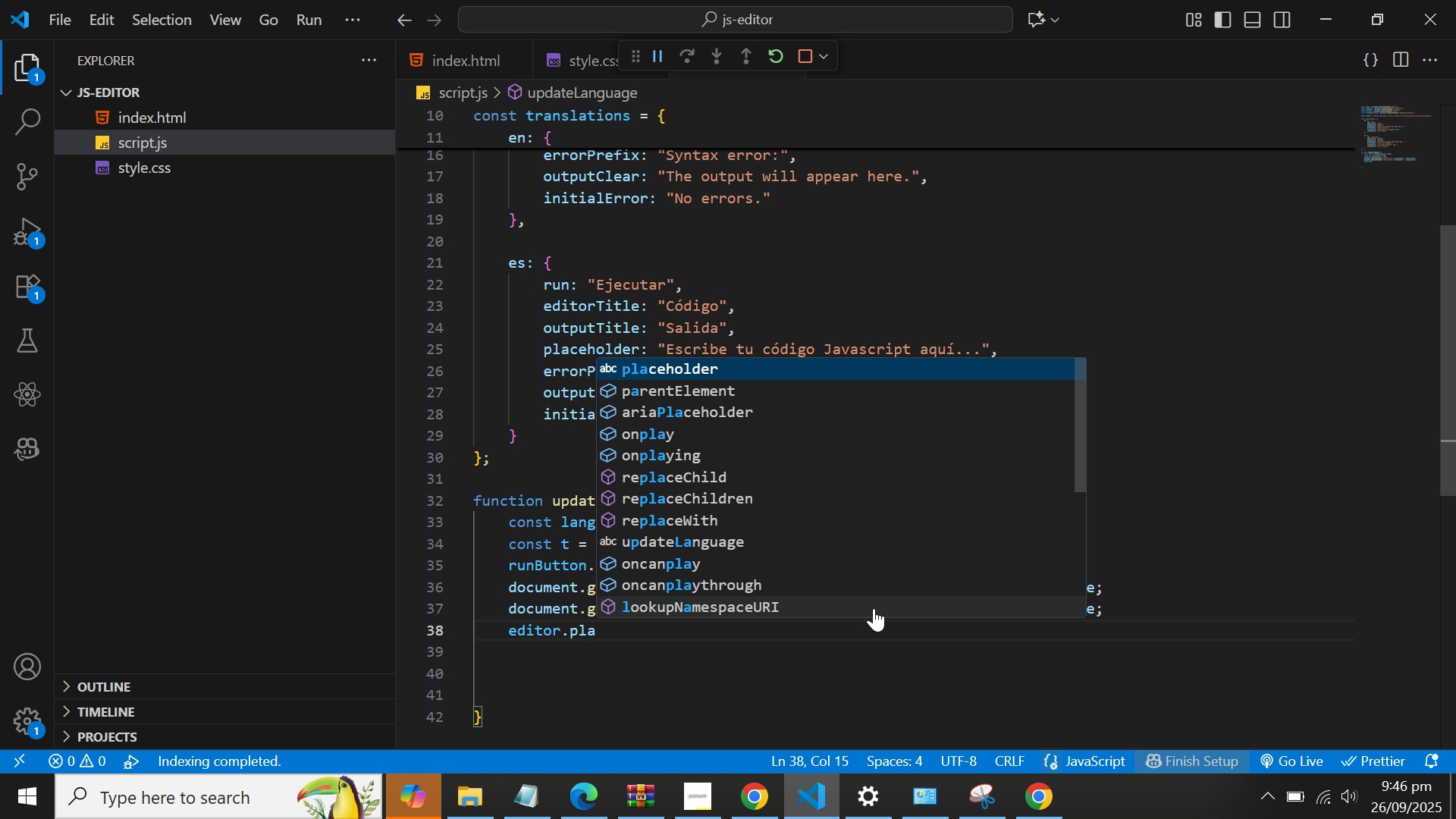 
key(Enter)
 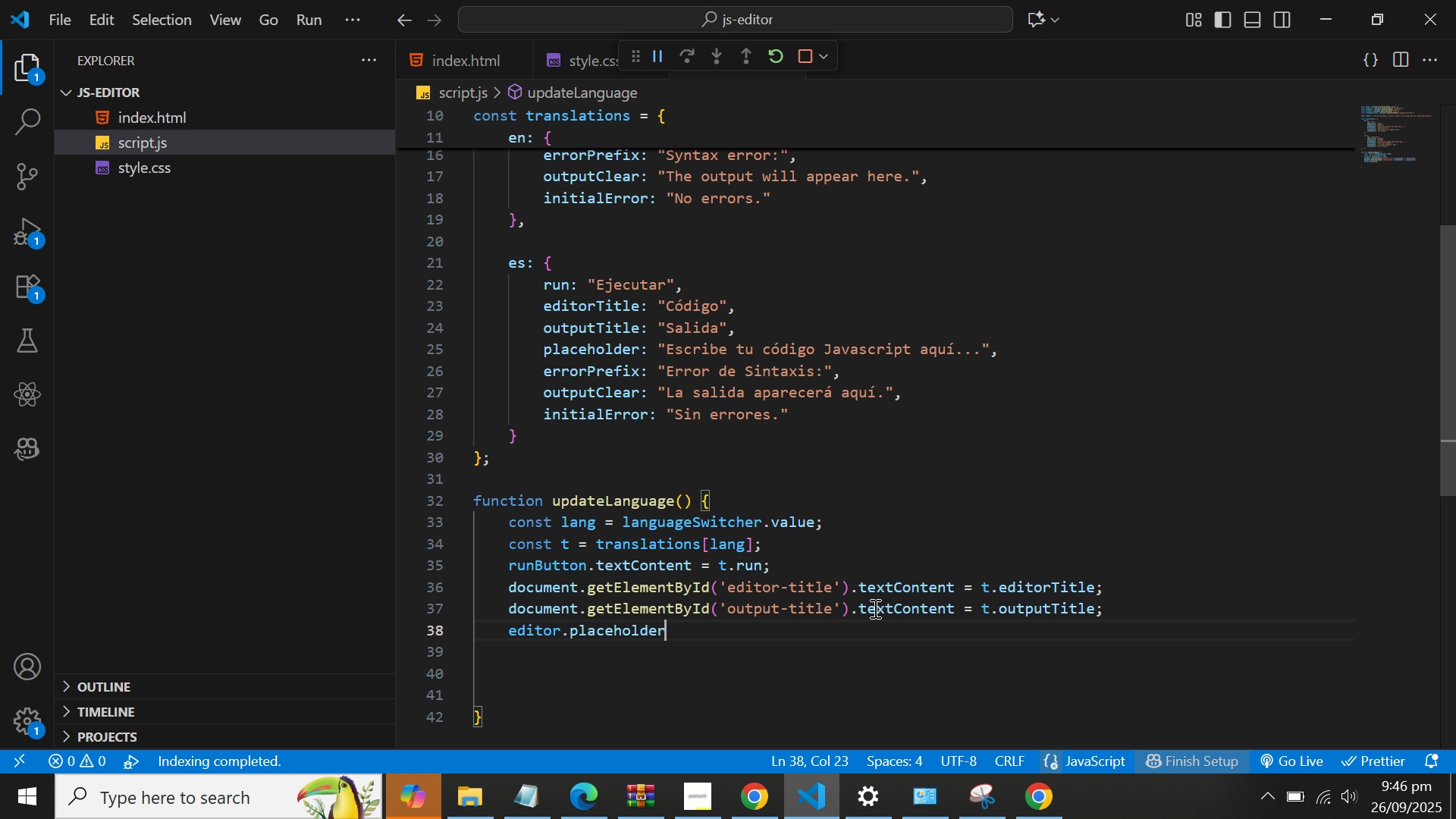 
type( = t.pl)
 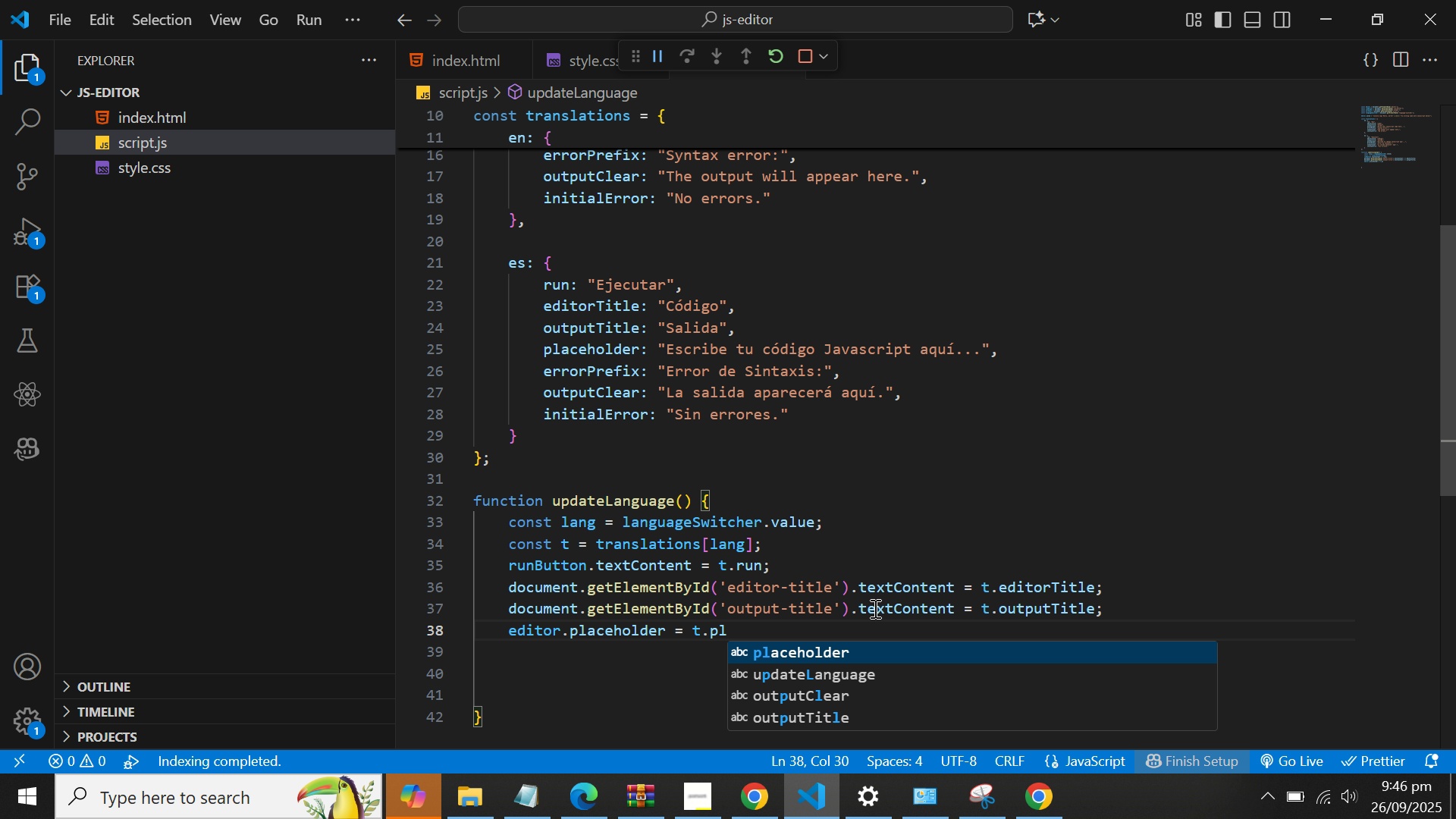 
hold_key(key=Enter, duration=5.38)
 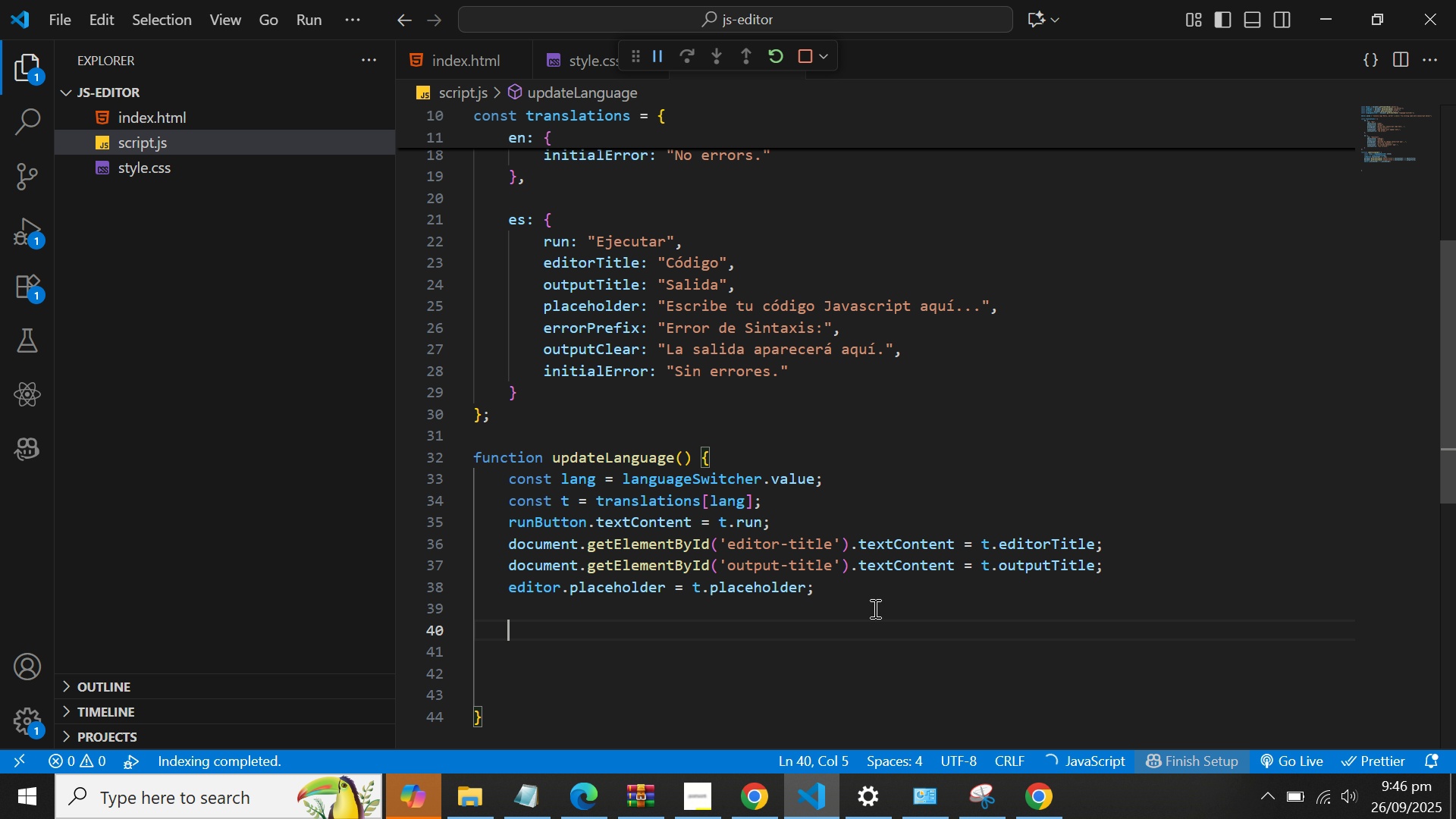 
key(Semicolon)
 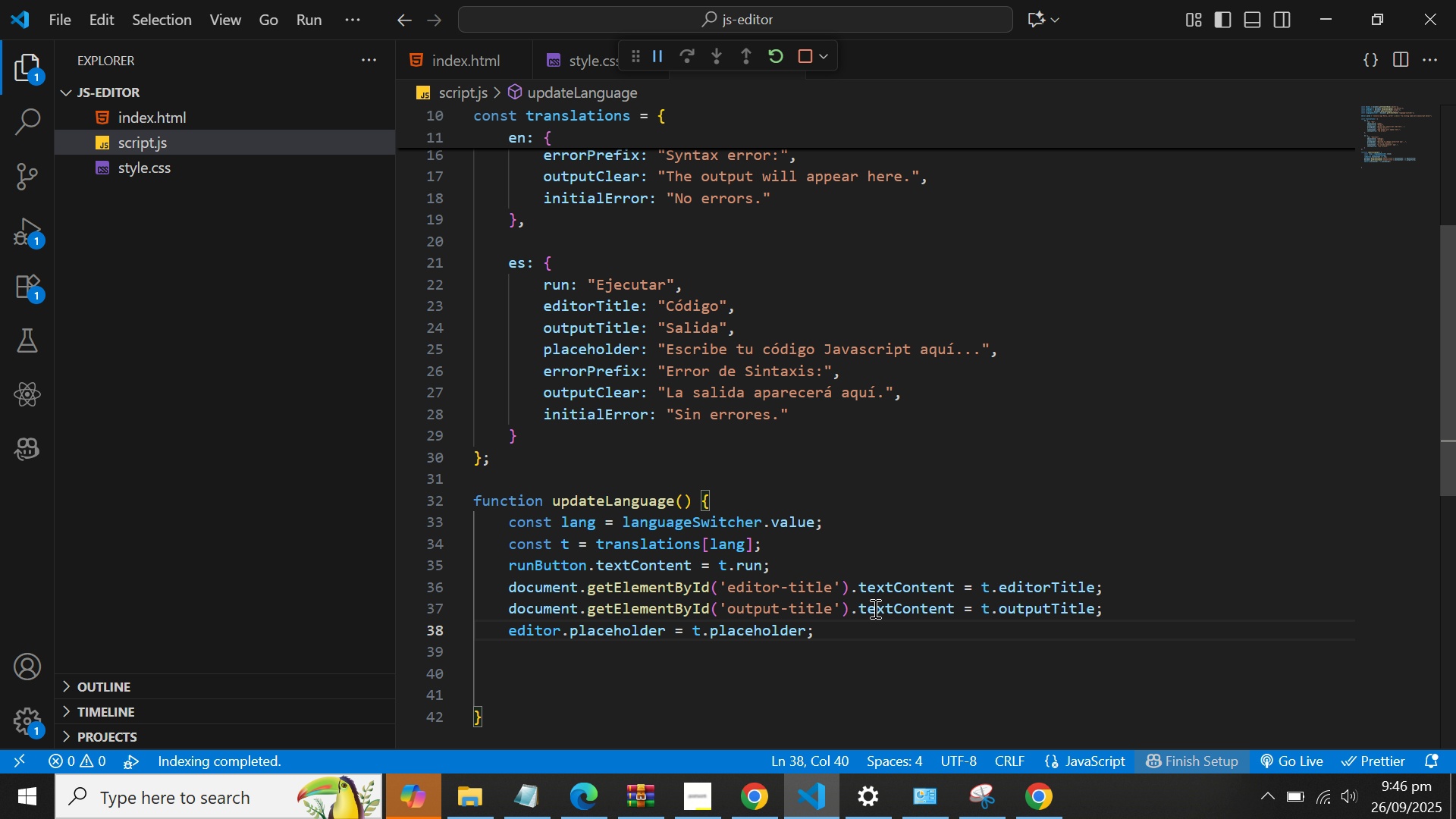 
key(Enter)
 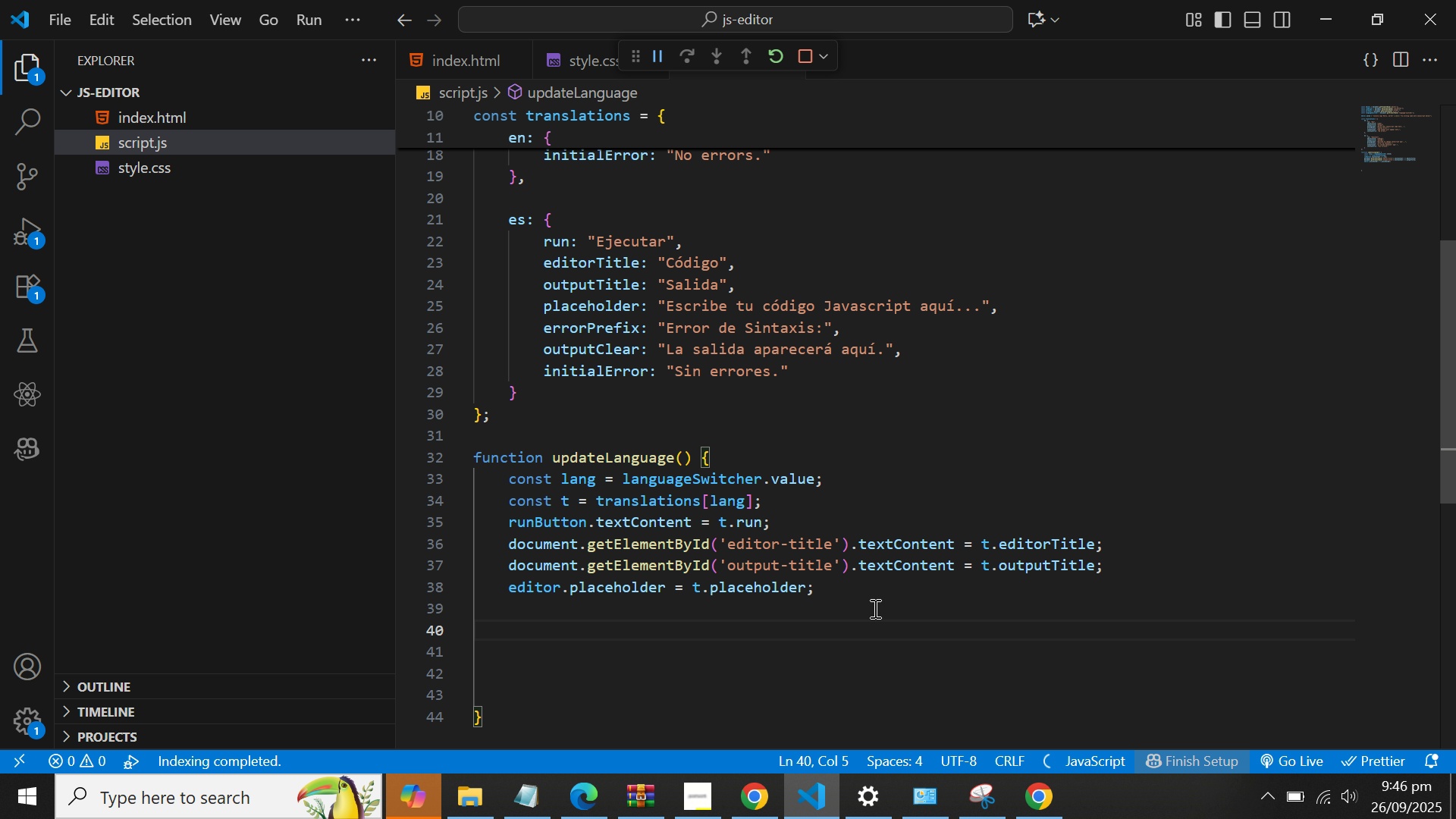 
type(if (ou)
 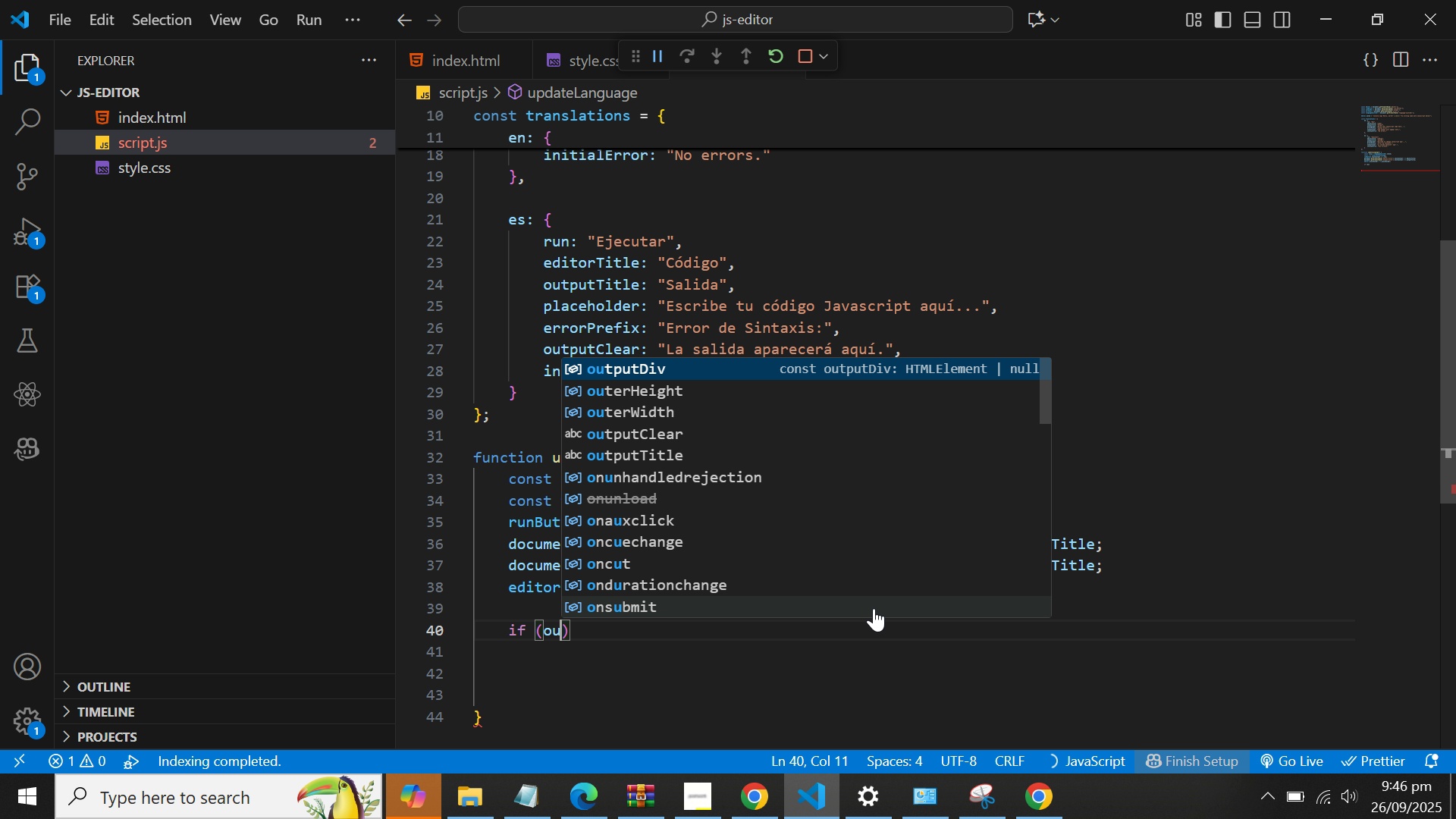 
hold_key(key=Enter, duration=9.12)
 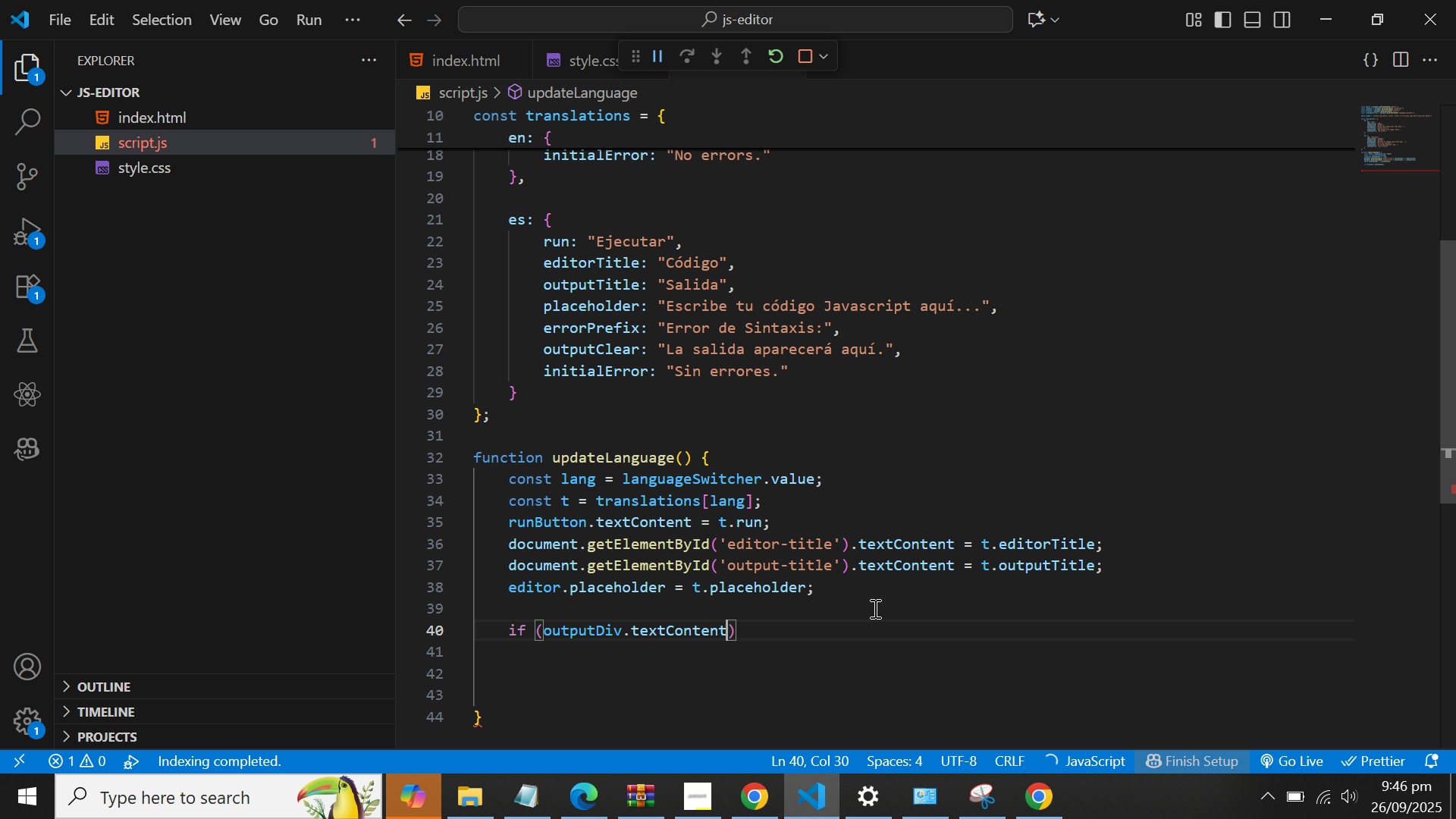 
type(.text)
 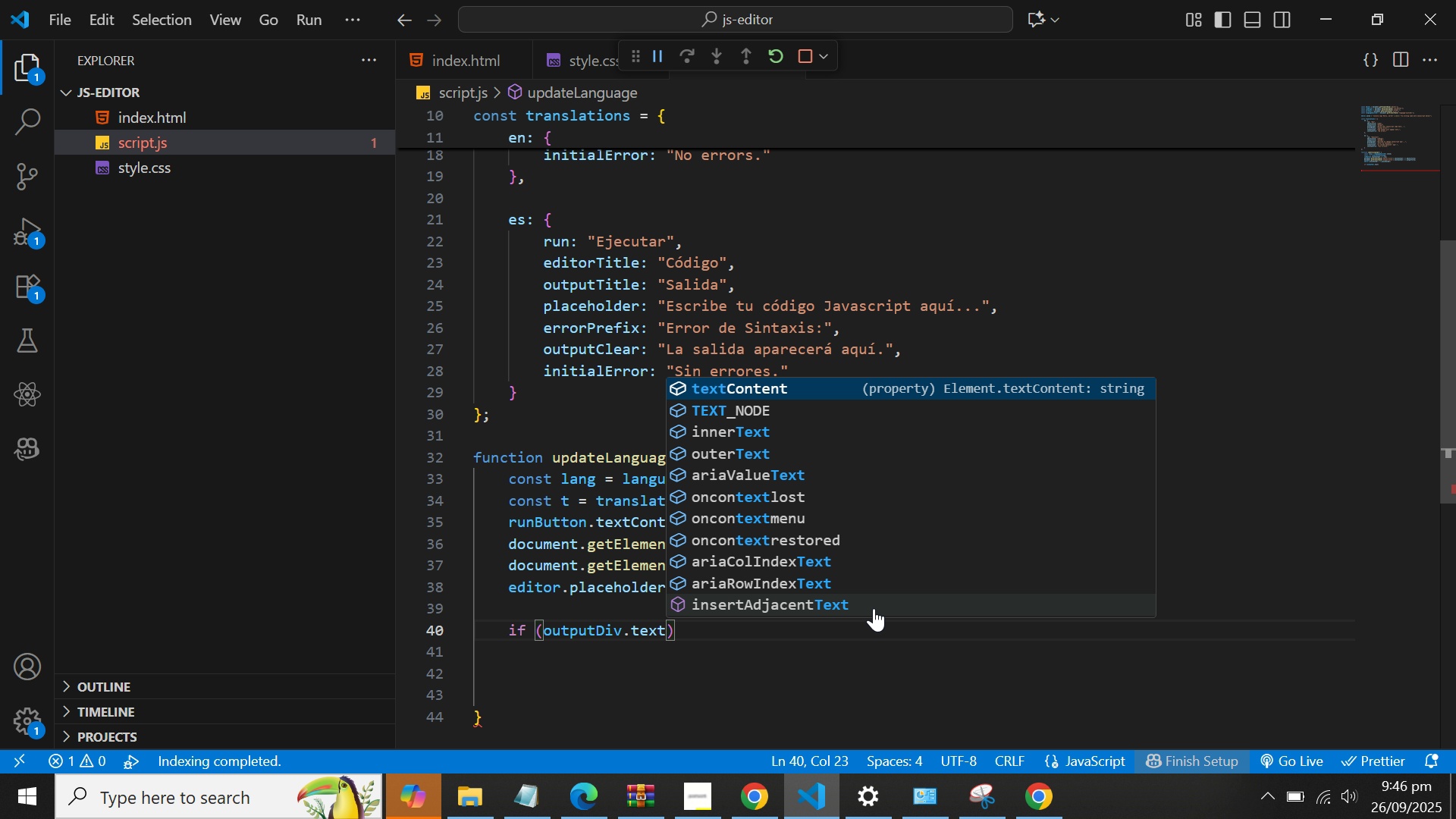 
hold_key(key=Enter, duration=14.87)
 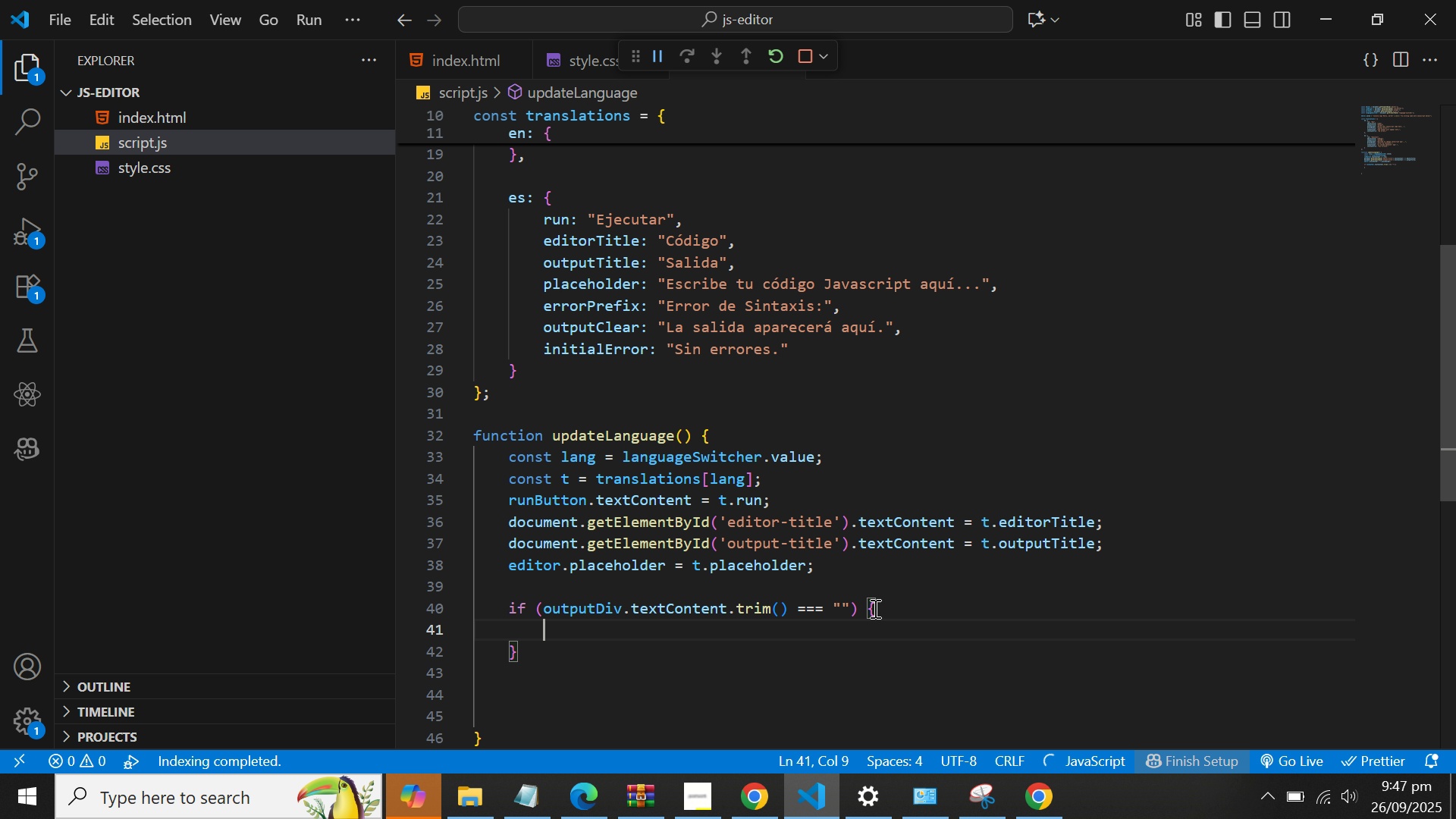 
type(.trim() === "")
 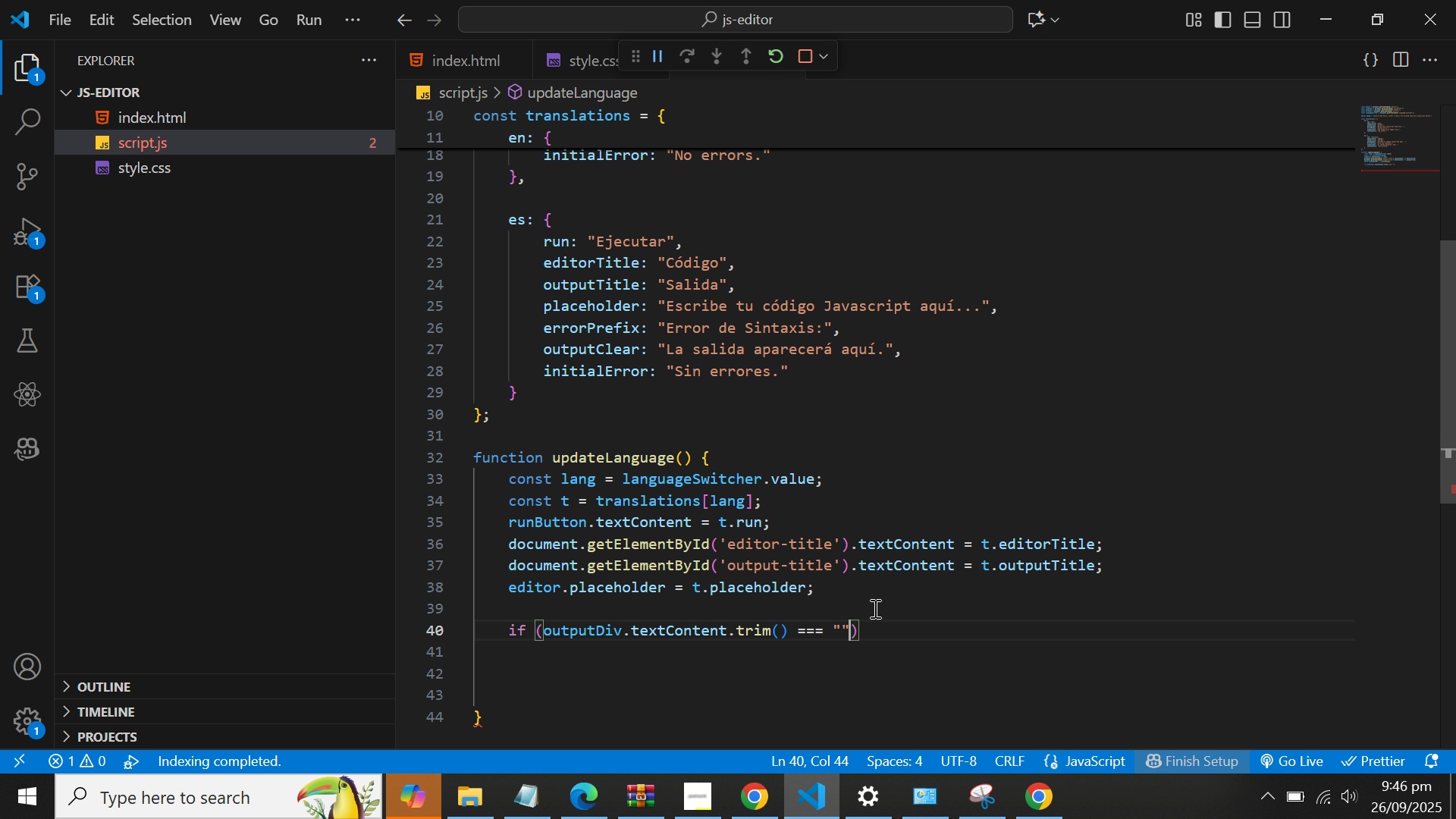 
key(ArrowRight)
 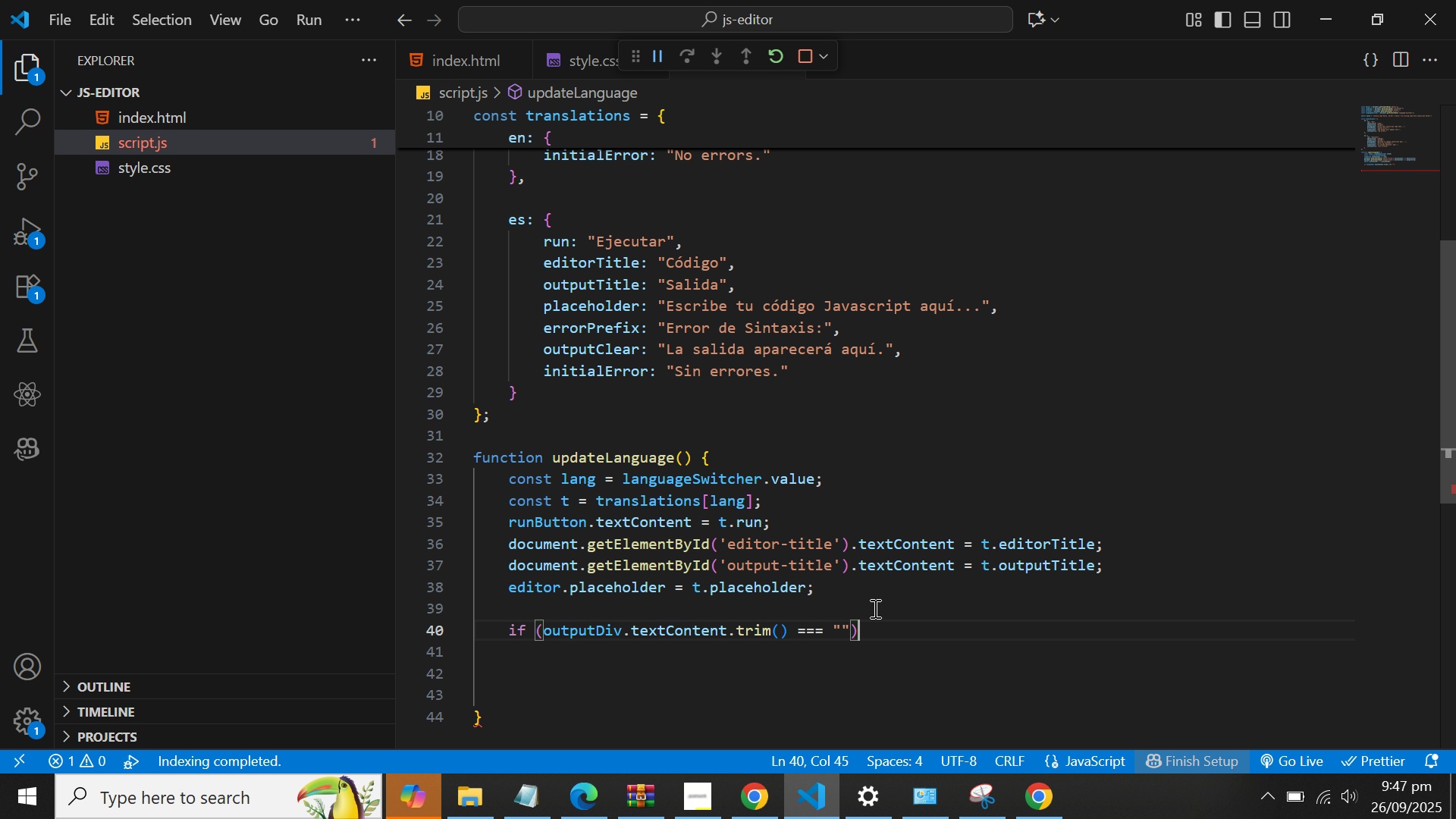 
key(Space)
 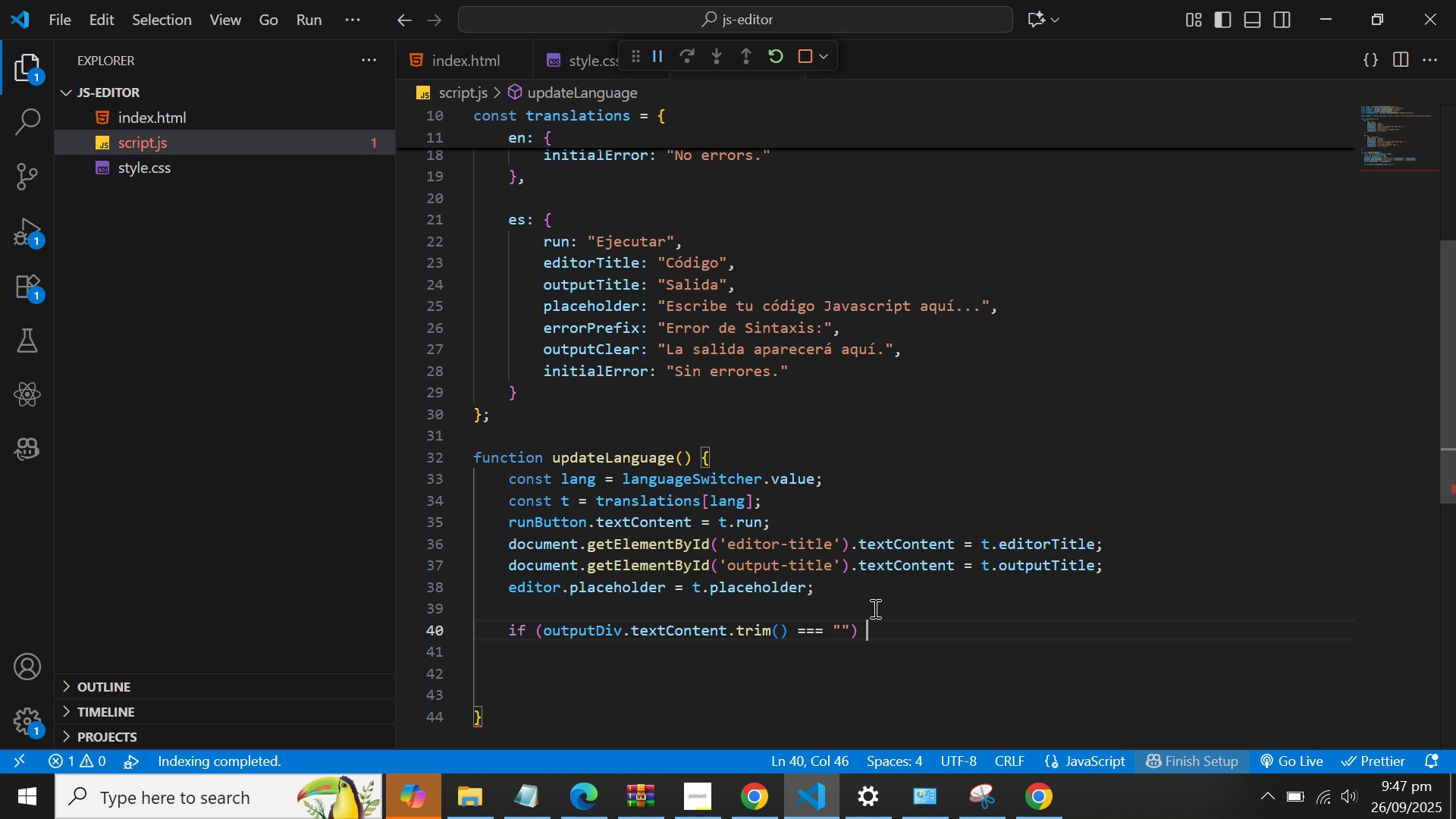 
key(Shift+BracketLeft)
 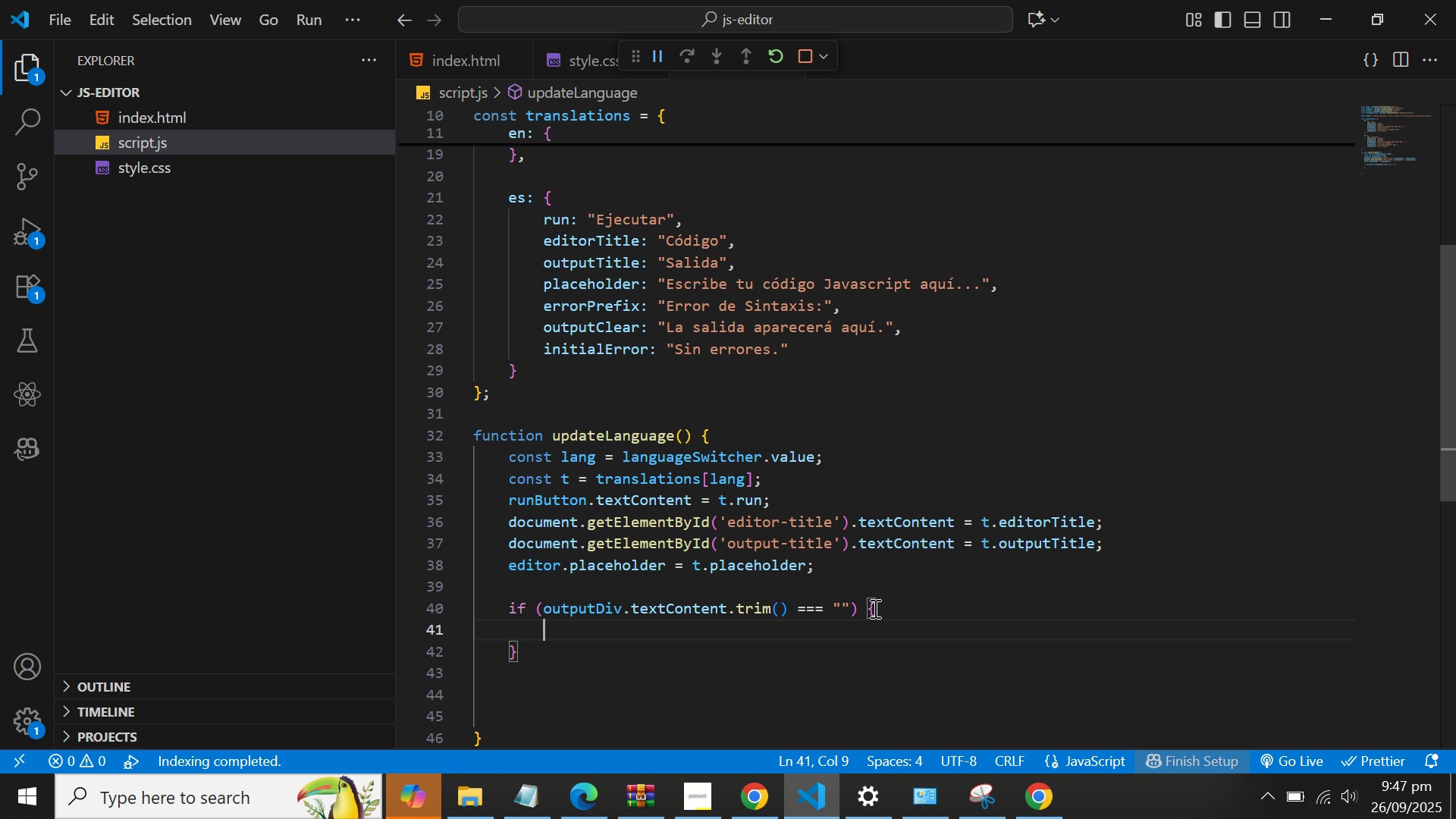 
type(out)
 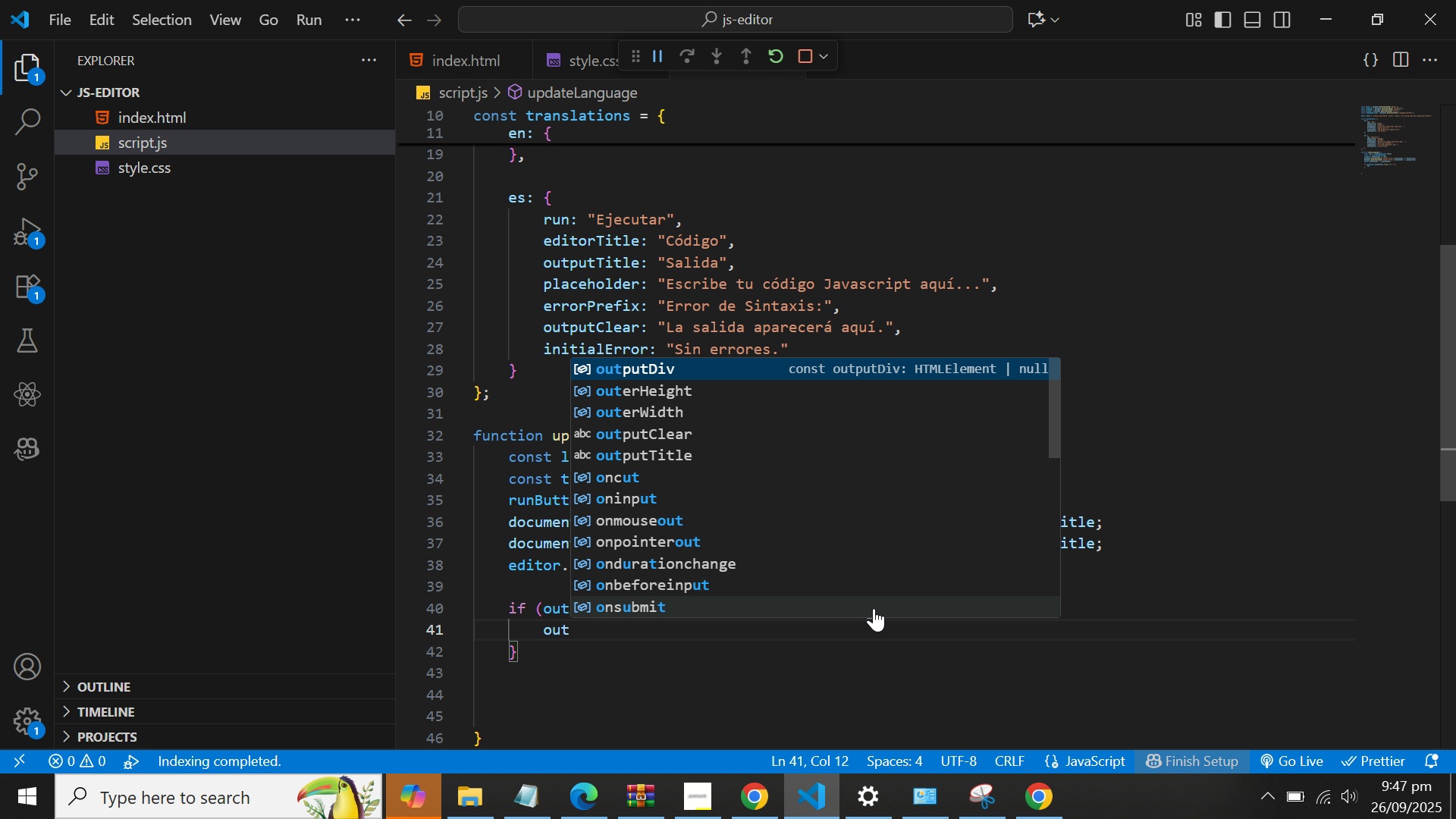 
key(Enter)
 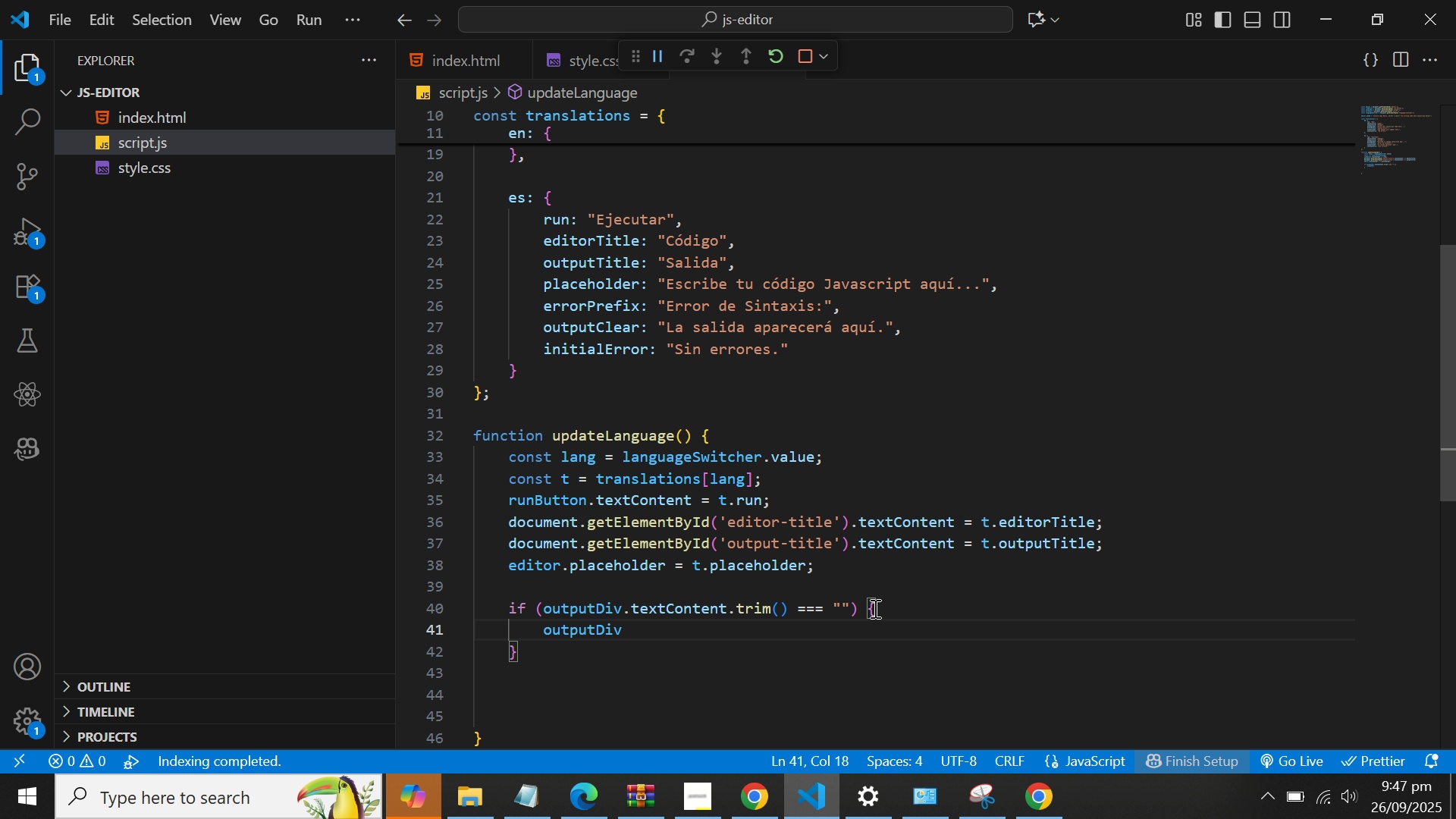 
type(.text)
 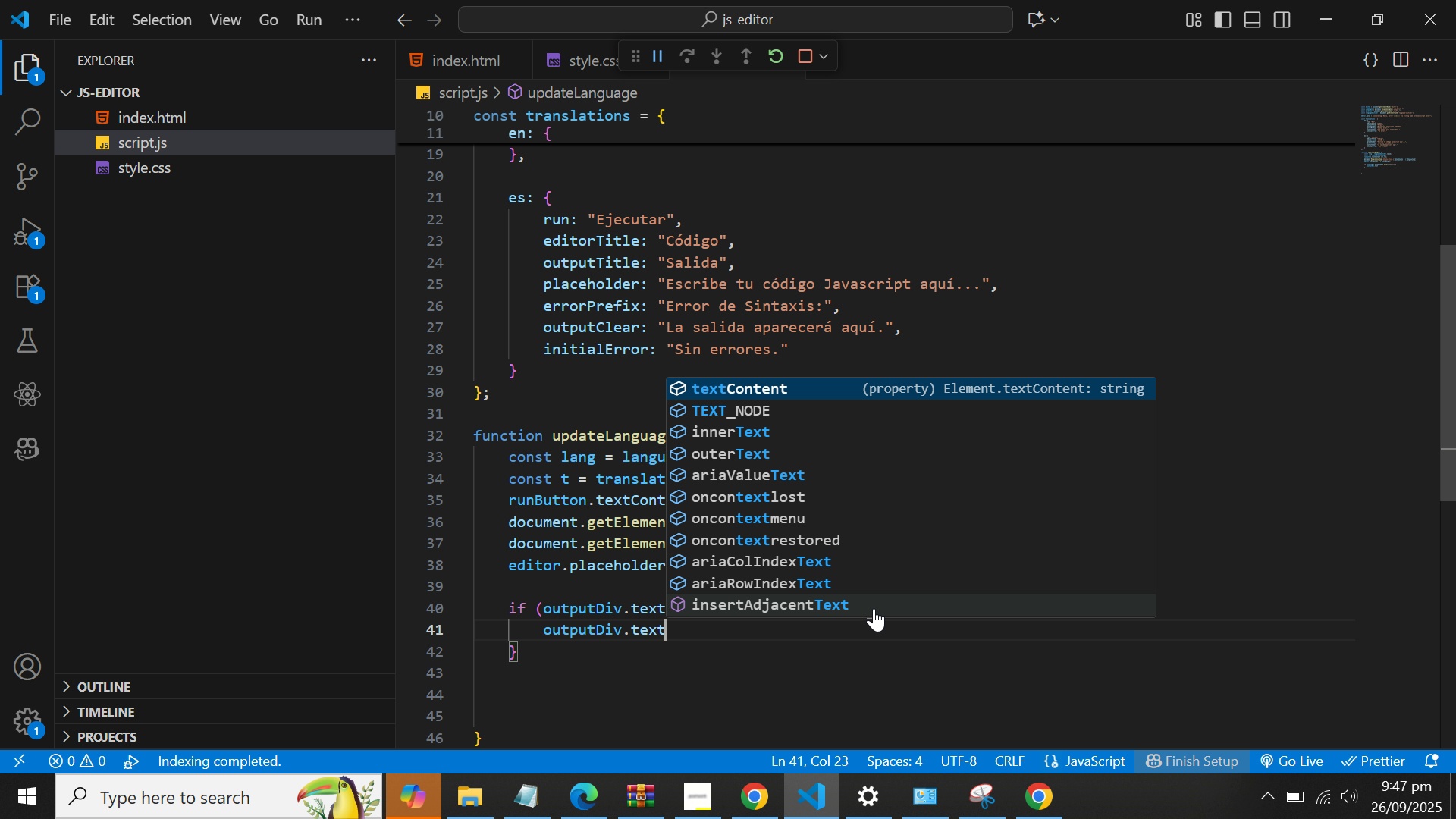 
key(Enter)
 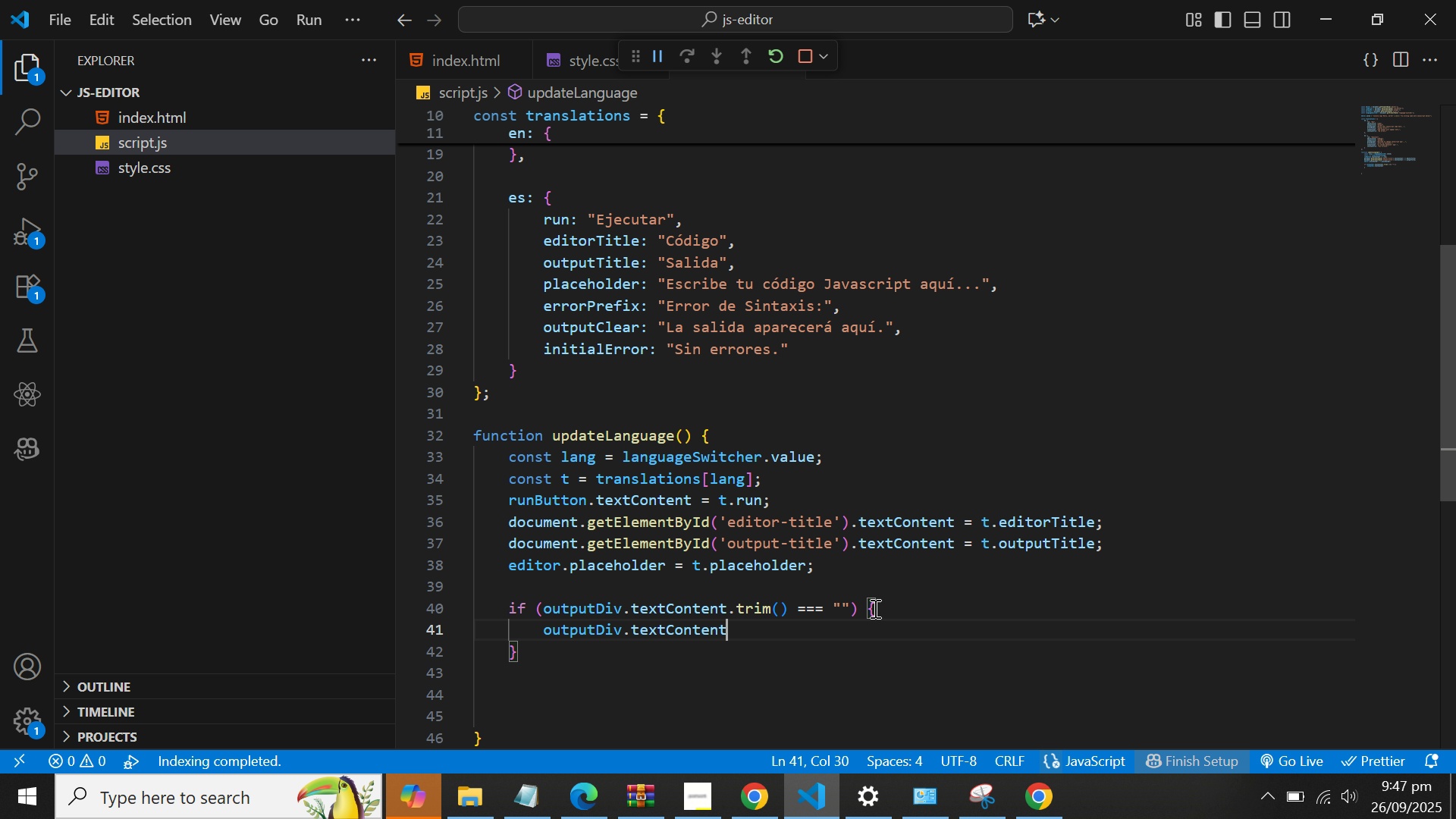 
type( = t,)
key(Backspace)
type(.ou)
 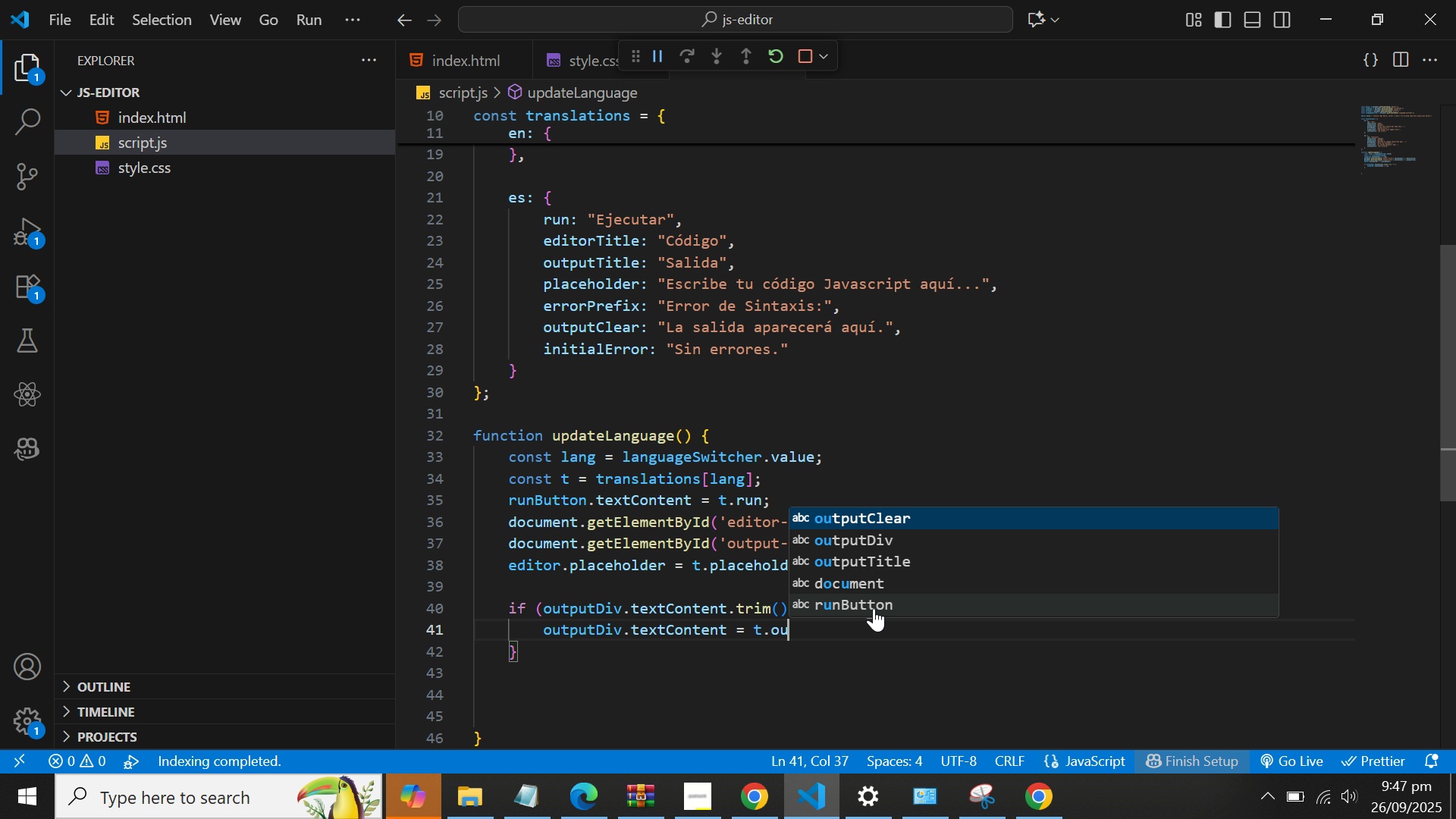 
key(Enter)
 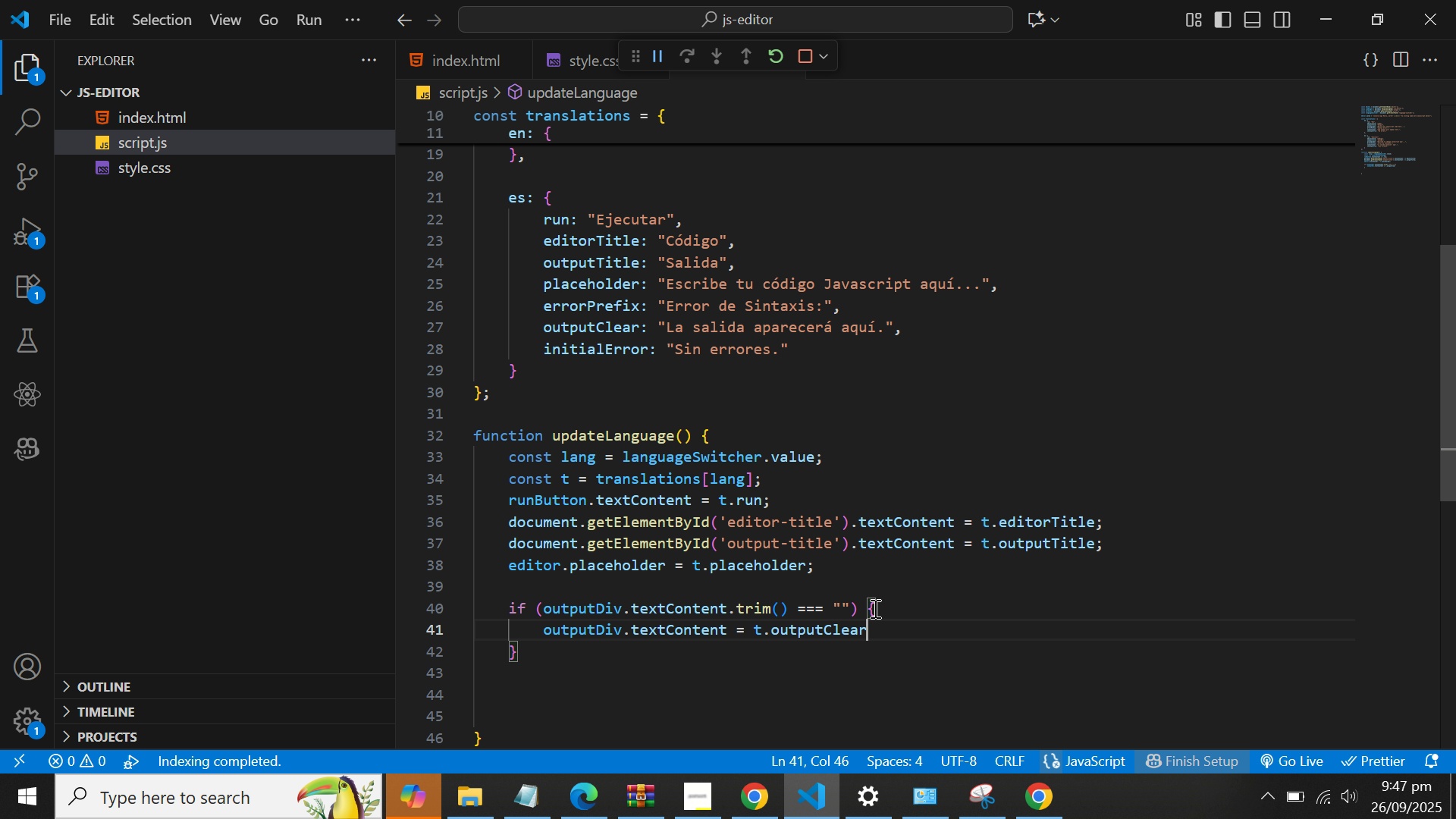 
key(Semicolon)
 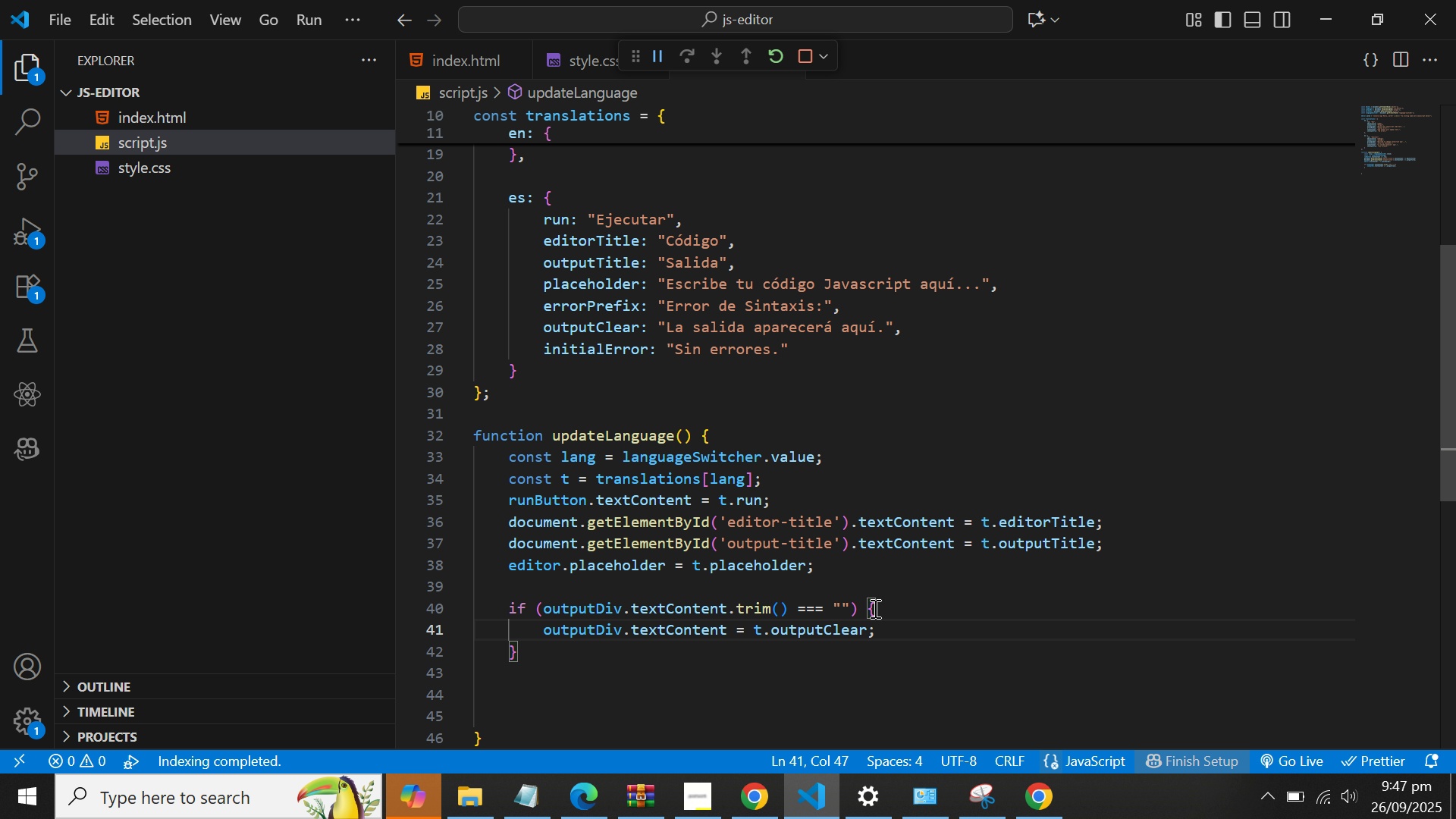 
key(ArrowDown)
 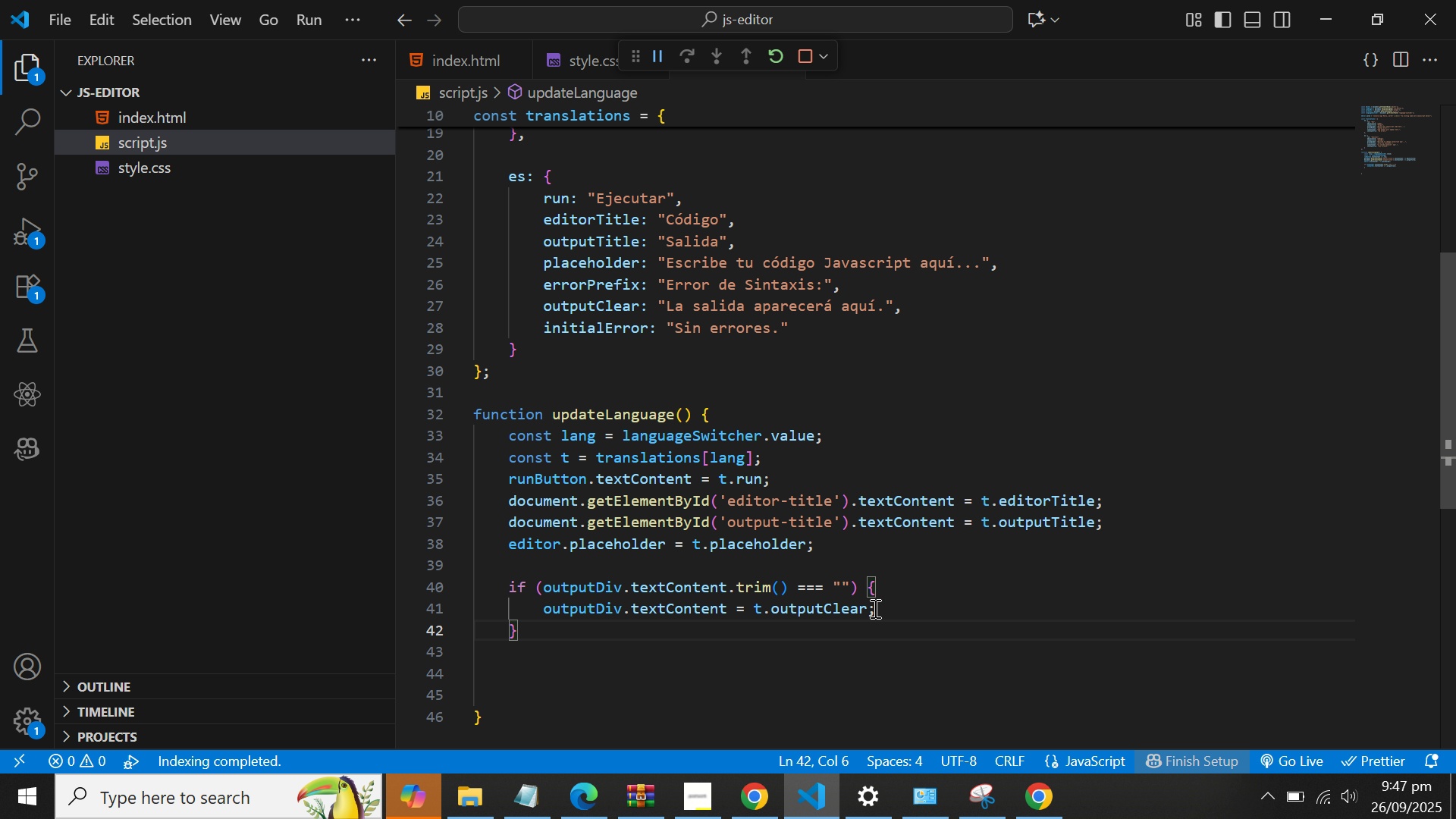 
key(ArrowDown)
 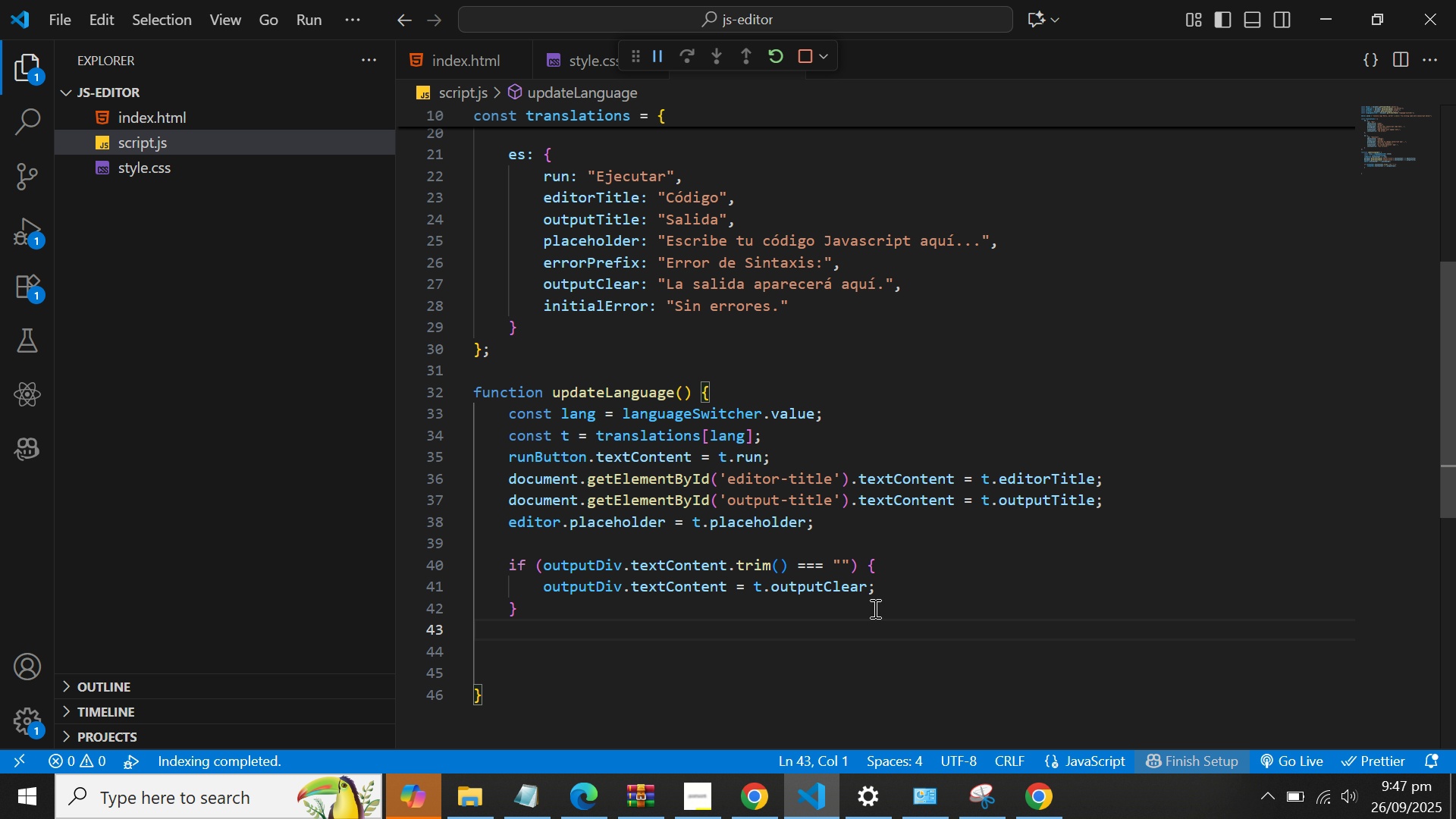 
key(ArrowUp)
 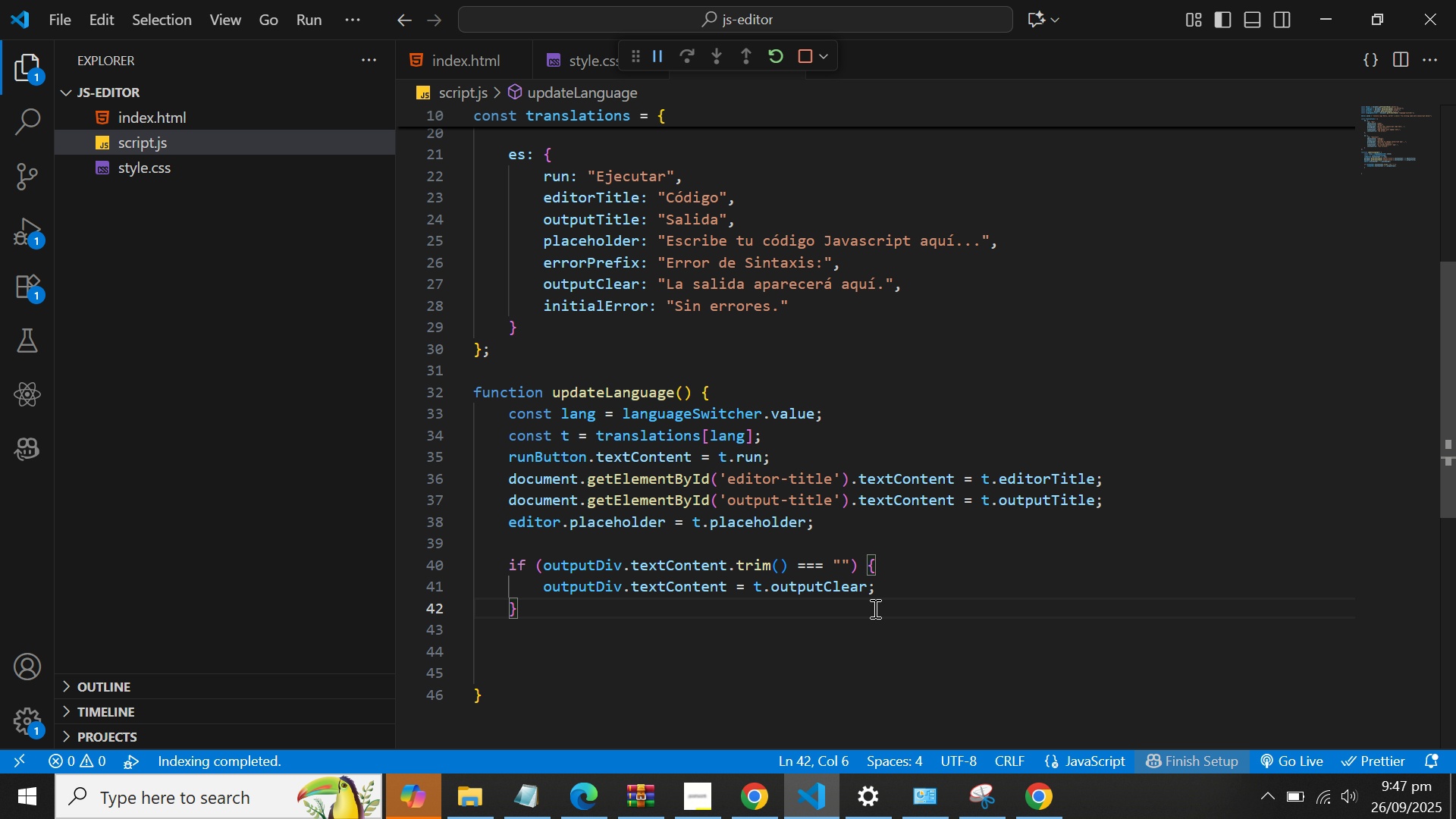 
key(Enter)
 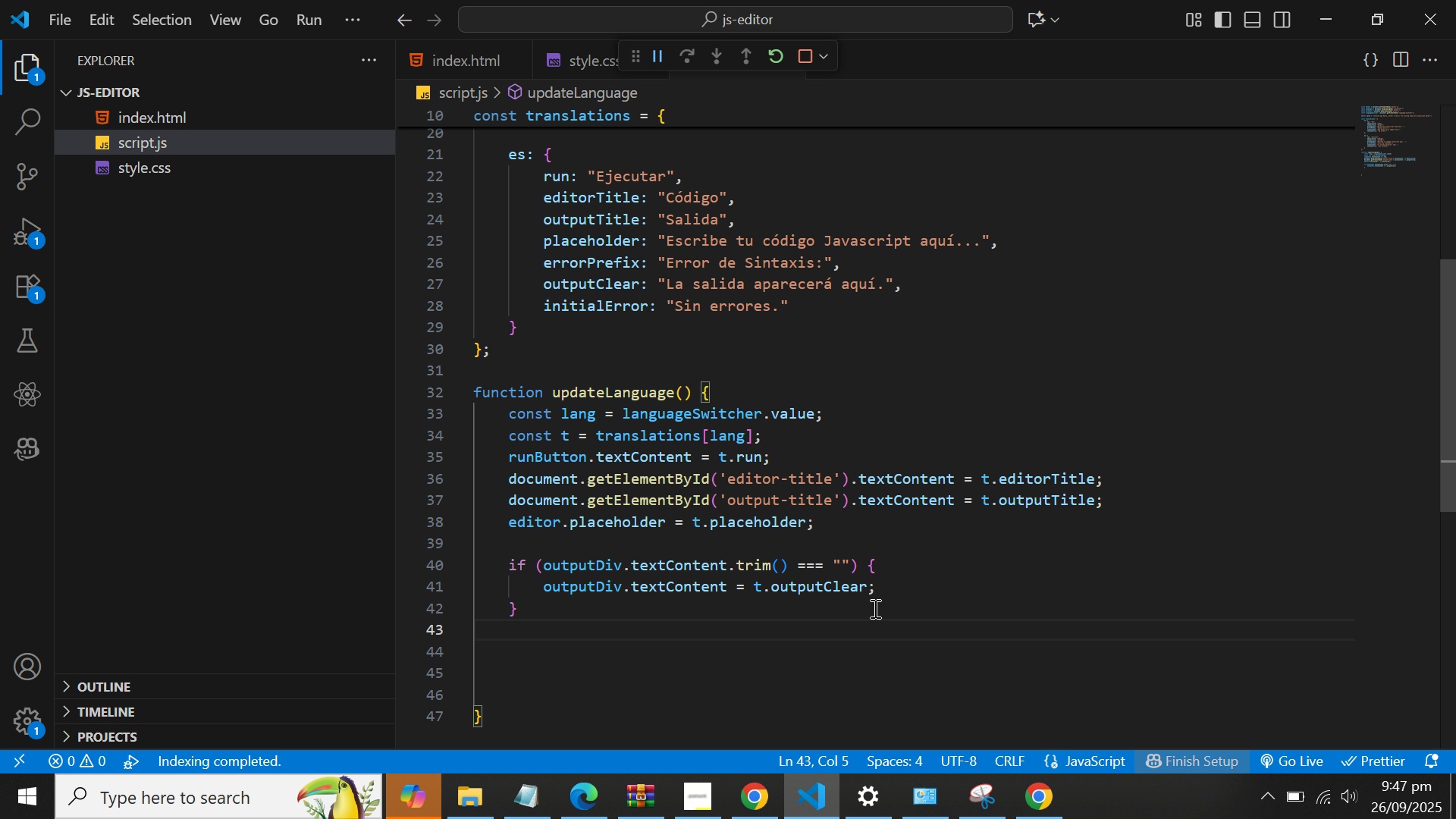 
type(if (erorr)
key(Backspace)
key(Backspace)
key(Backspace)
type(r)
 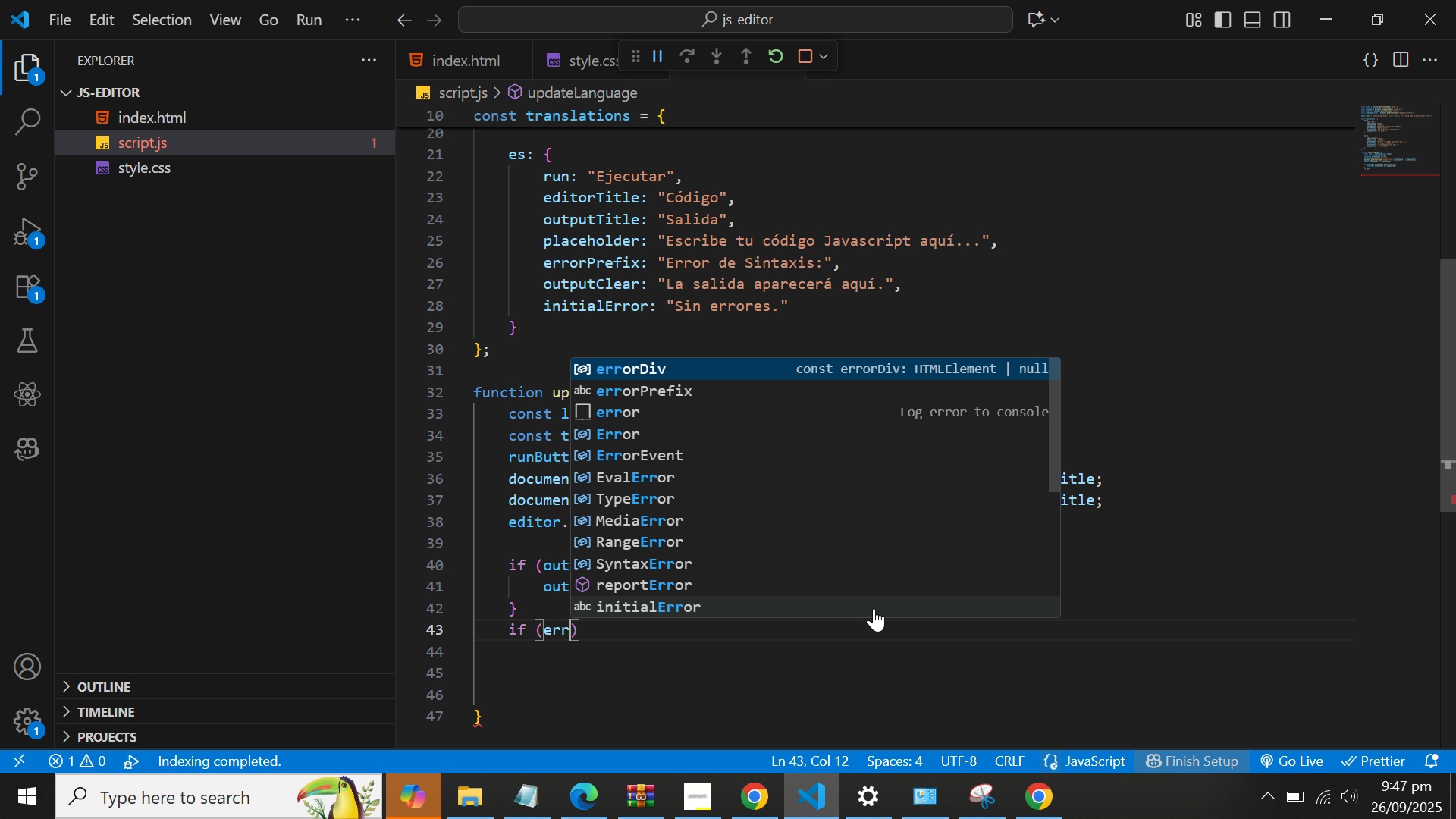 
key(Enter)
 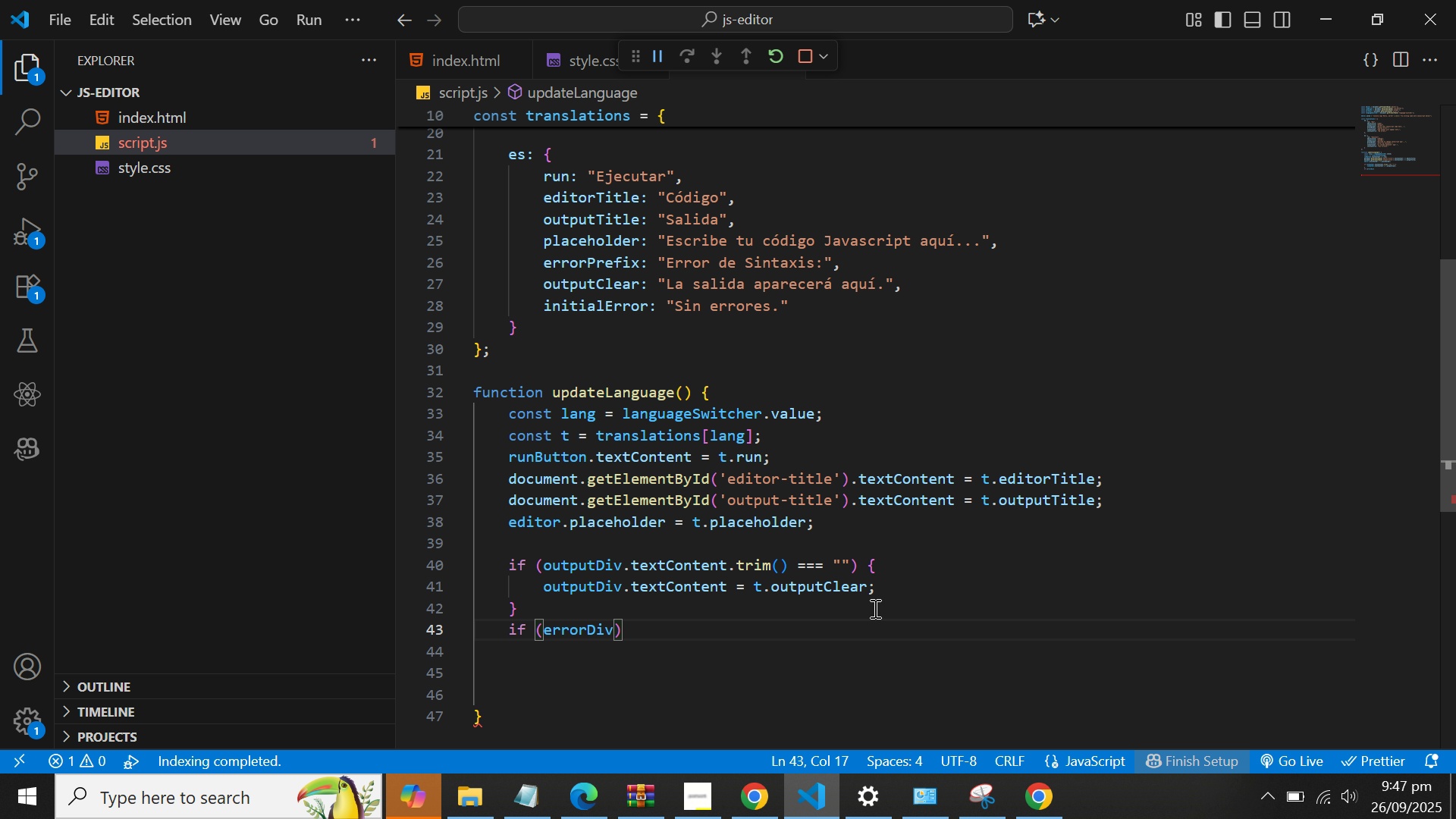 
key(Period)
 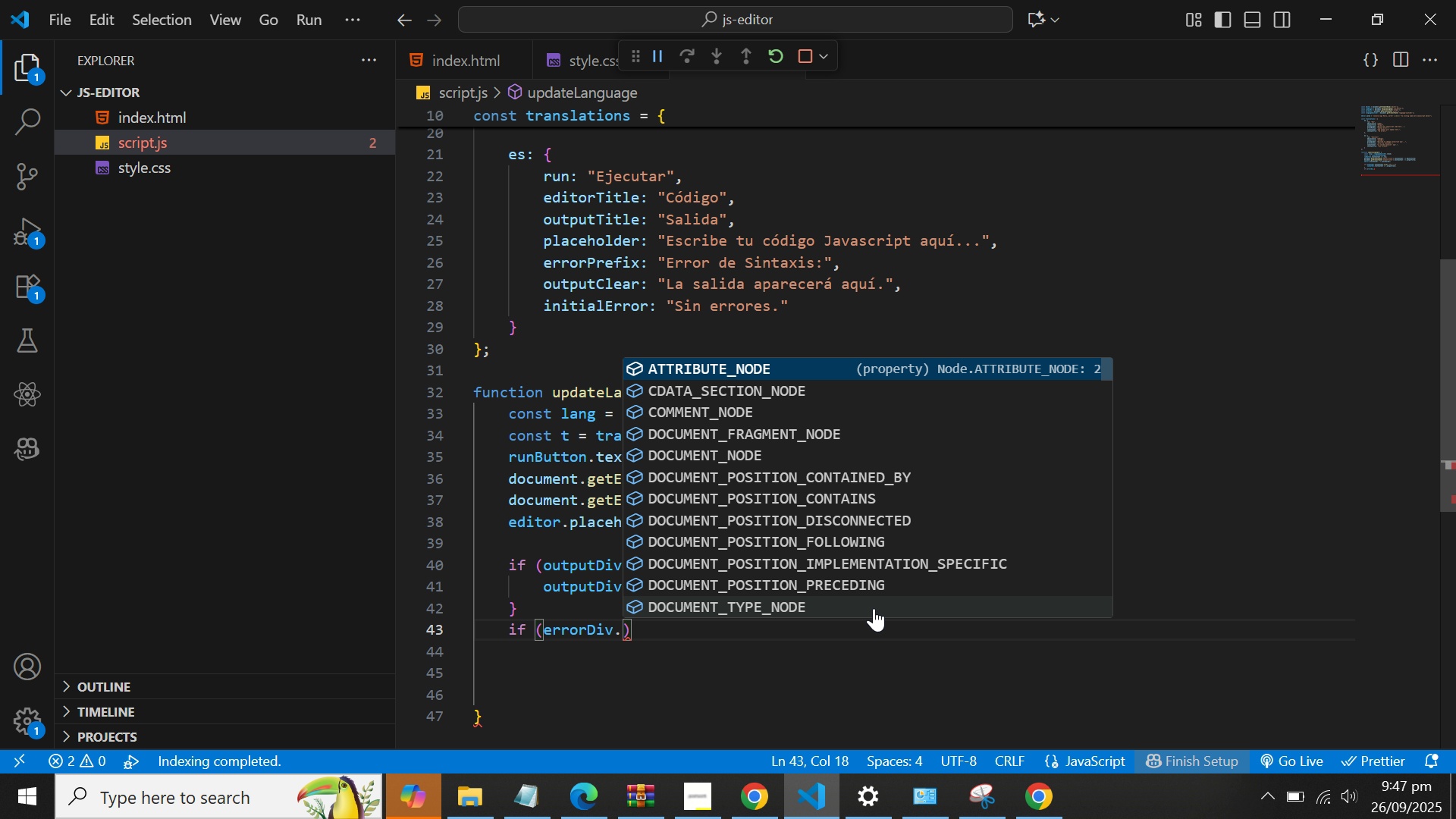 
wait(5.57)
 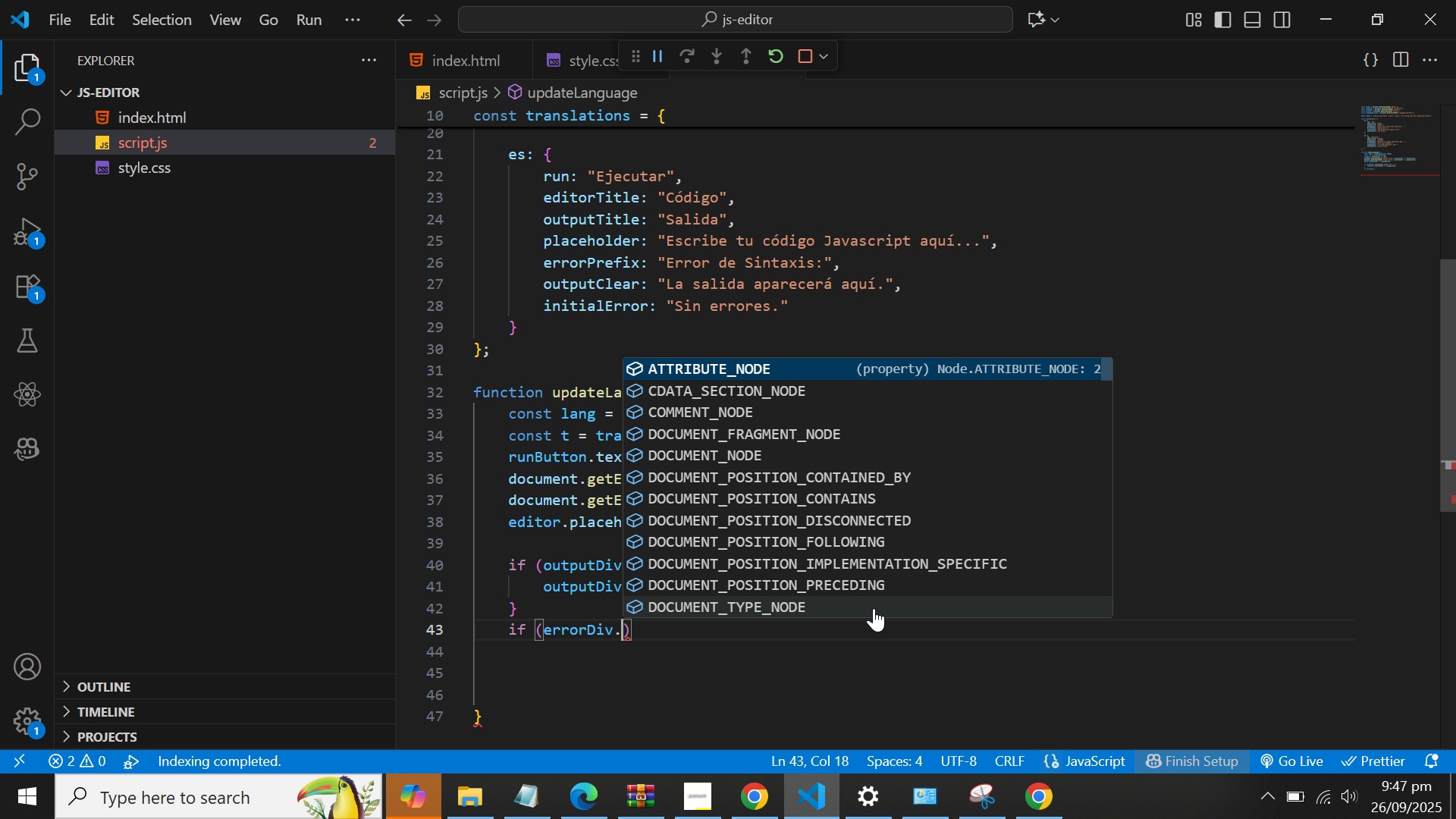 
type(text)
 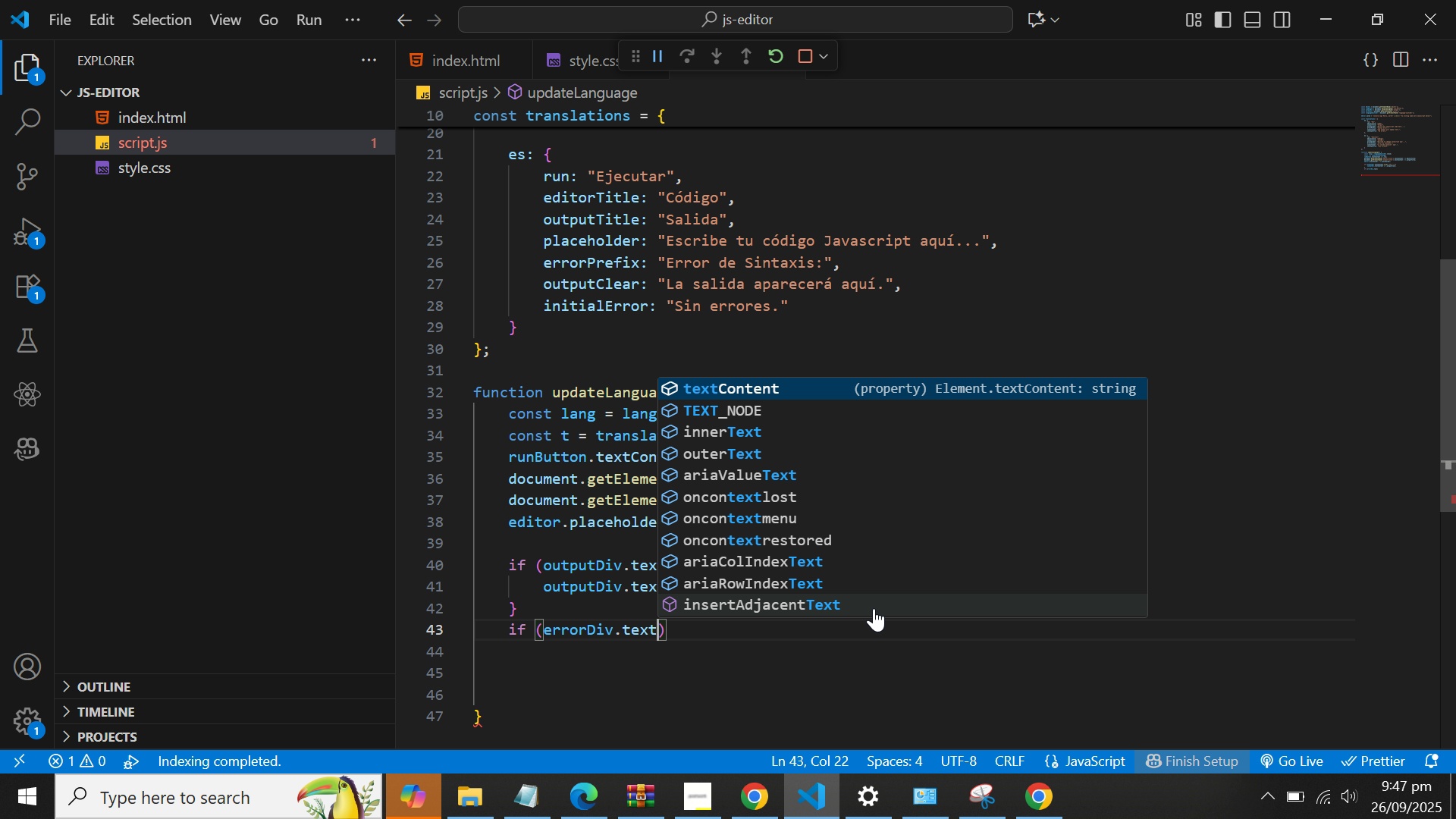 
key(Enter)
 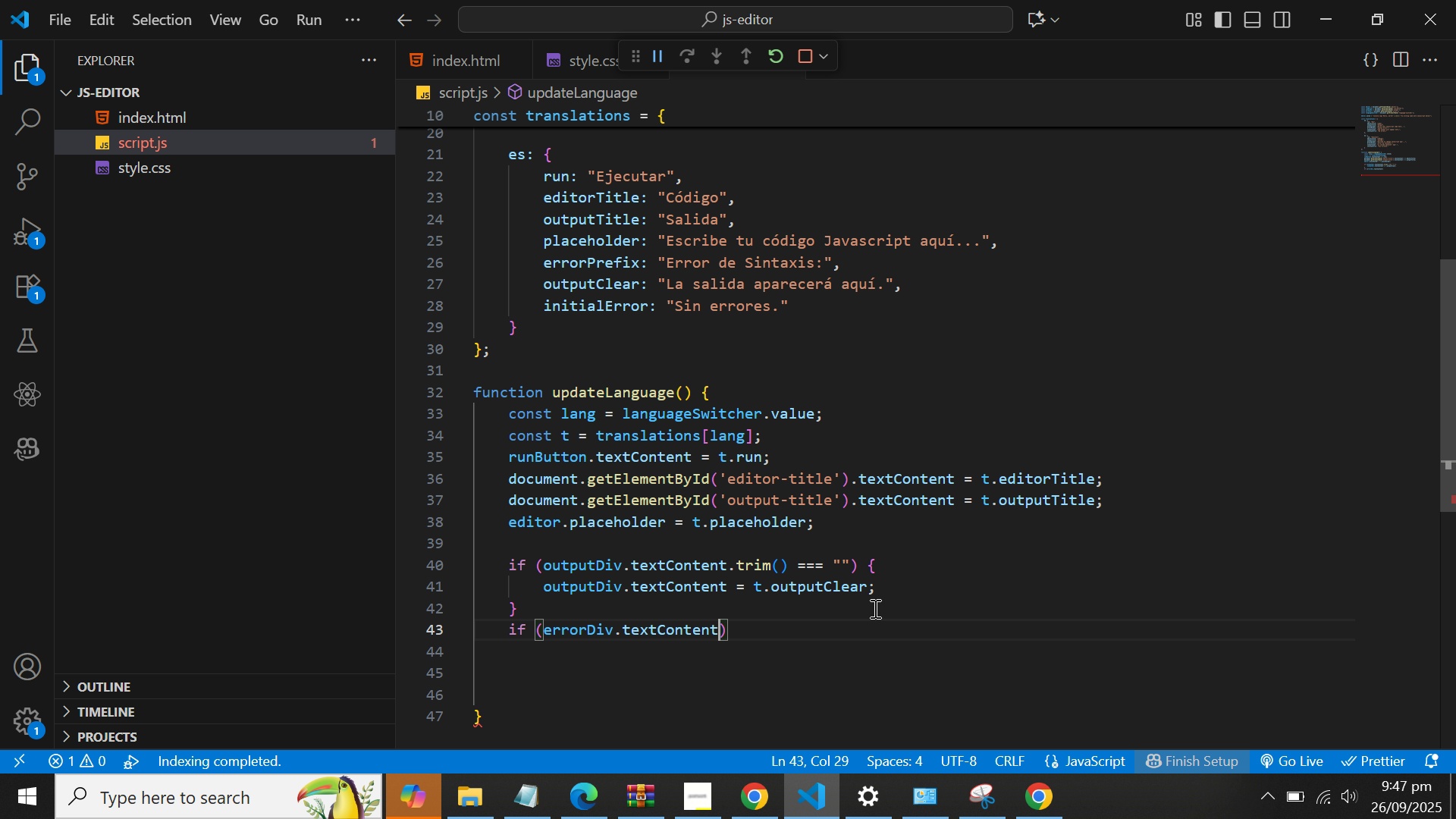 
type(.tr)
 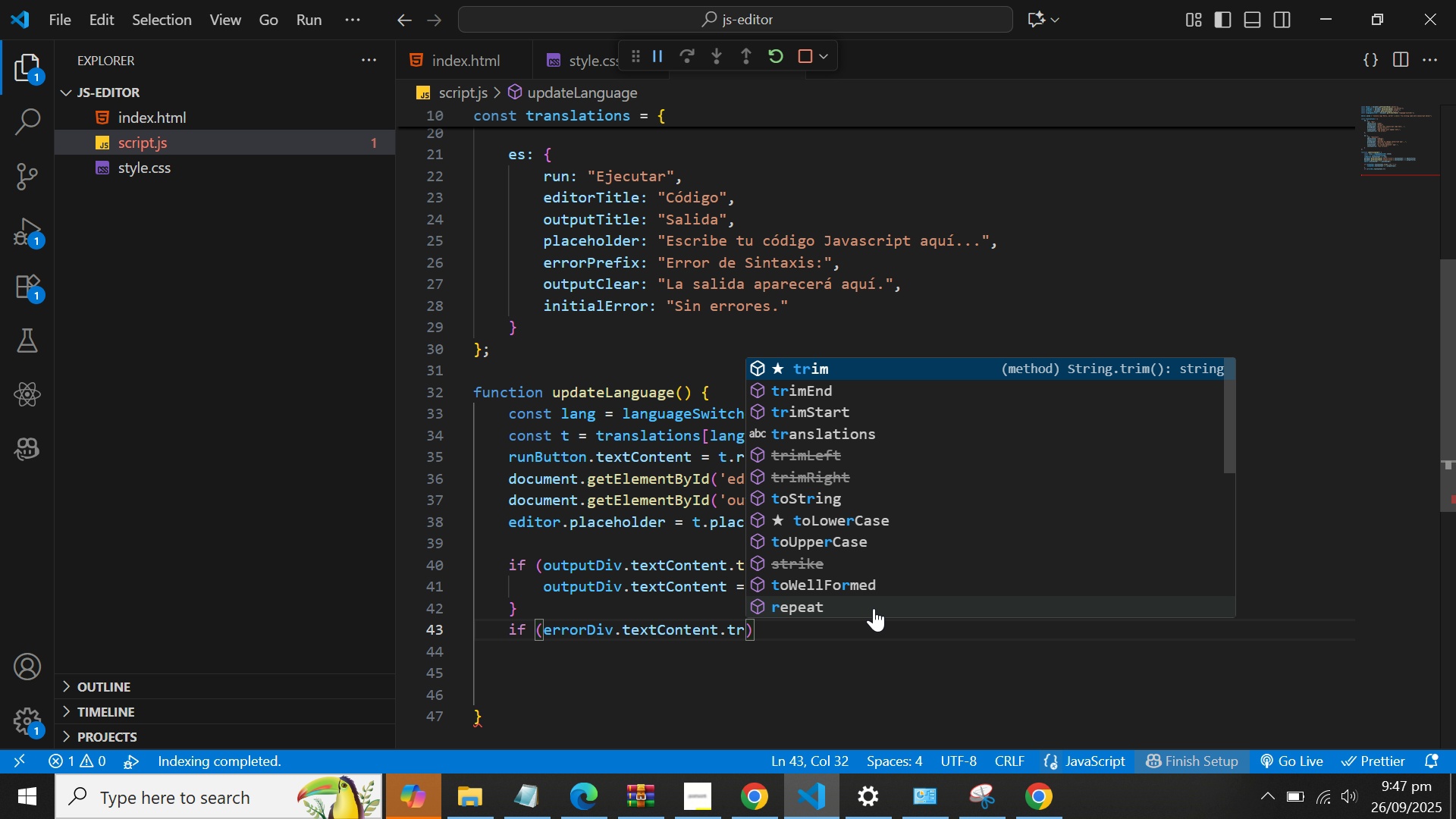 
key(Enter)
 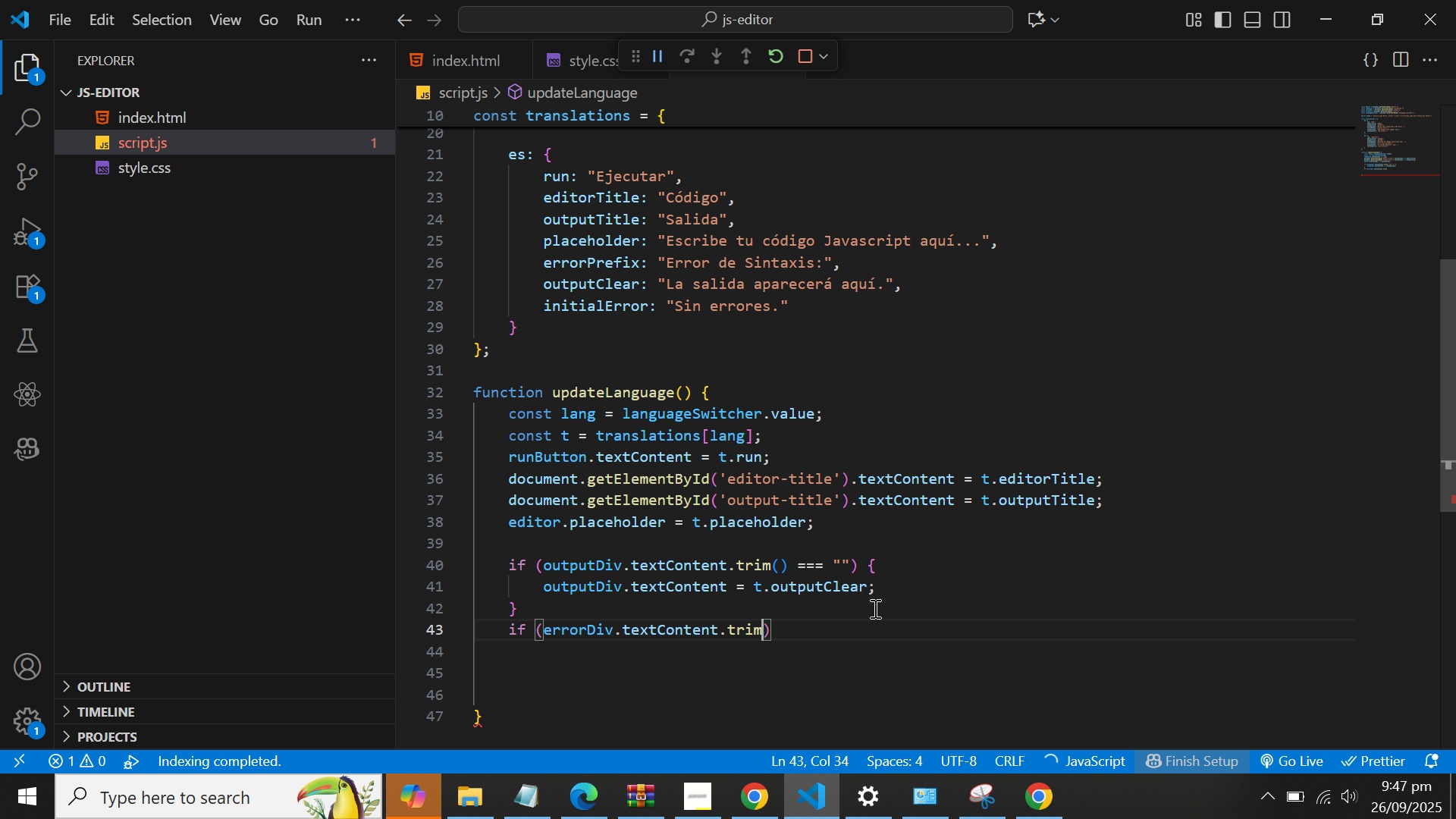 
type(()==="")
 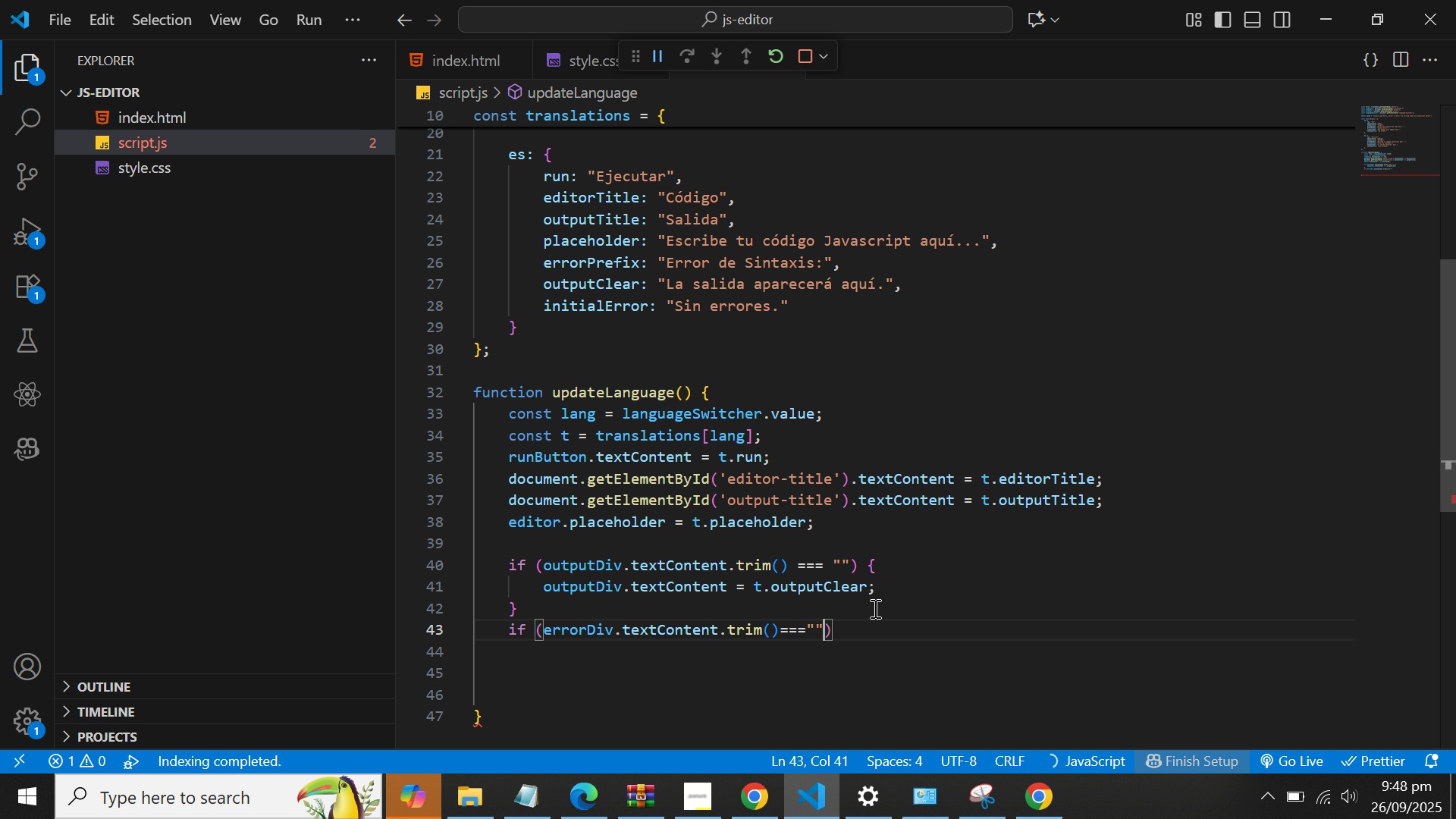 
key(ArrowRight)
 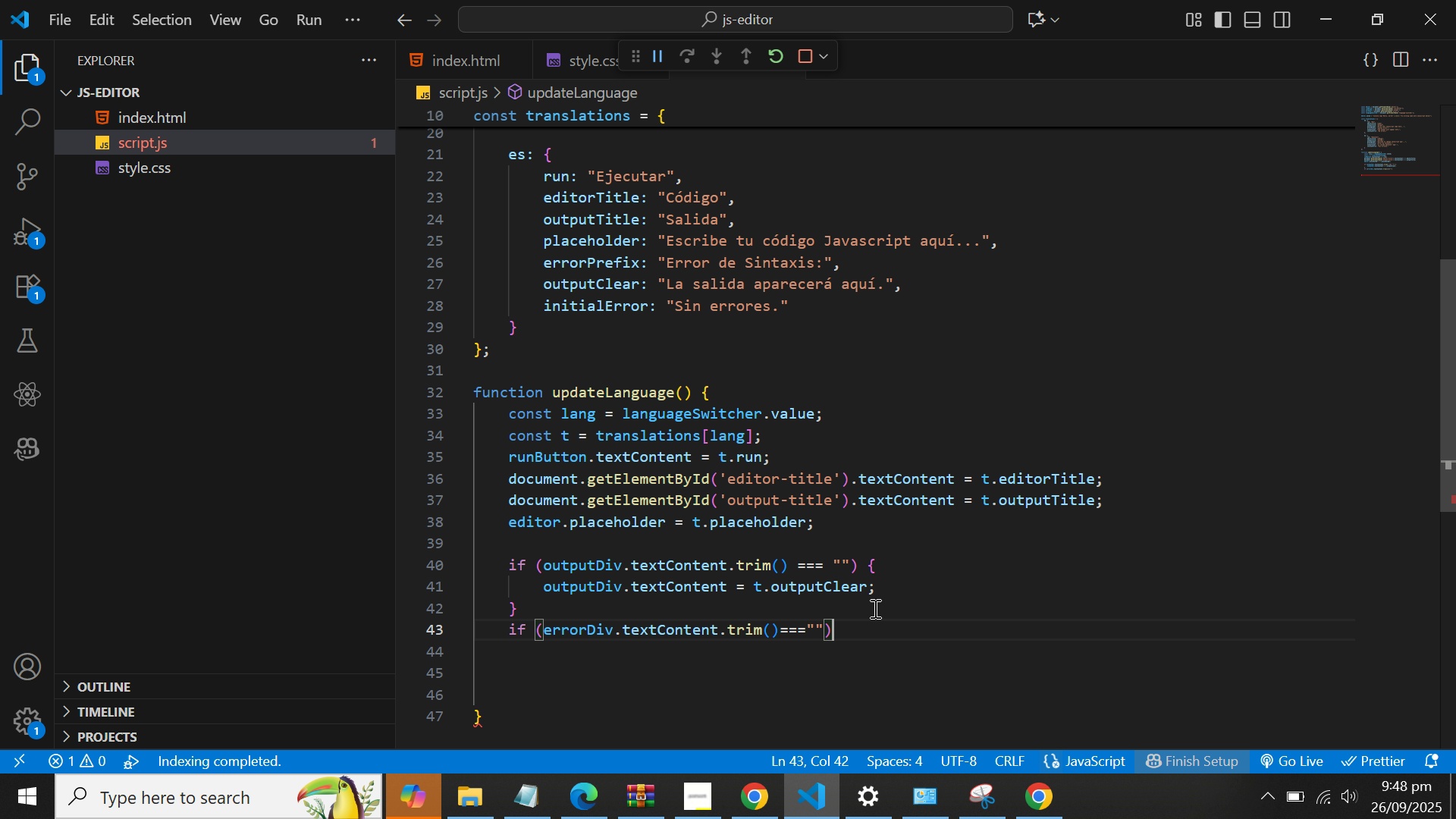 
key(Space)
 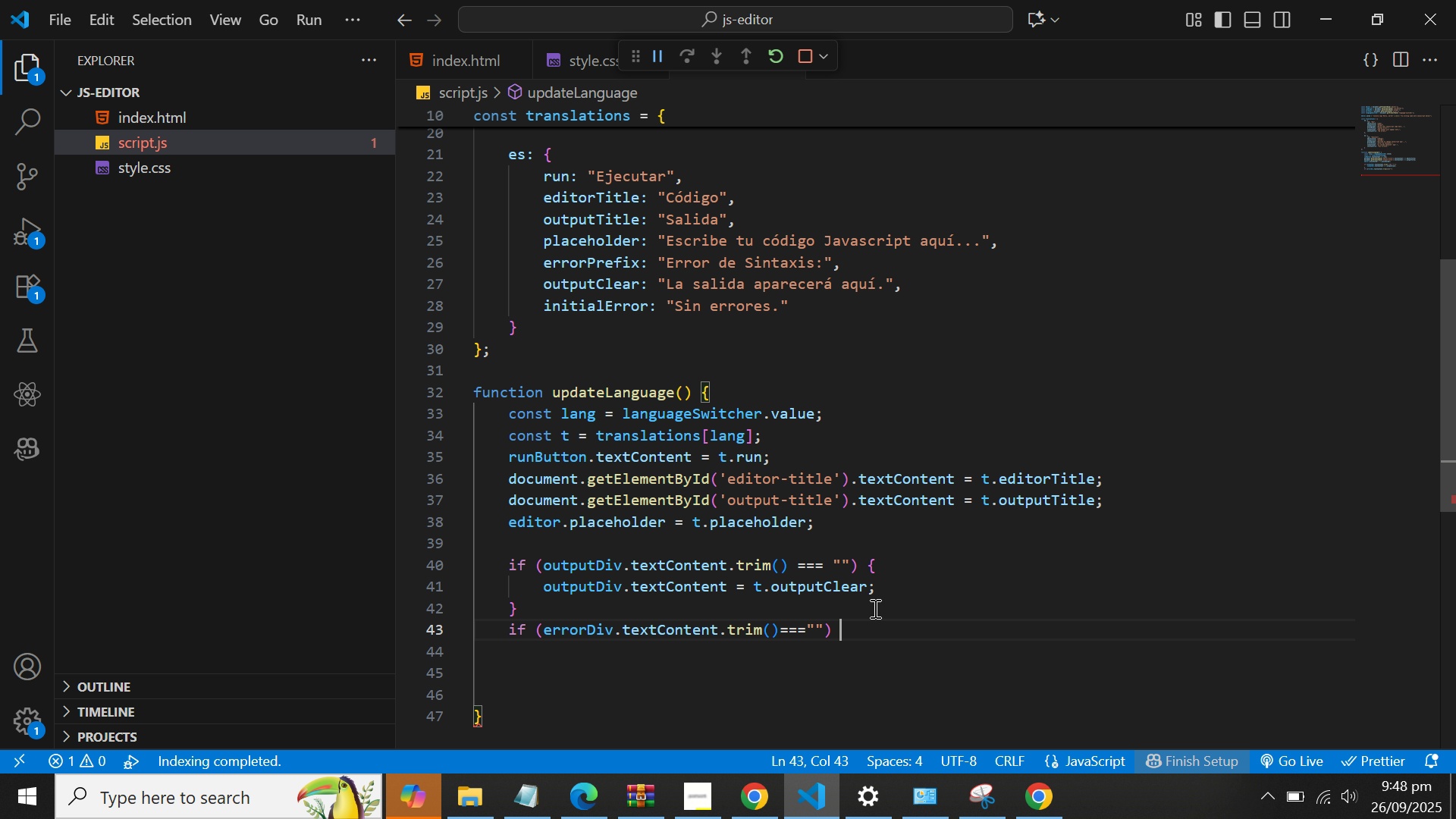 
key(Shift+BracketLeft)
 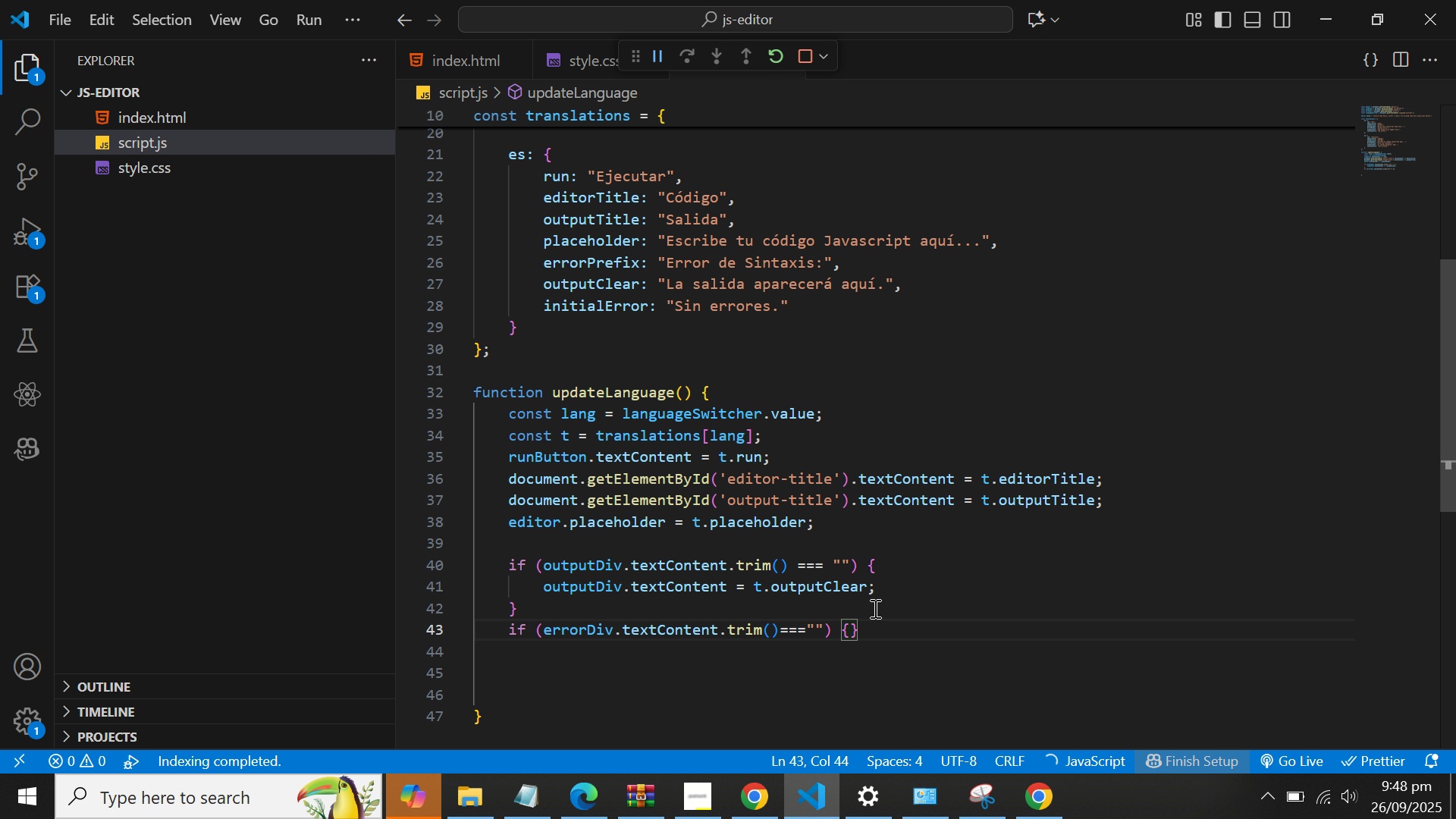 
key(Enter)
 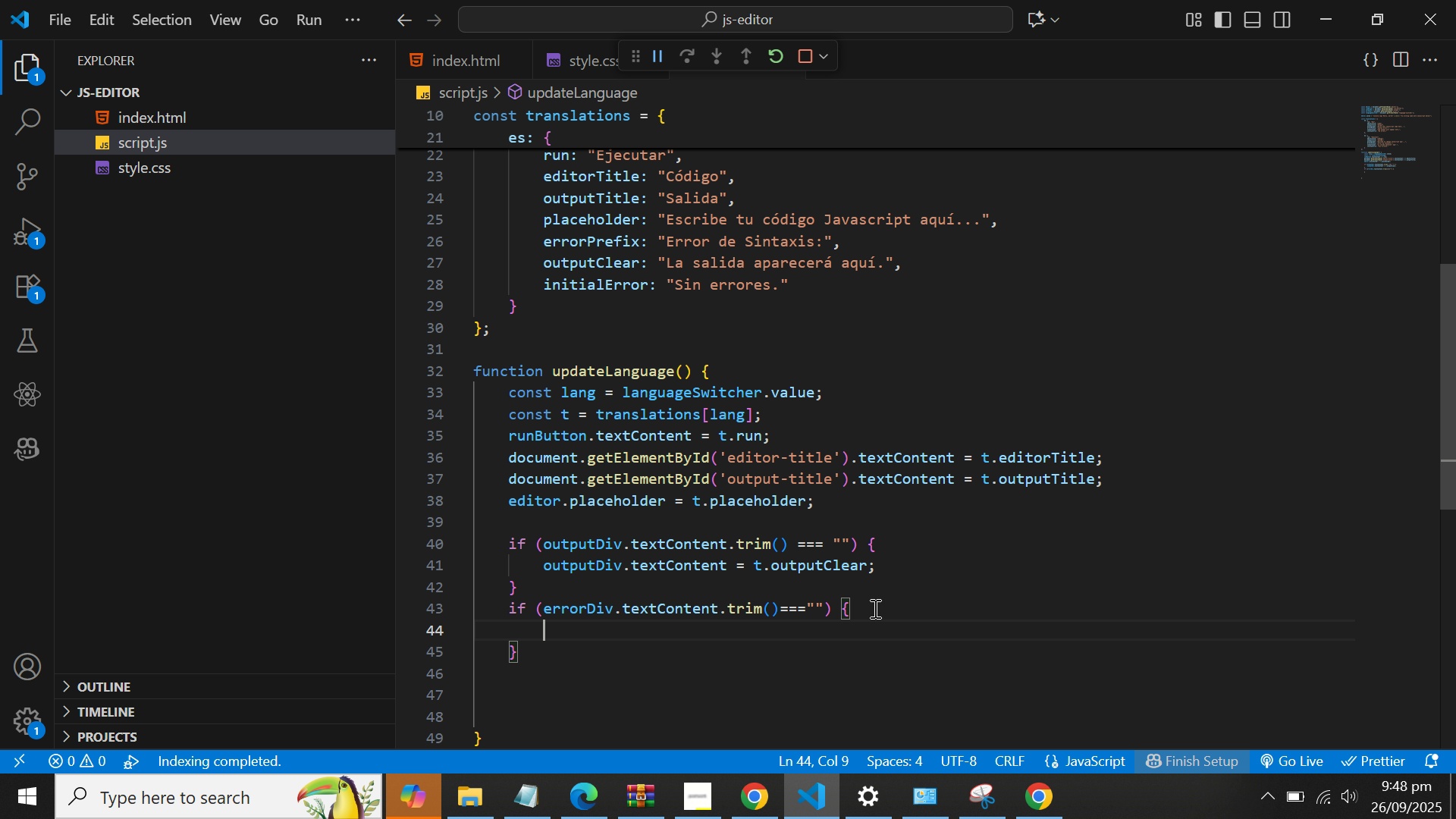 
wait(10.68)
 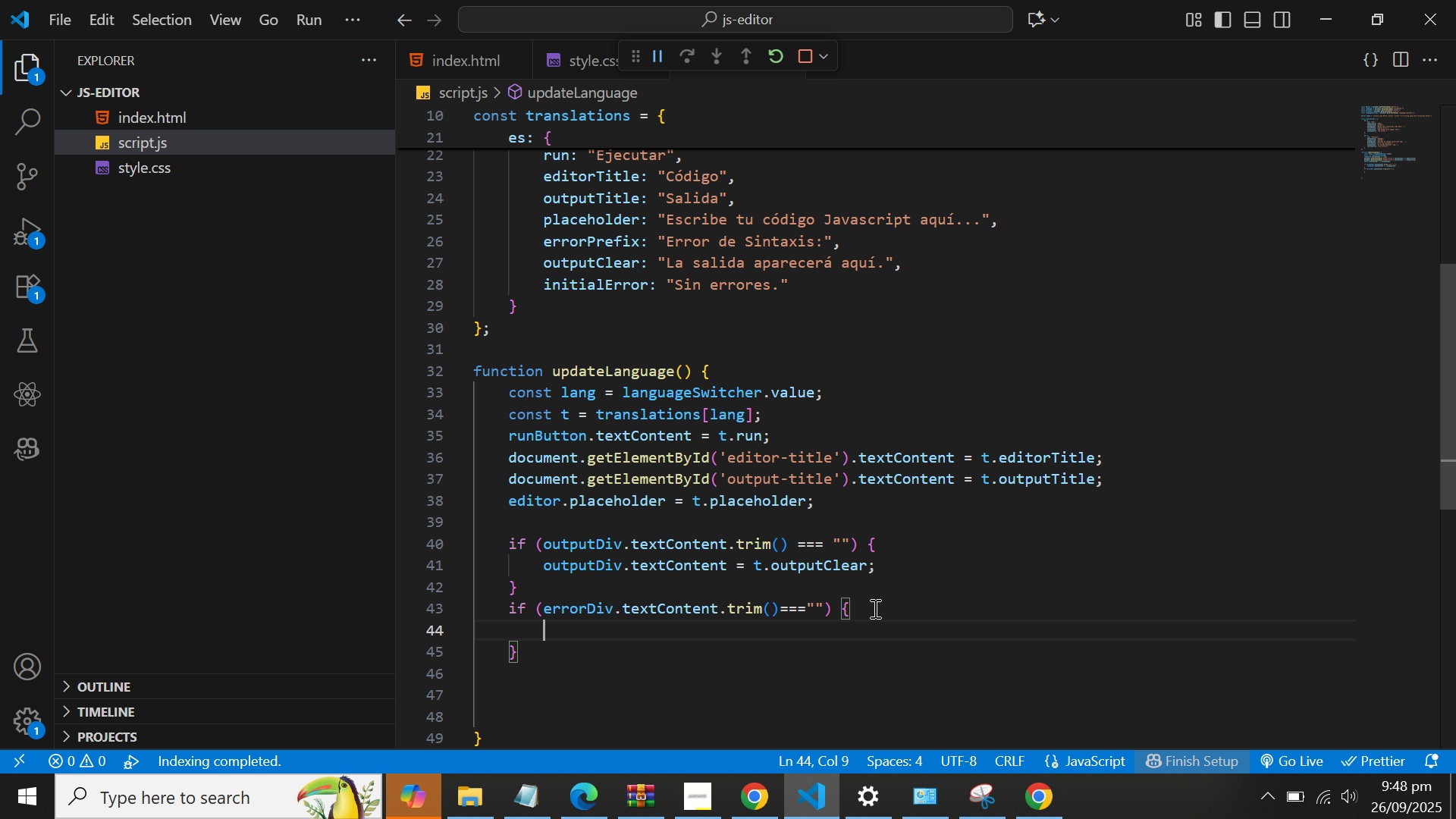 
type(error)
 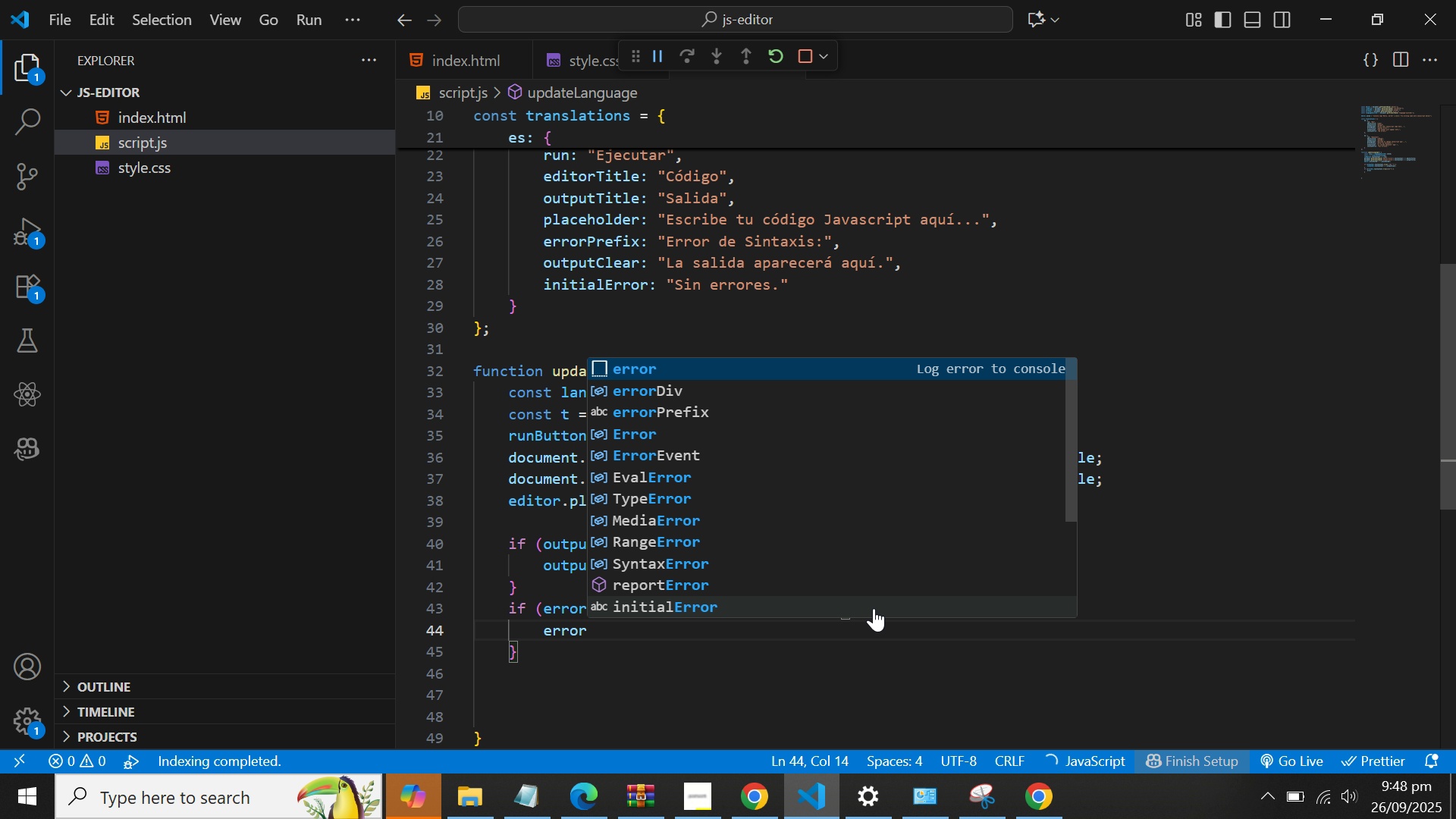 
key(ArrowDown)
 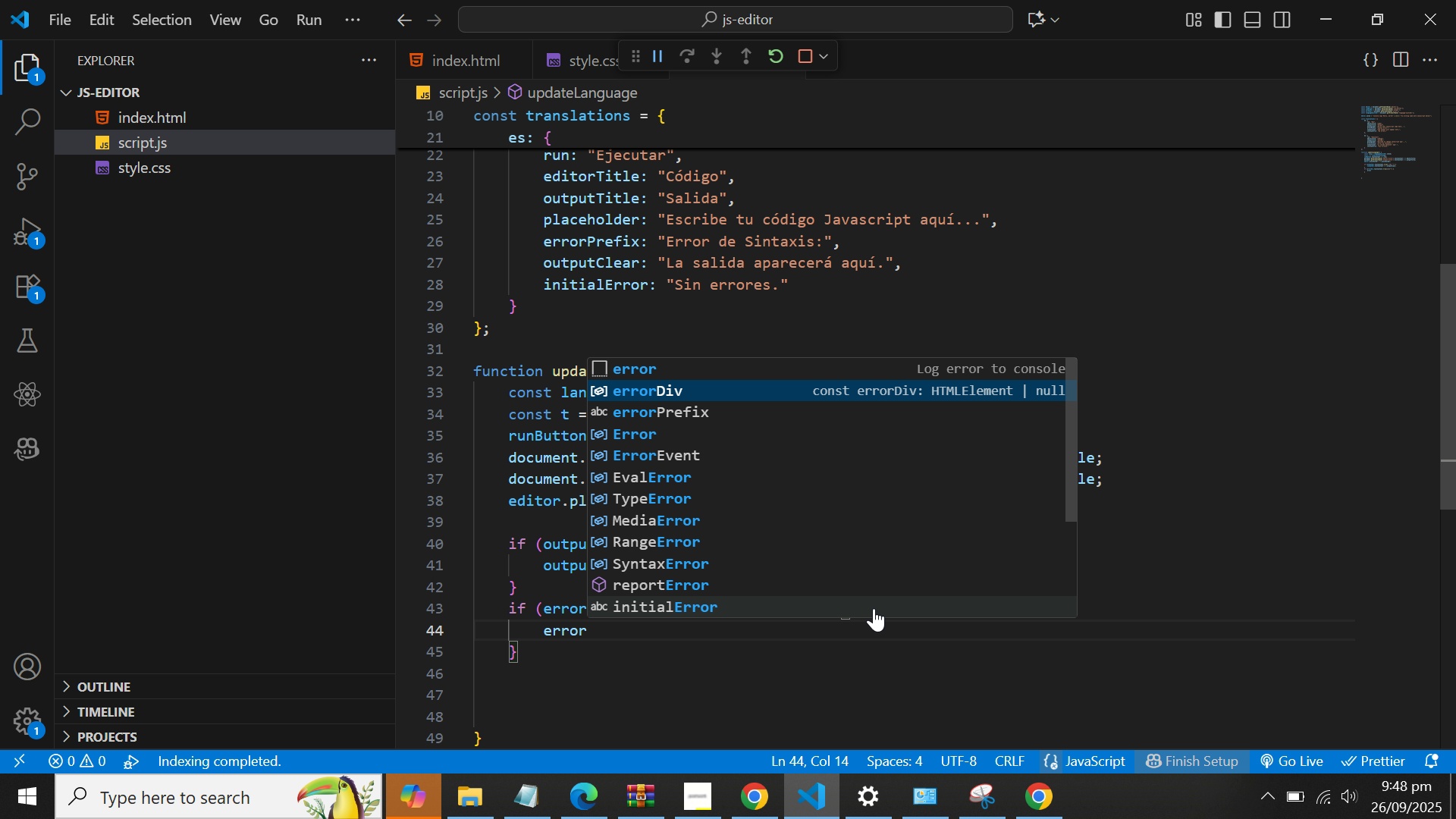 
key(Enter)
 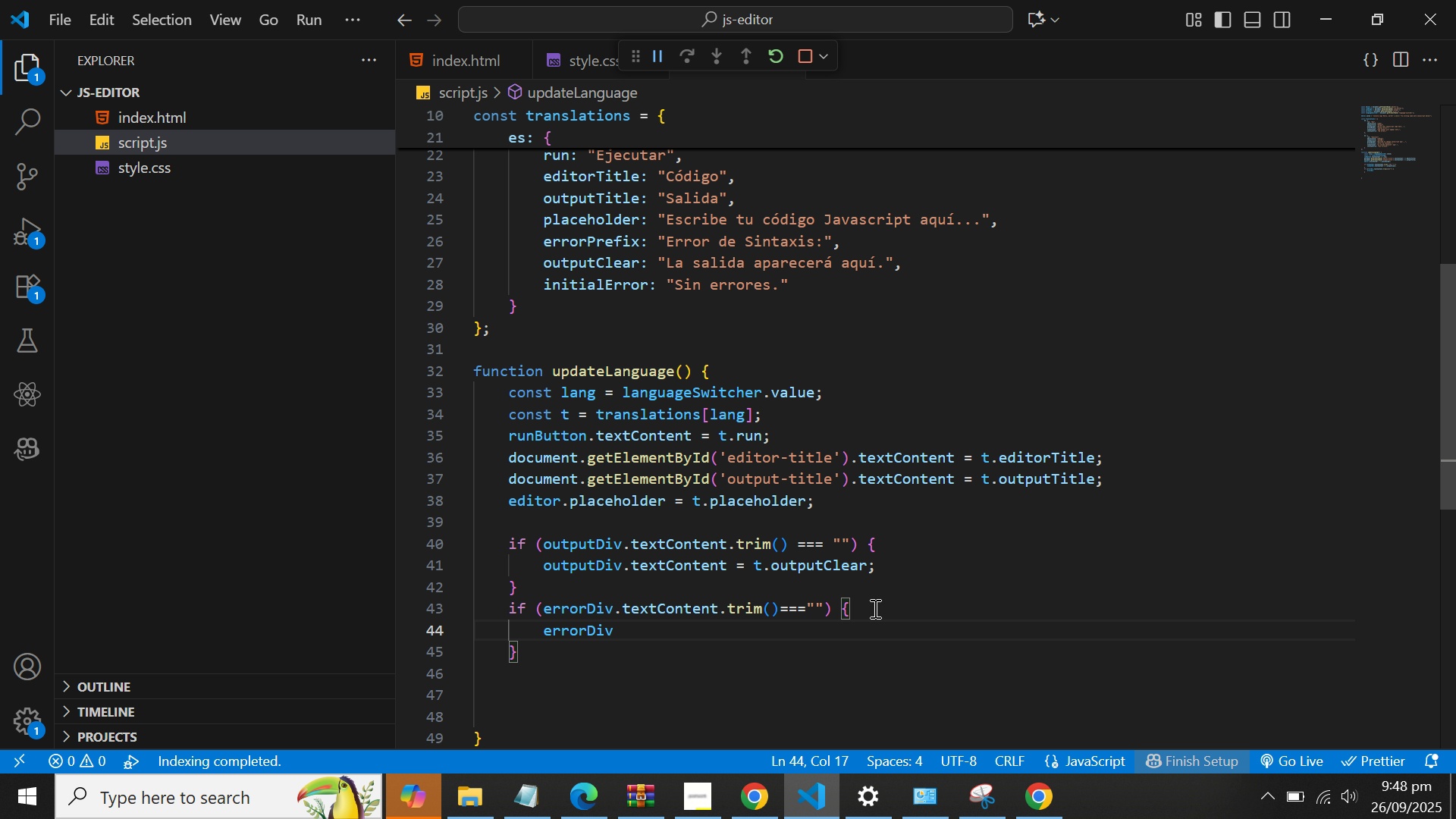 
type(.te)
 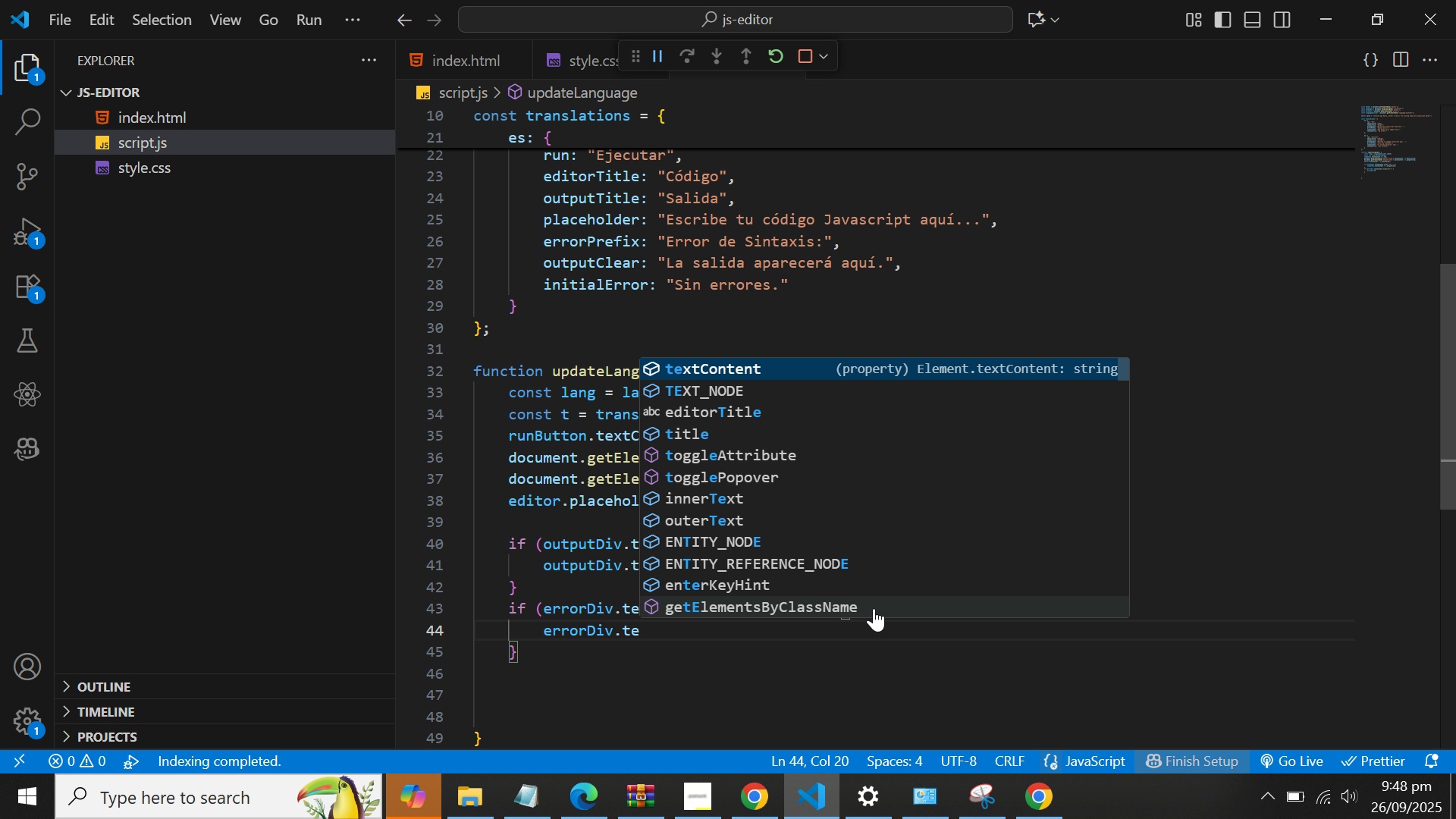 
key(Enter)
 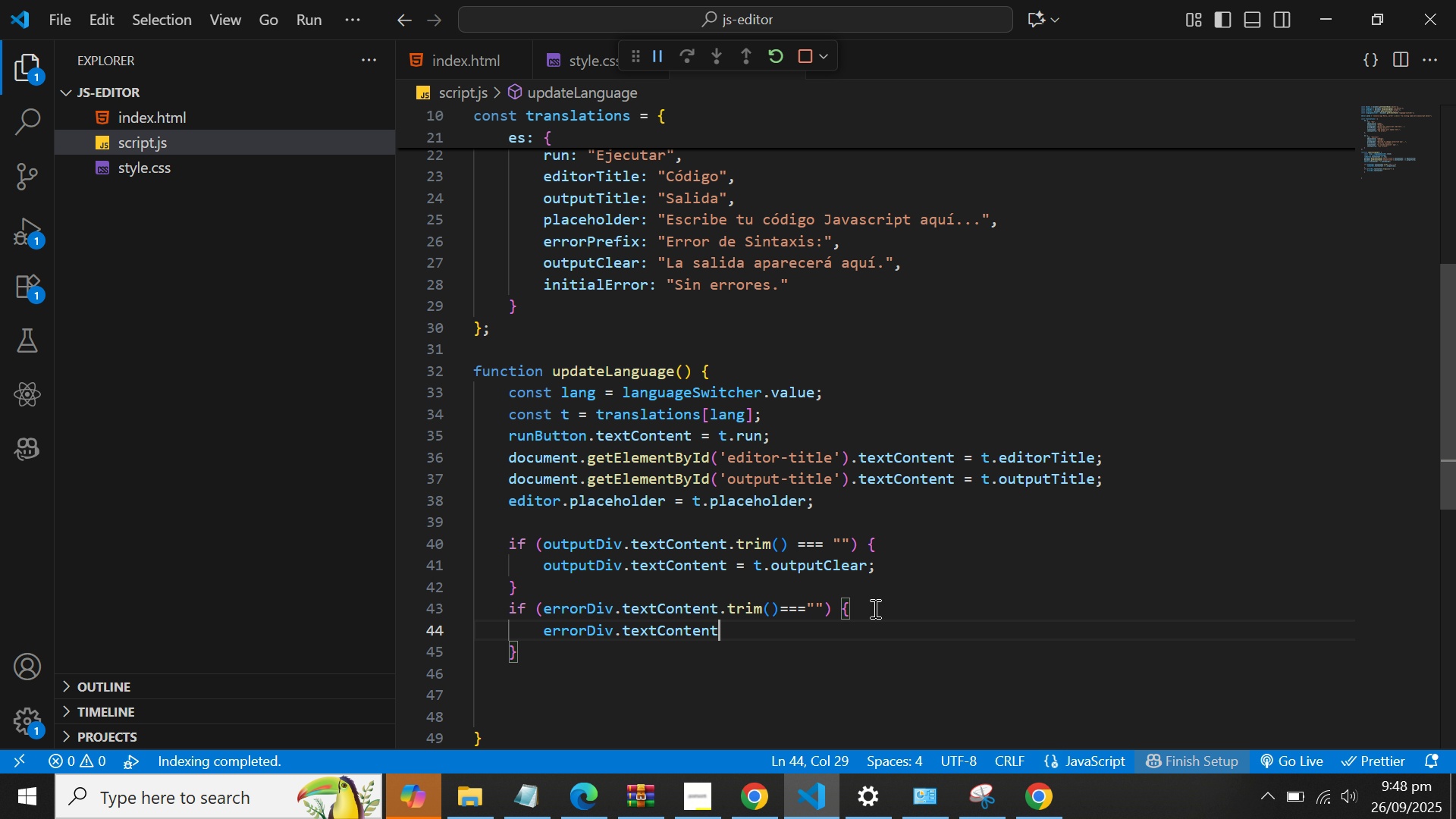 
type( = t.in)
 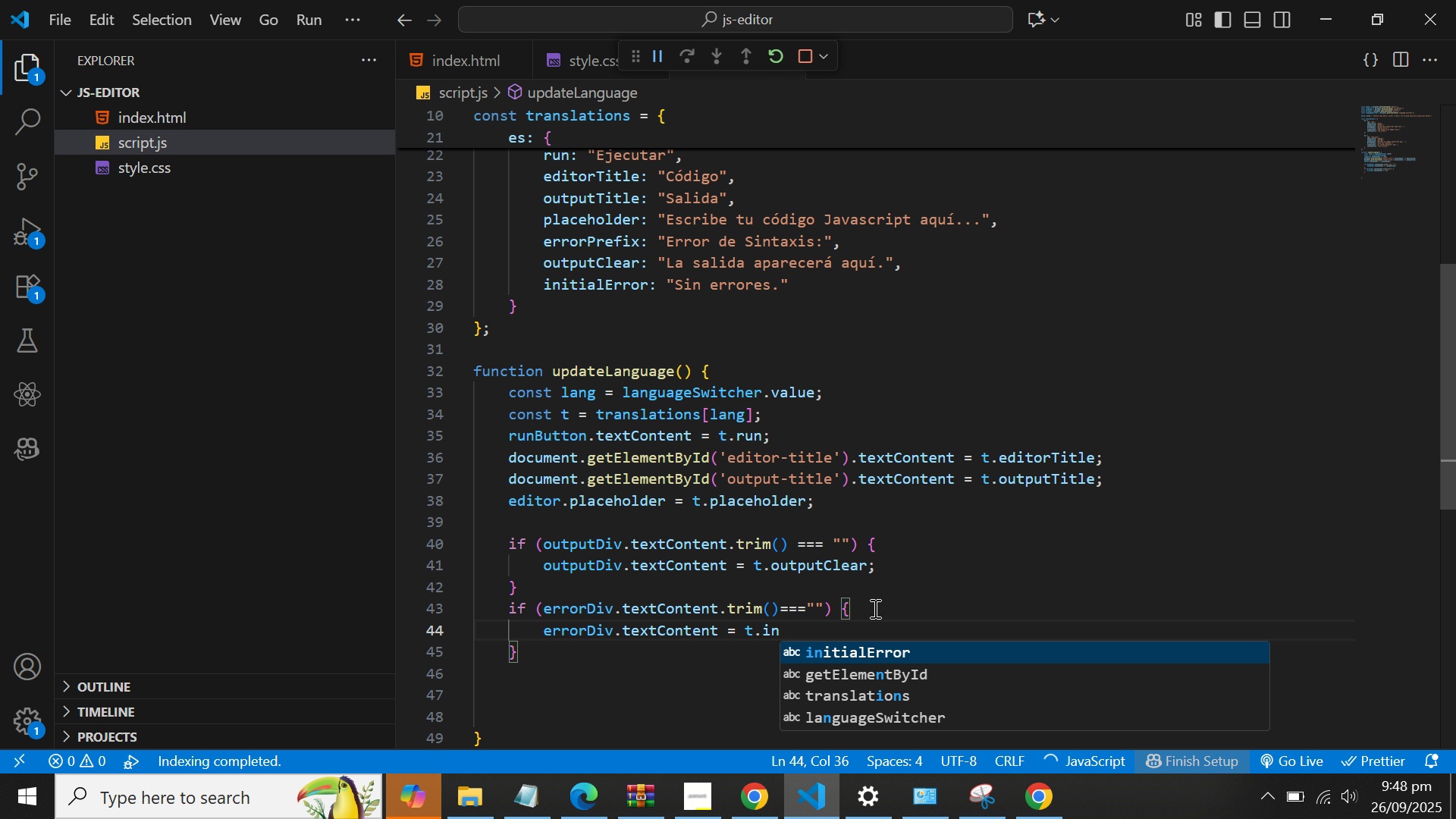 
key(Enter)
 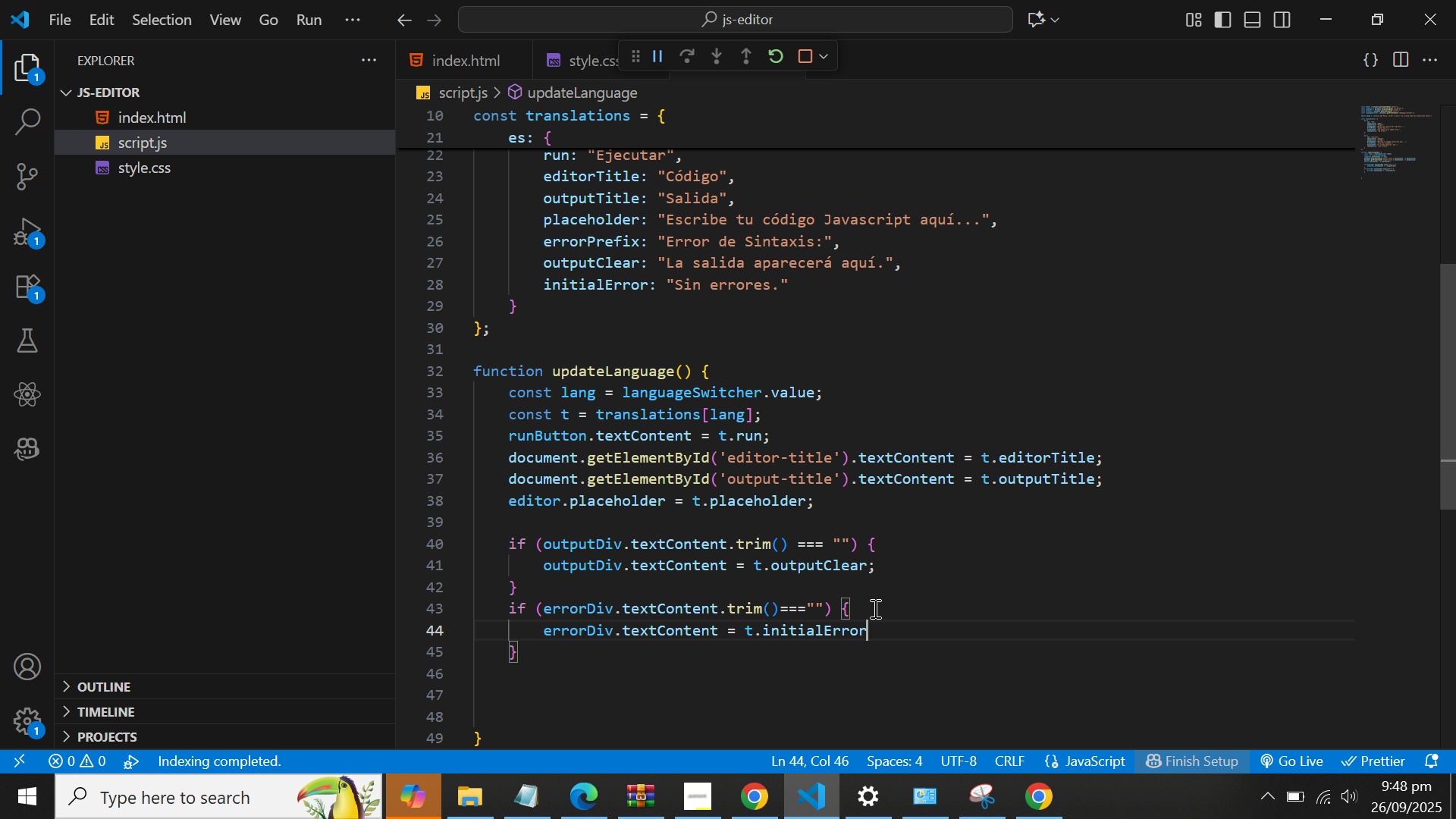 
key(Semicolon)
 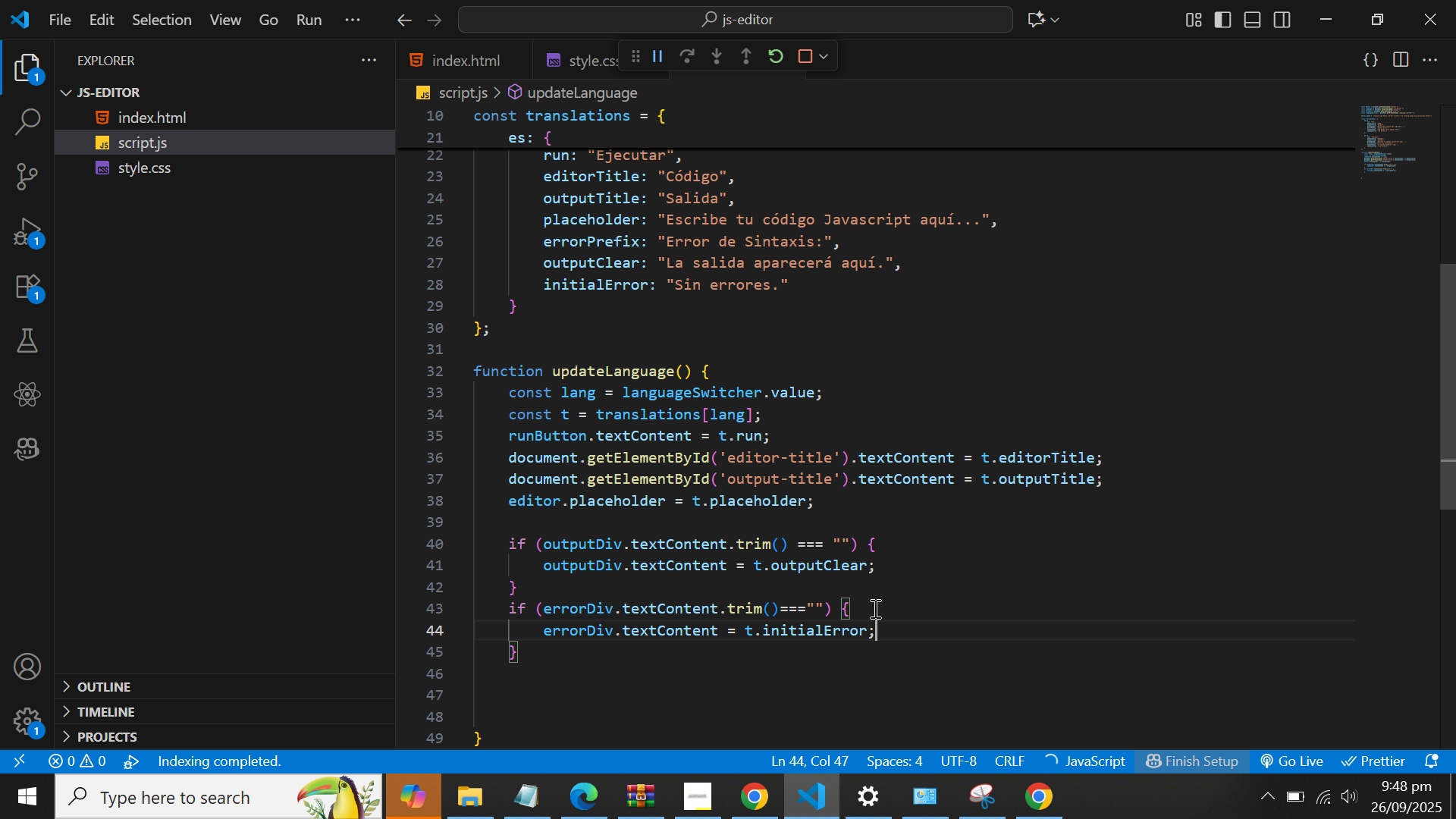 
key(Backspace)
 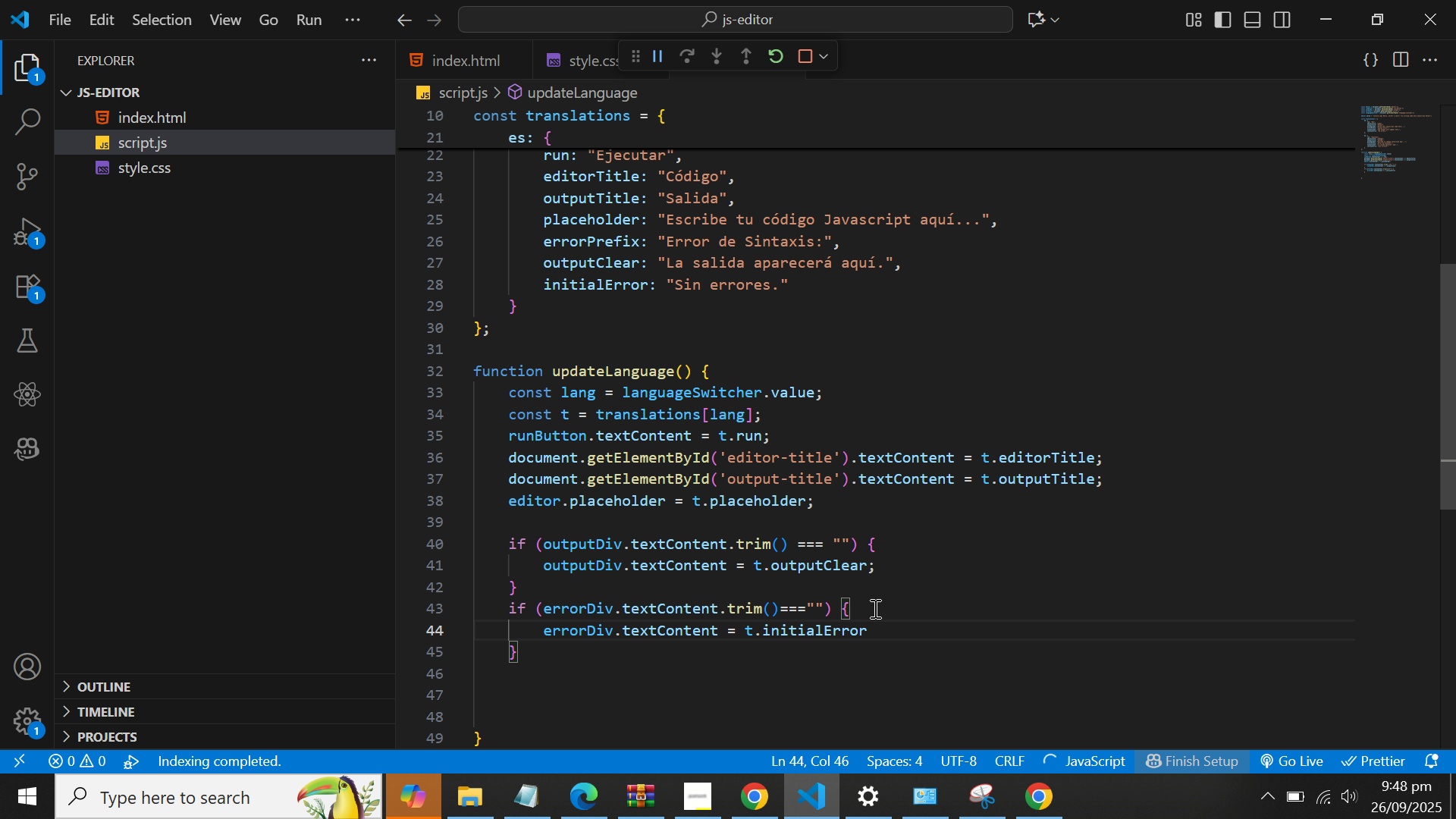 
key(Semicolon)
 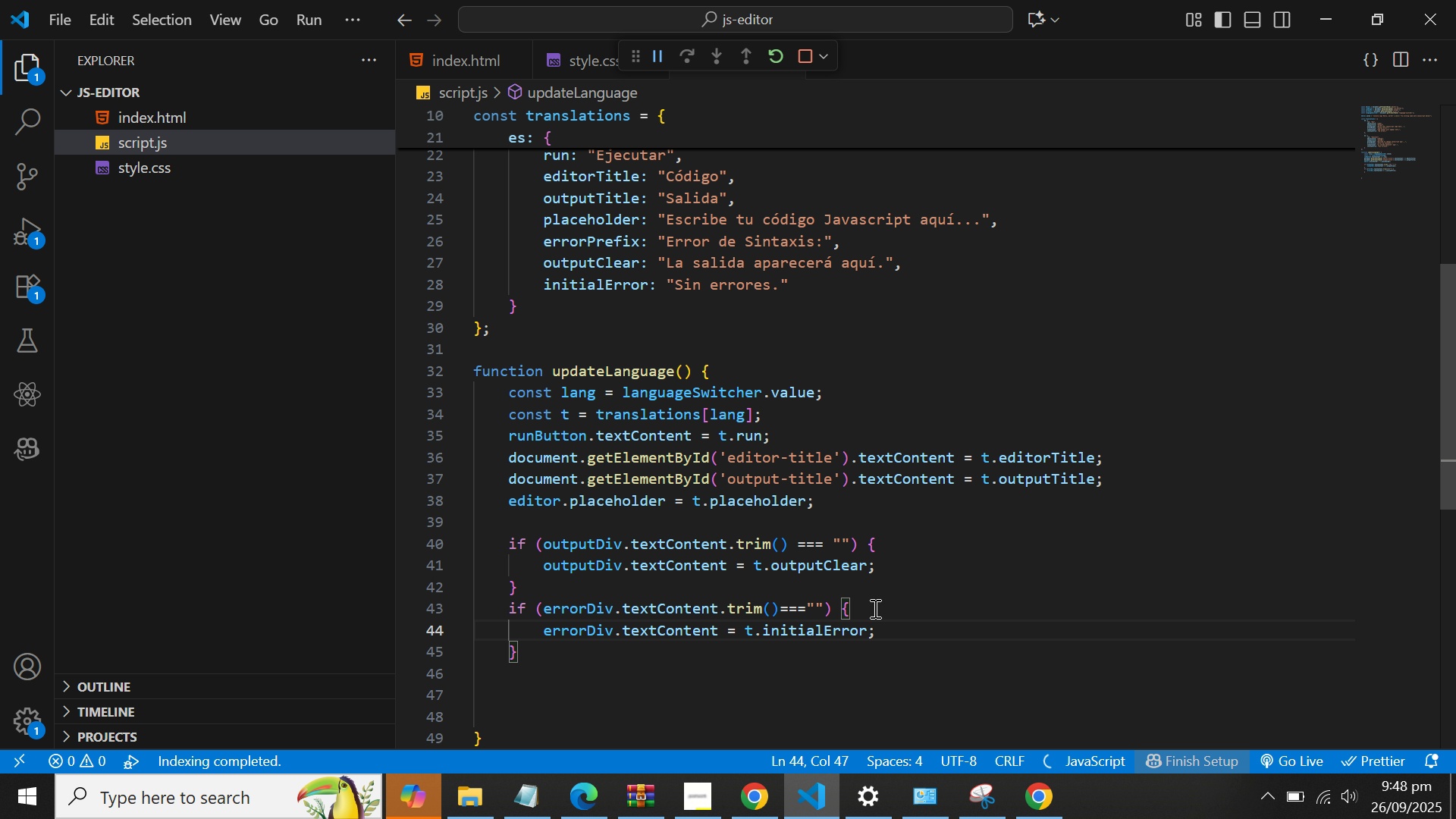 
key(ArrowDown)
 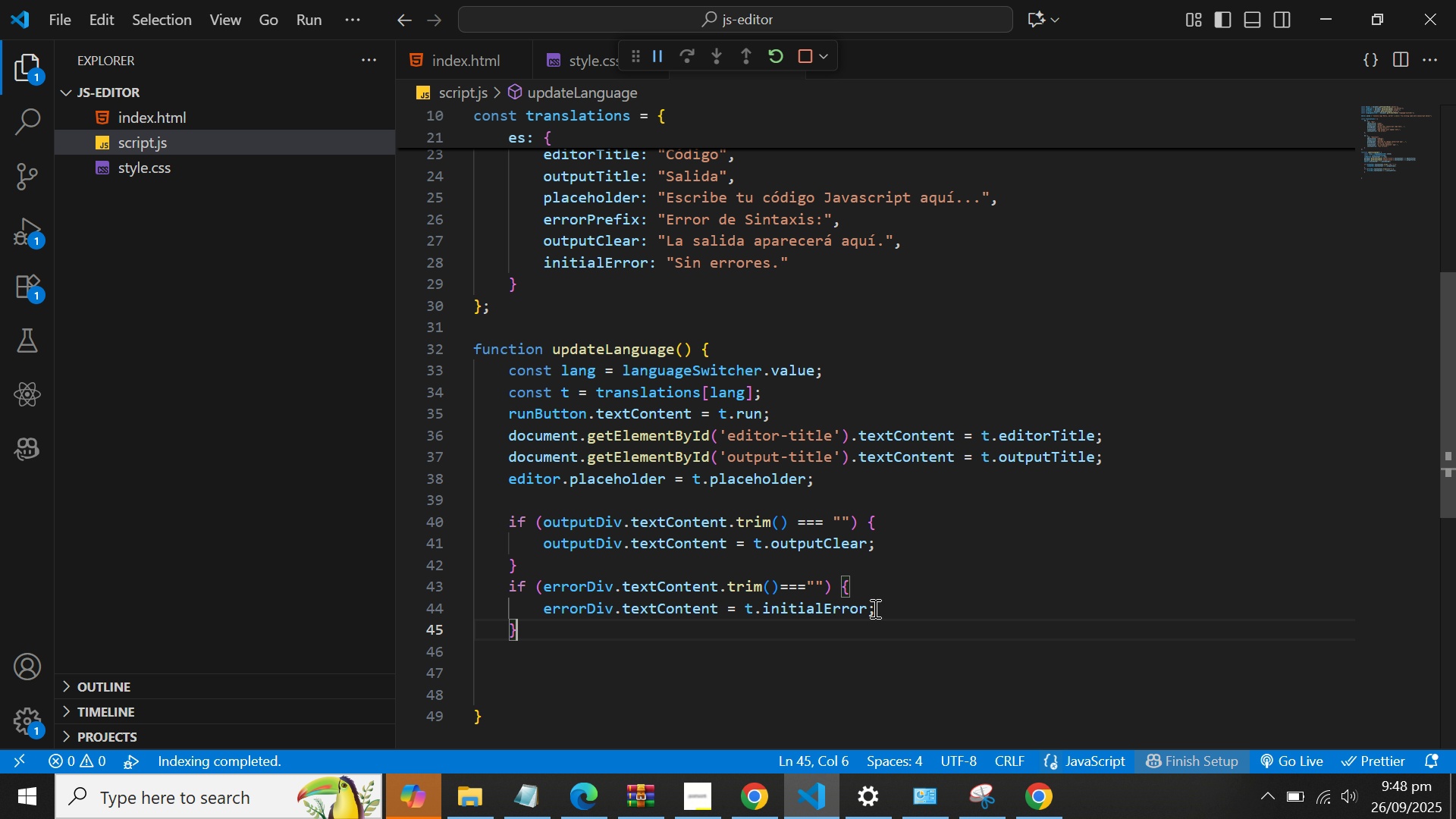 
key(ArrowDown)
 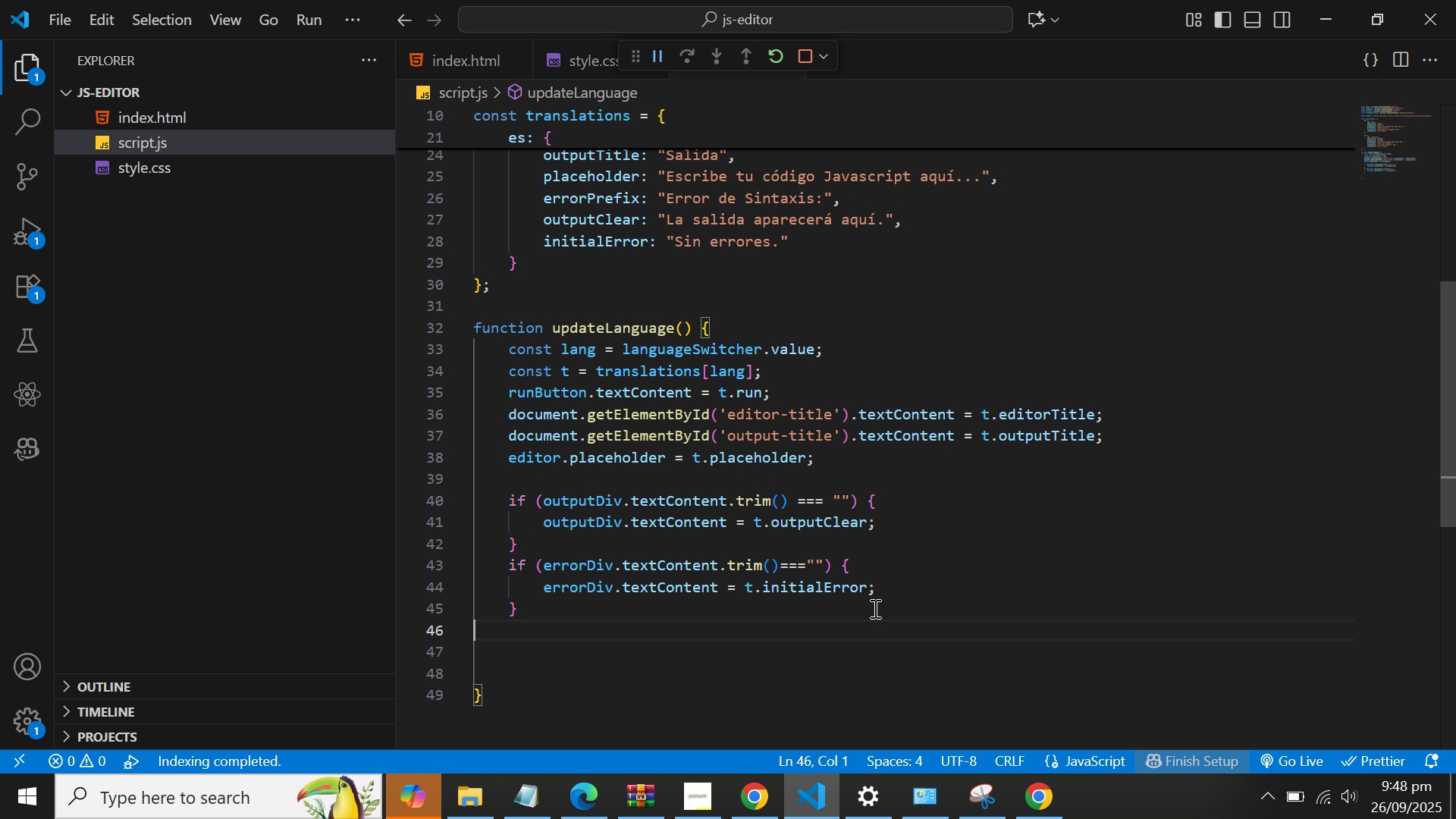 
wait(9.66)
 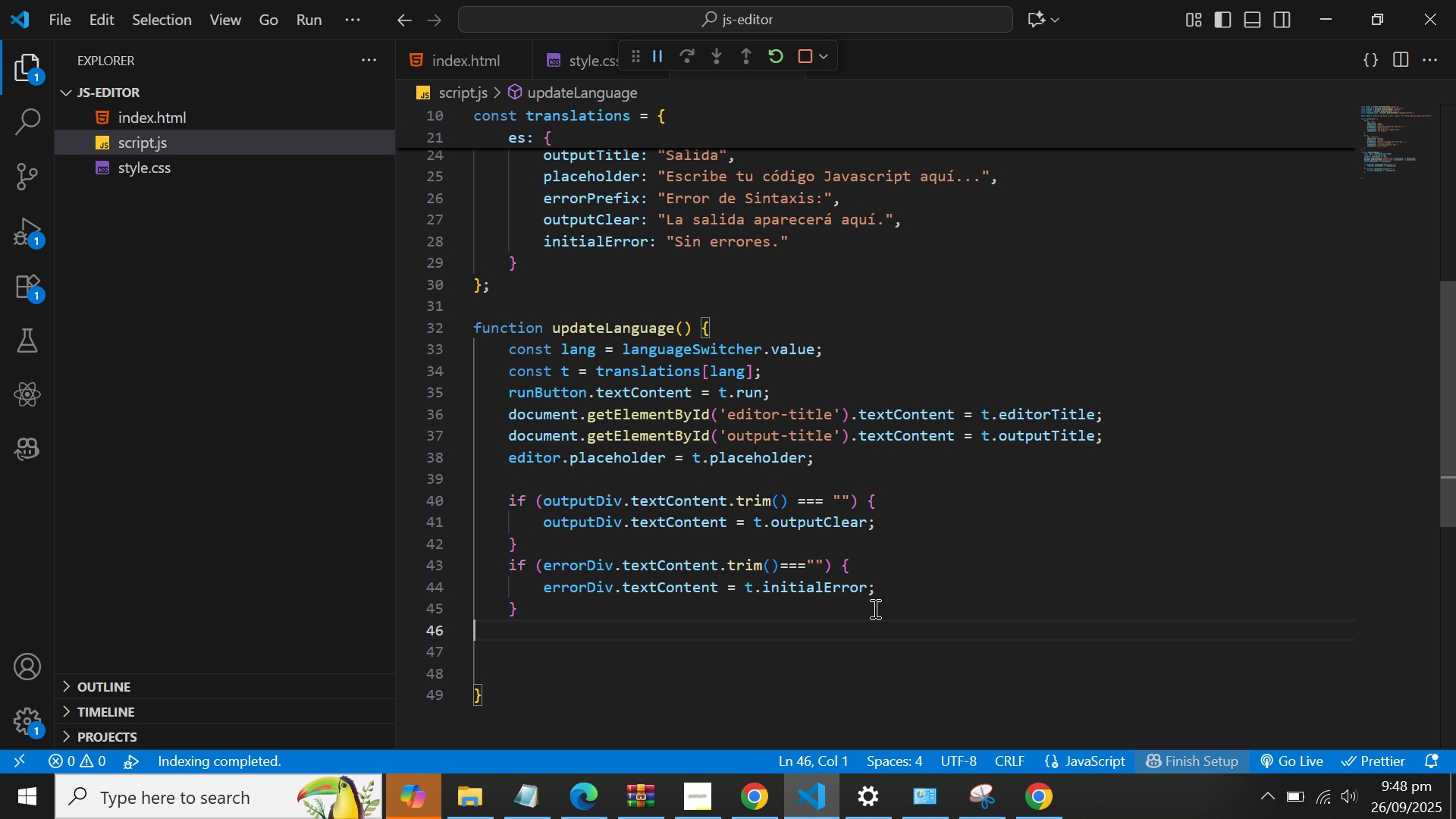 
key(Enter)
 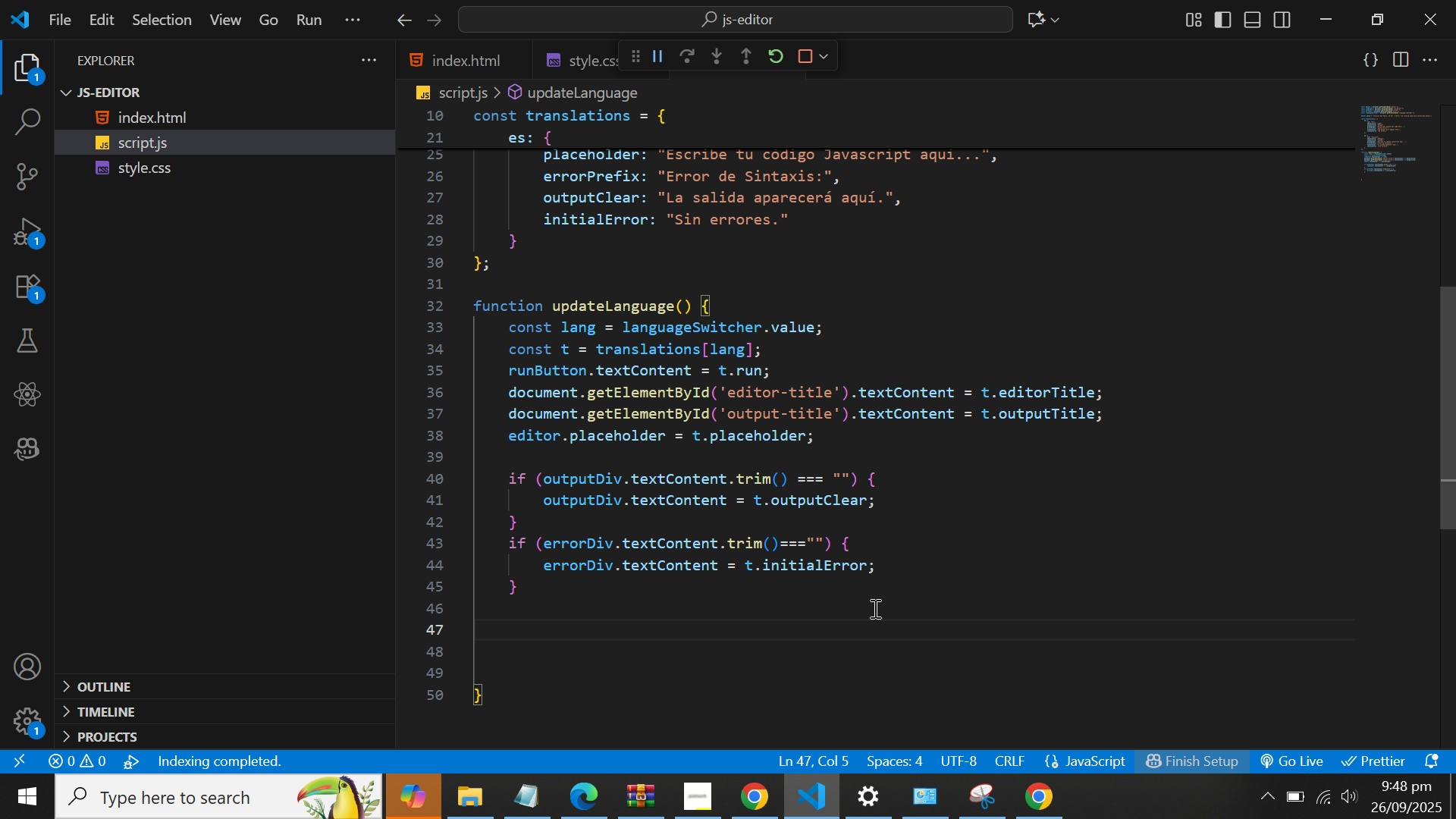 
wait(5.56)
 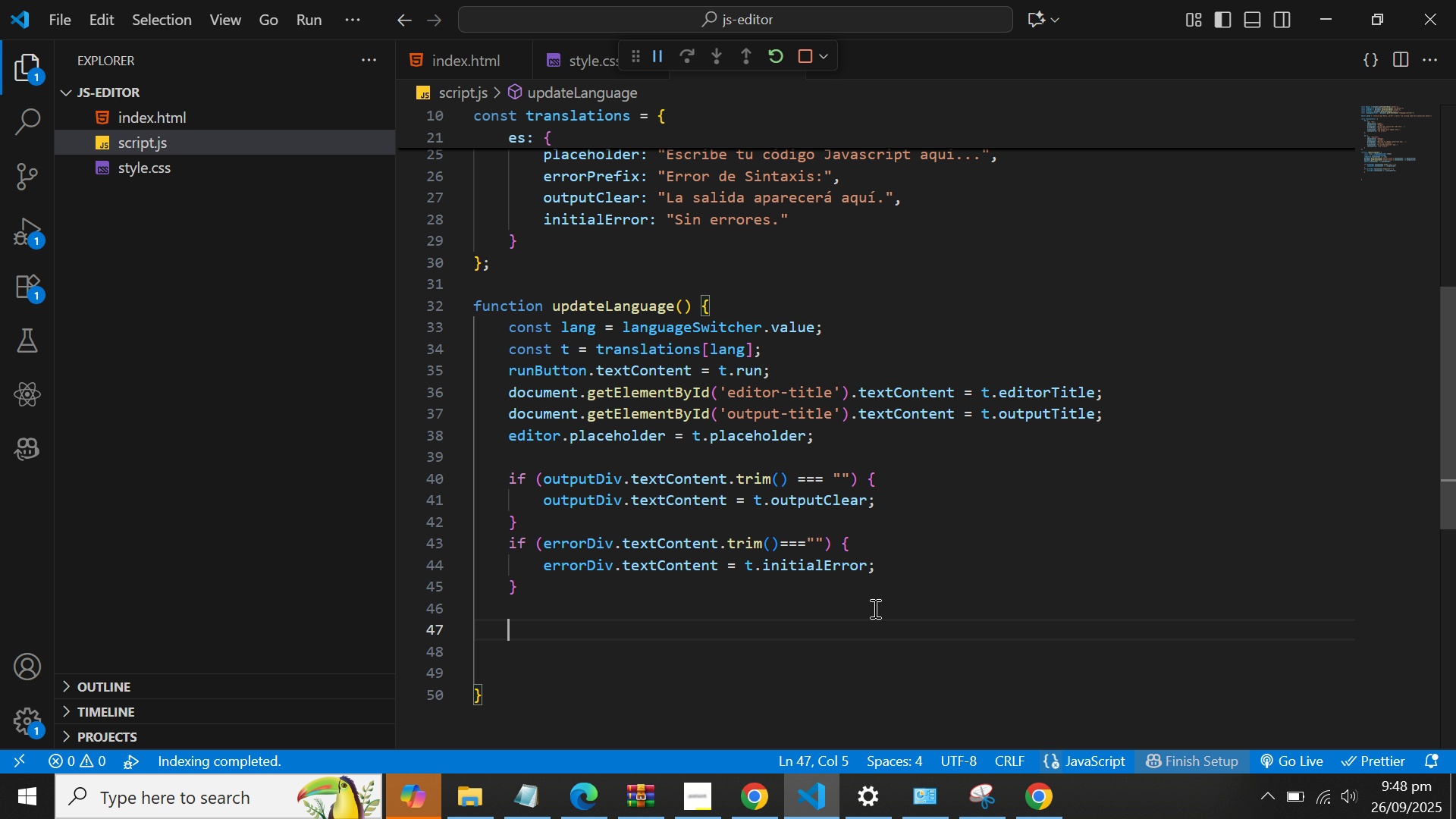 
key(ArrowDown)
 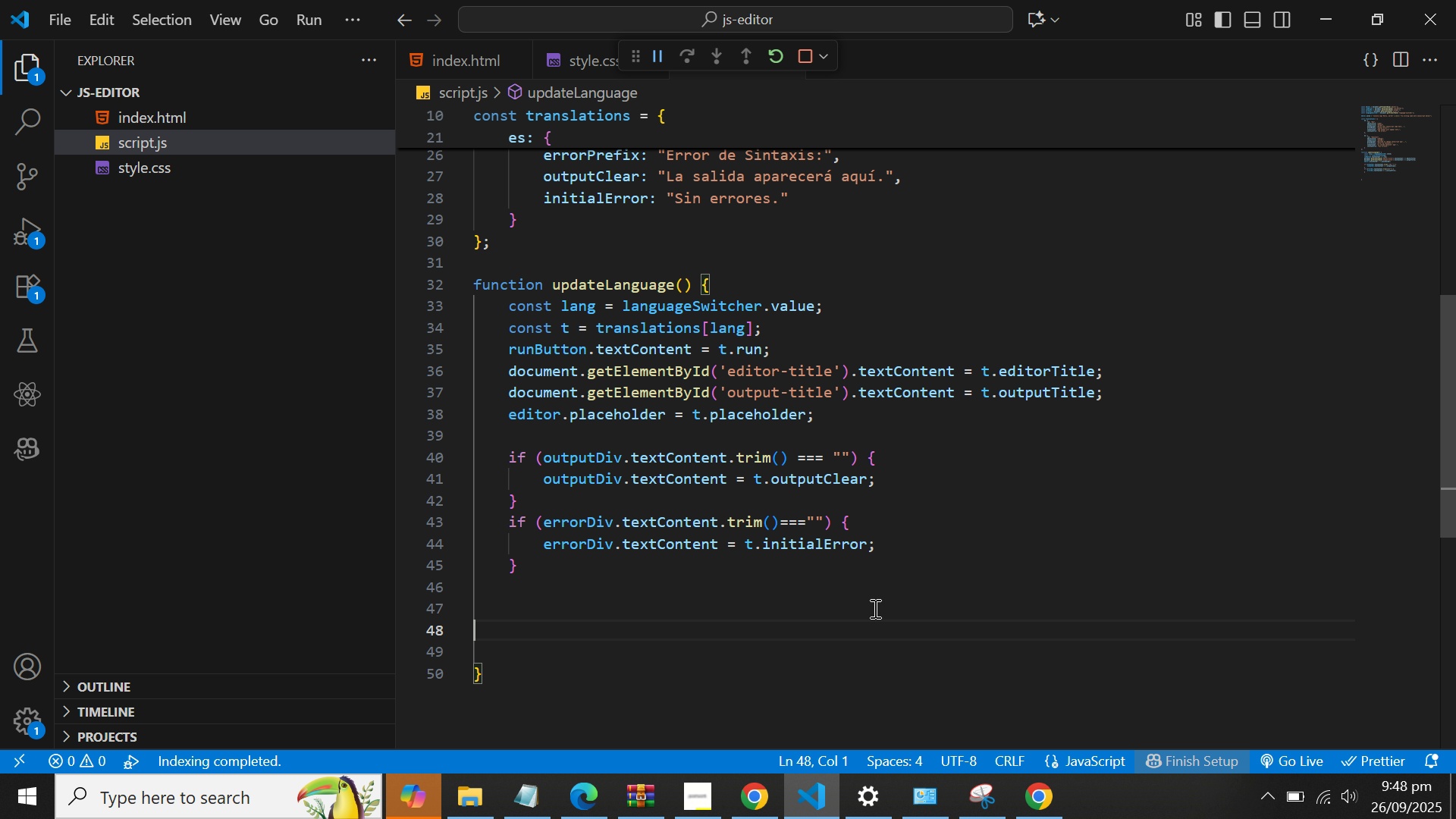 
key(ArrowDown)
 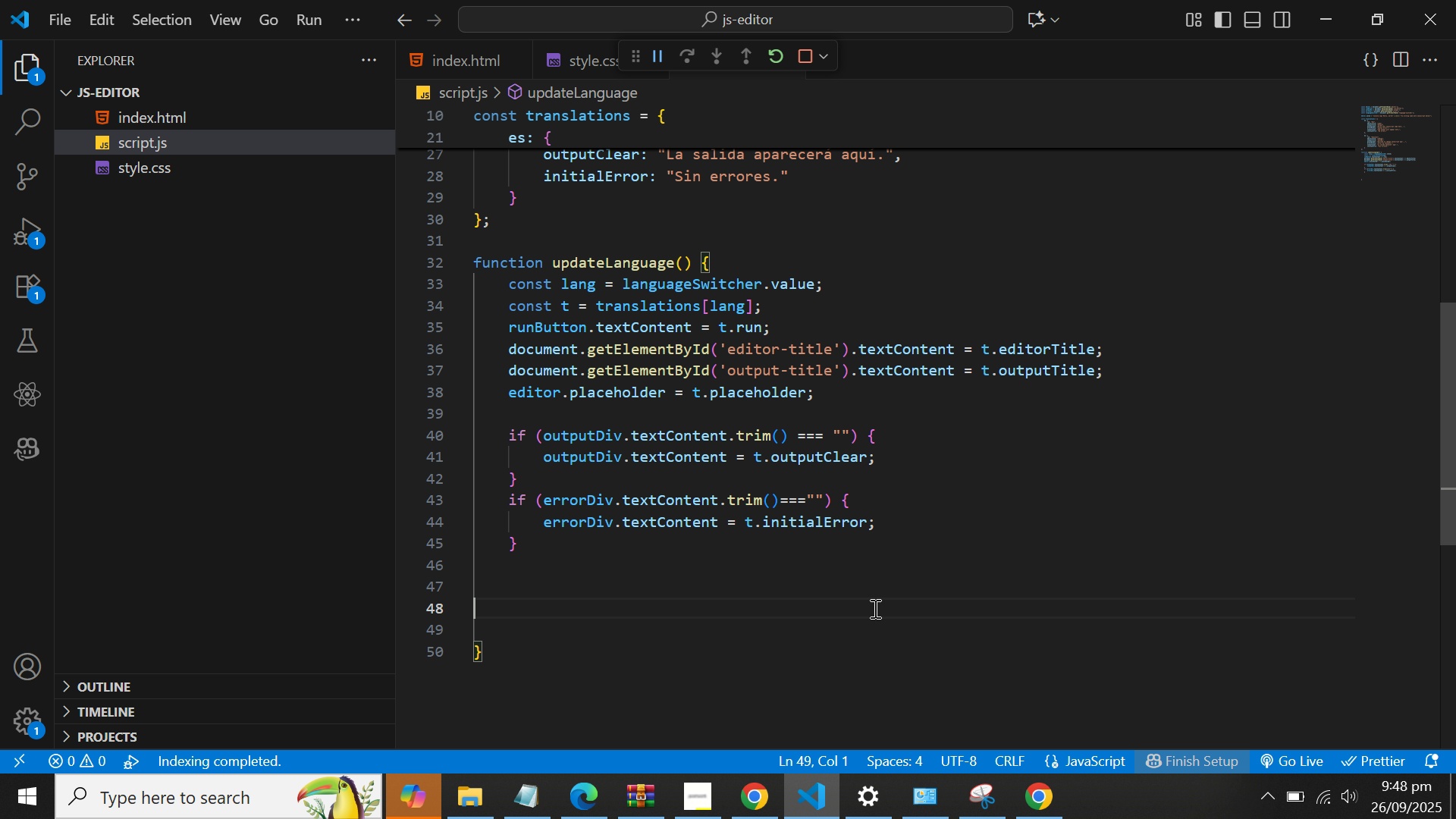 
key(ArrowUp)
 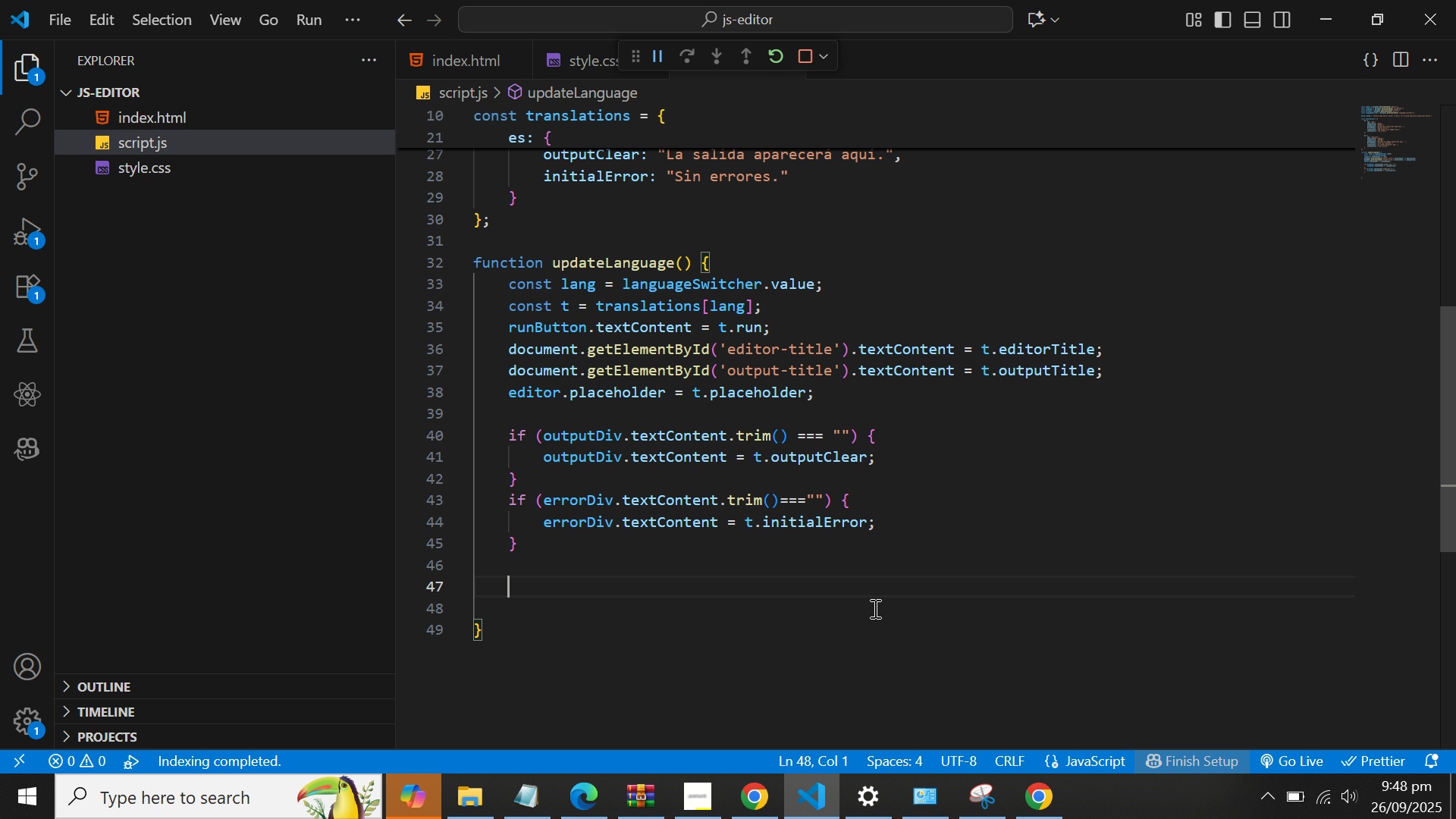 
key(Backspace)
 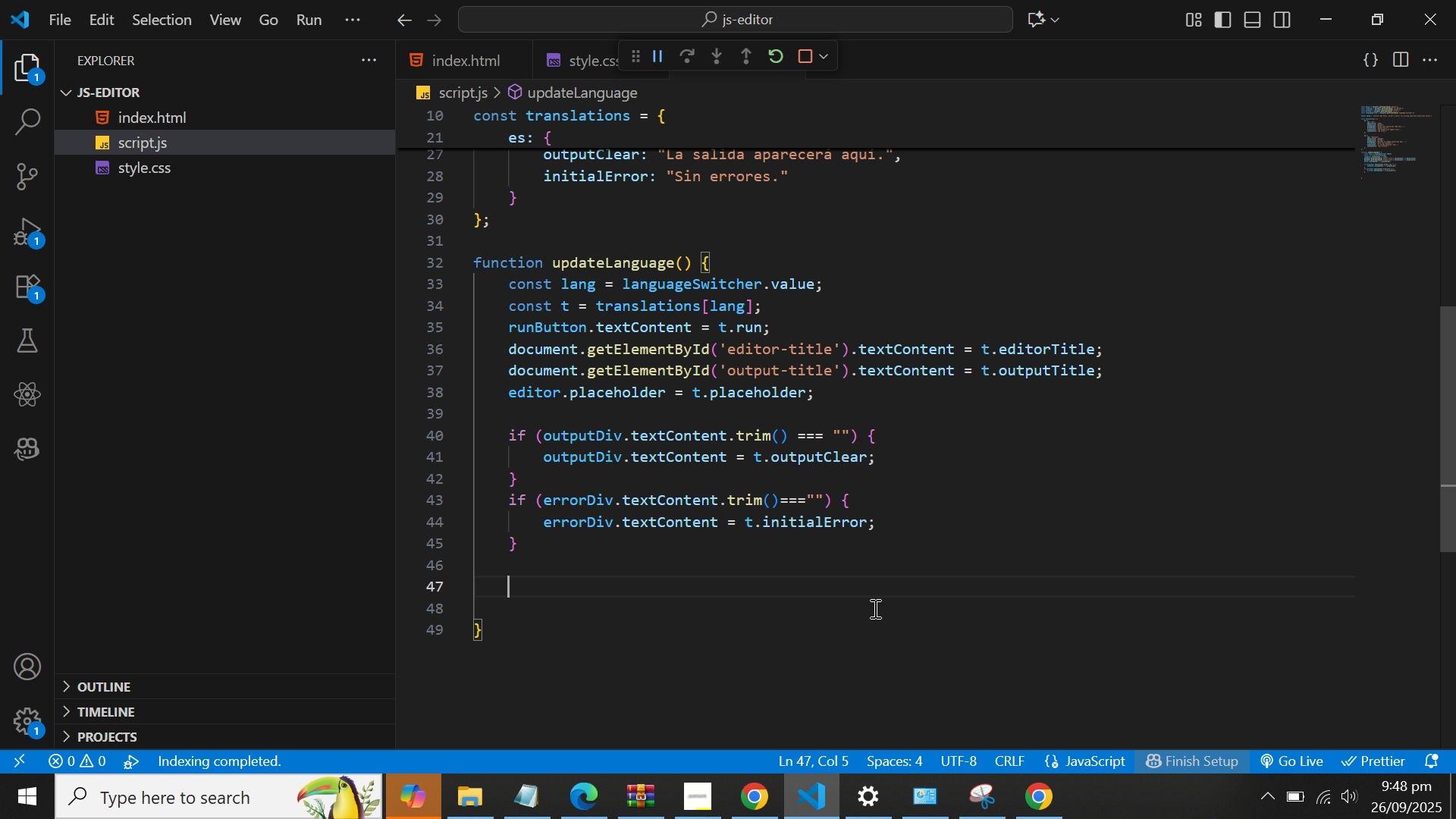 
key(Backspace)
 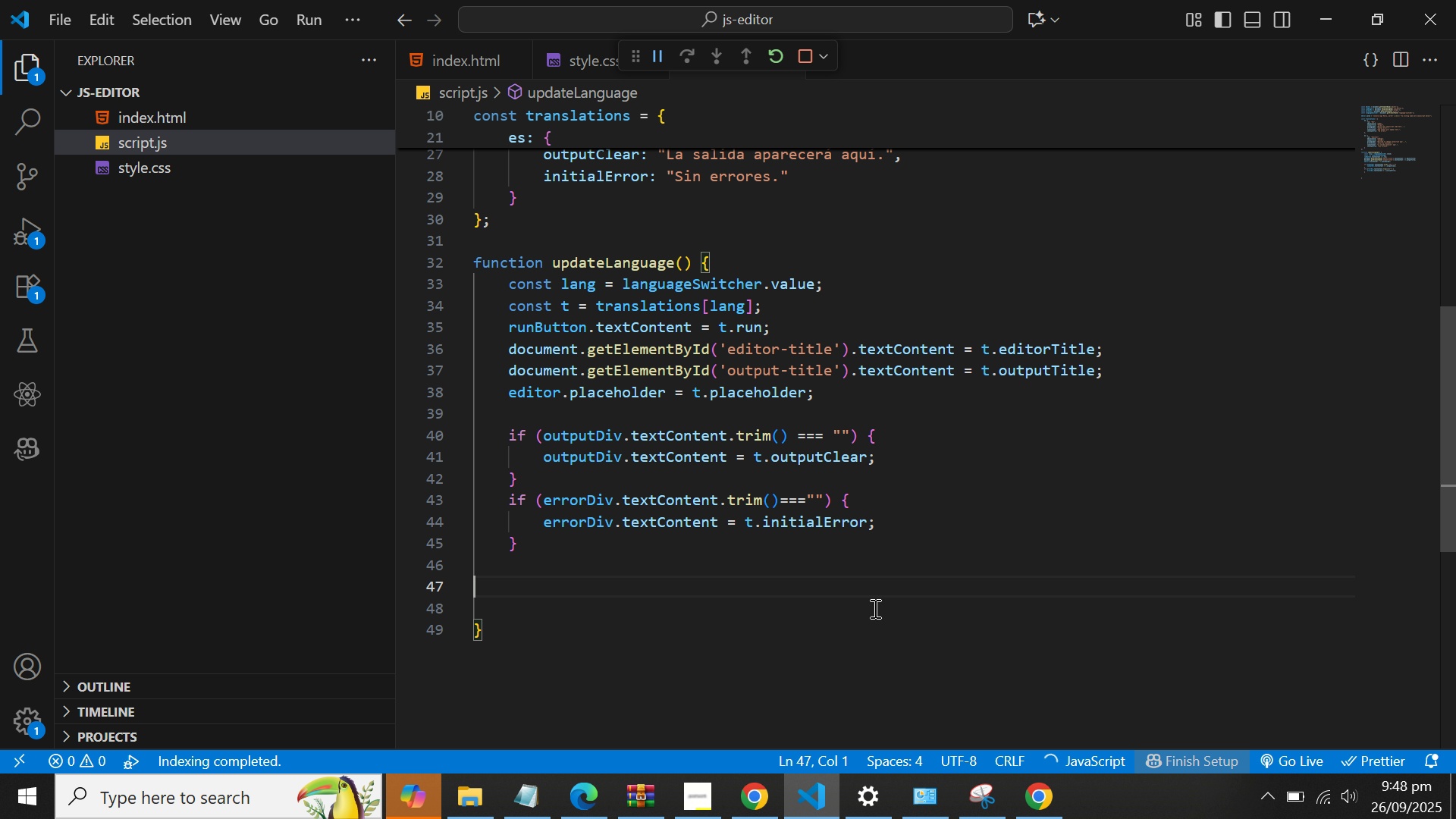 
key(Backspace)
 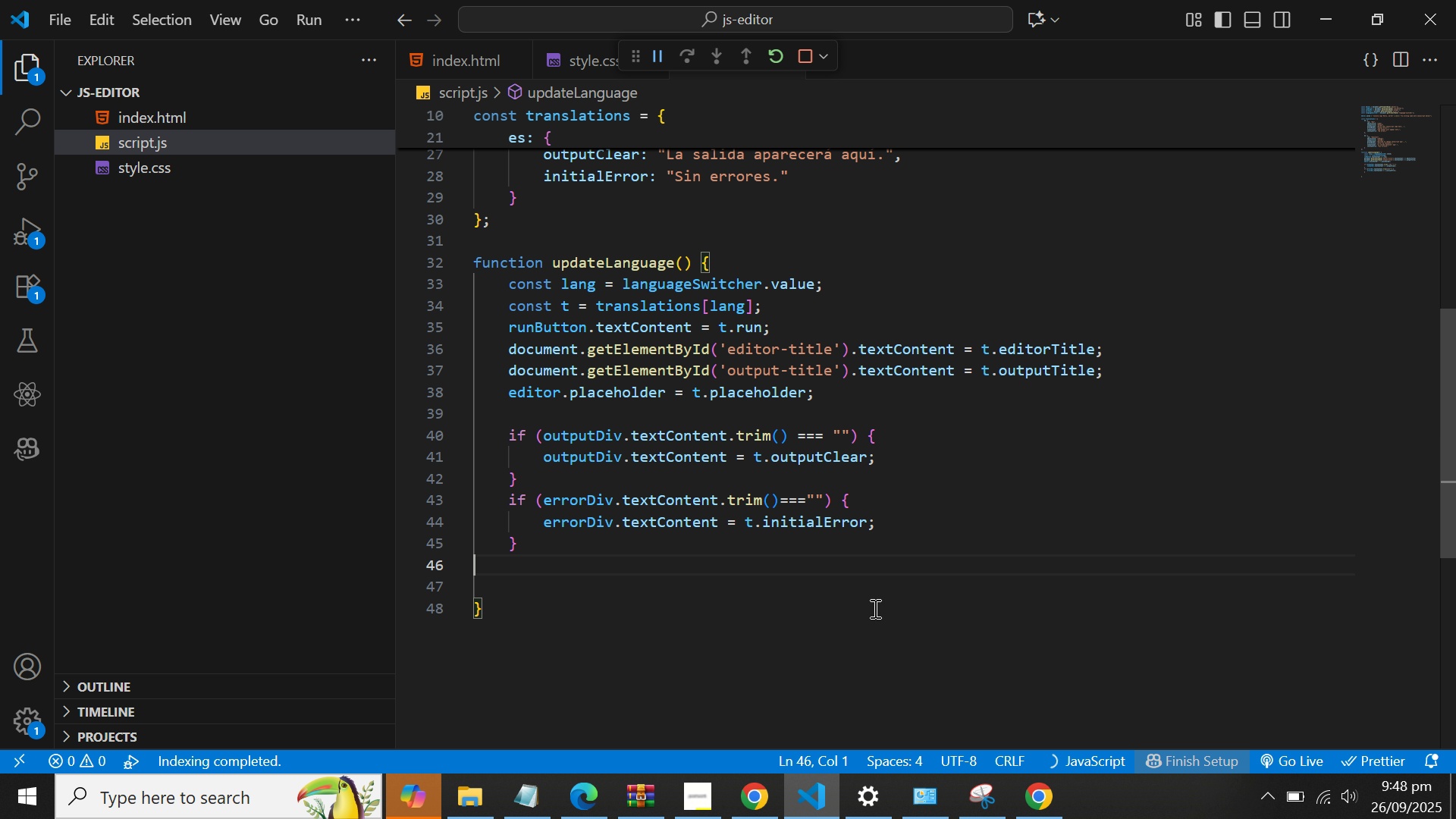 
key(Backspace)
 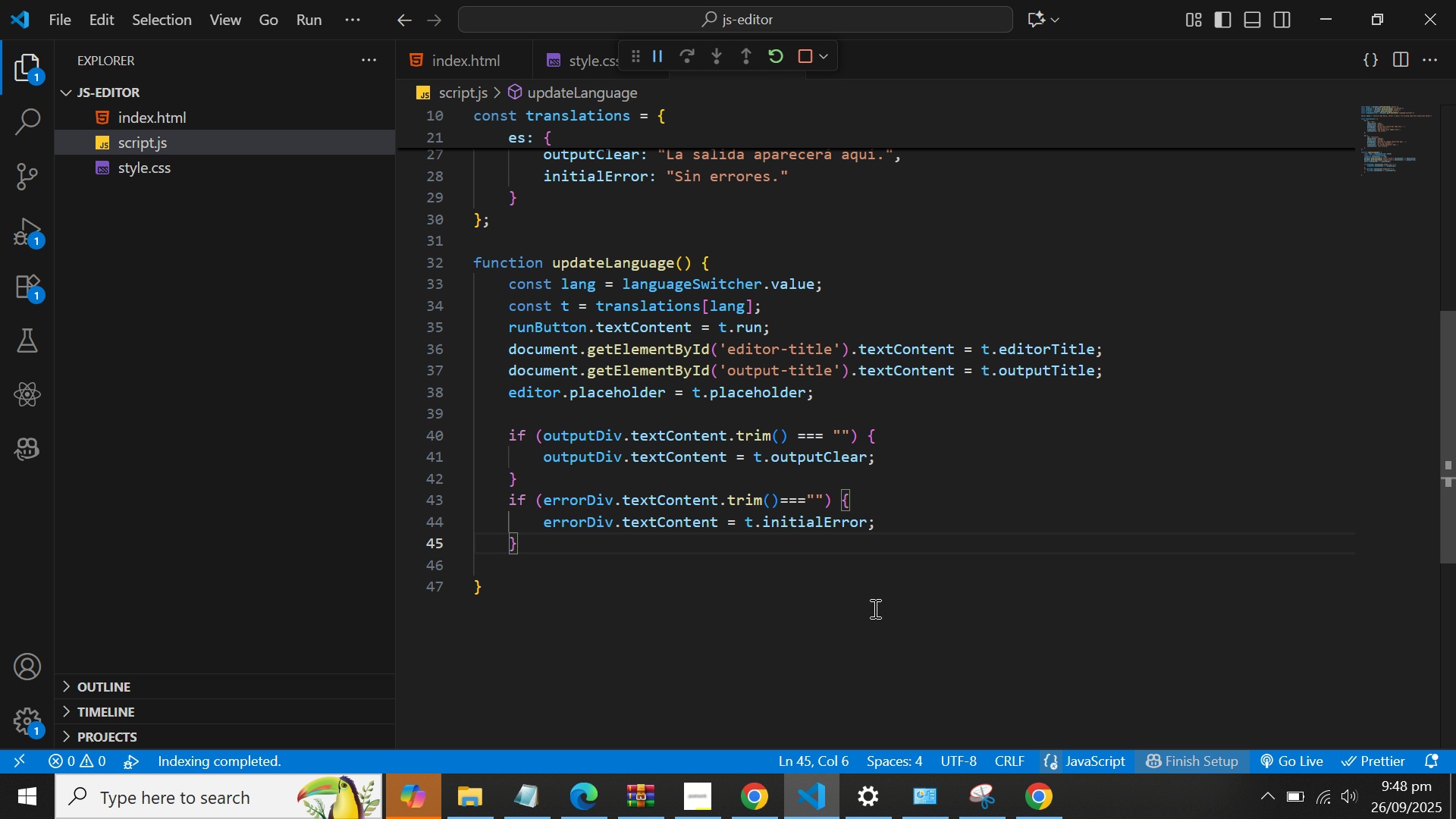 
key(ArrowDown)
 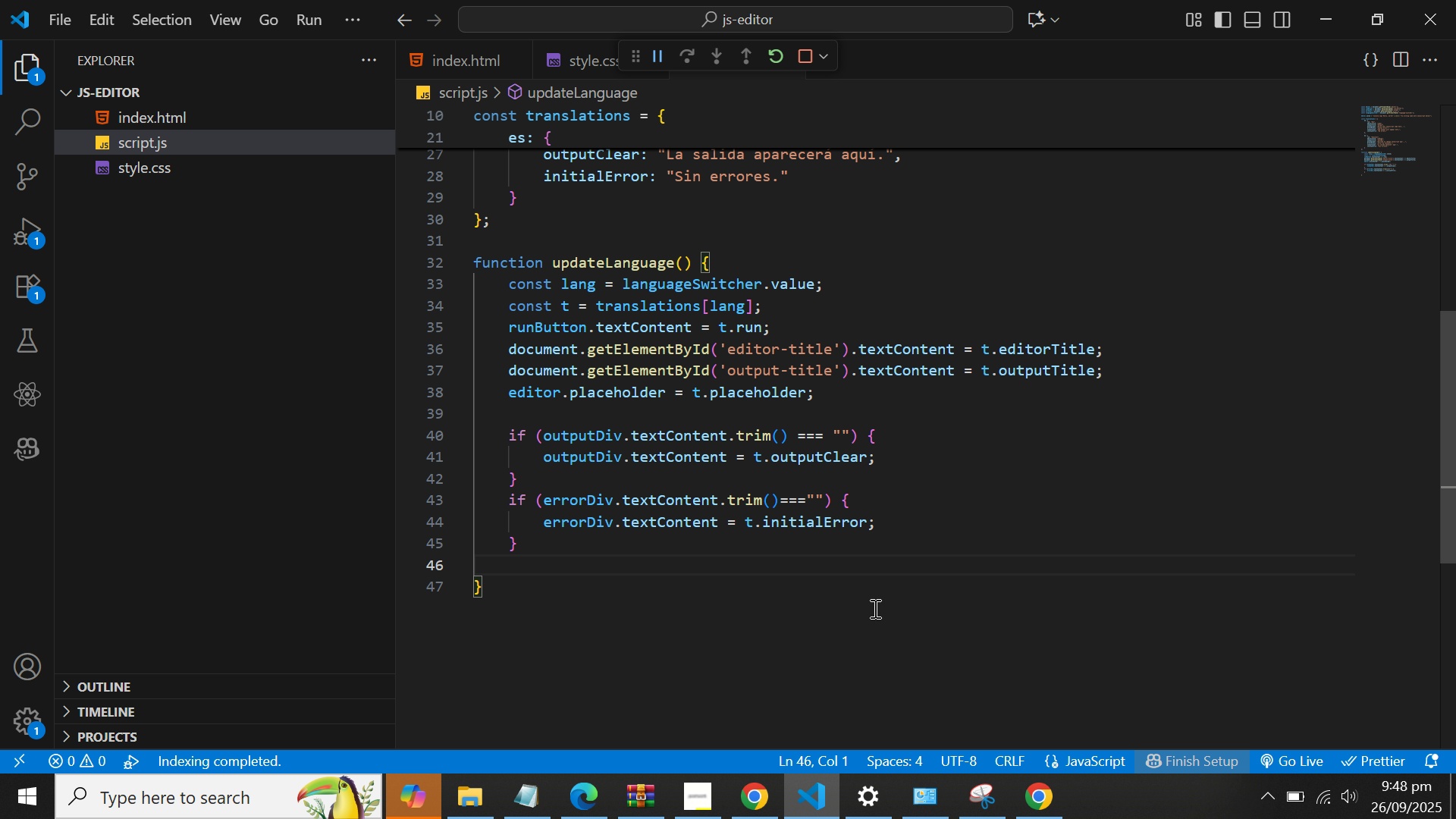 
key(Backspace)
 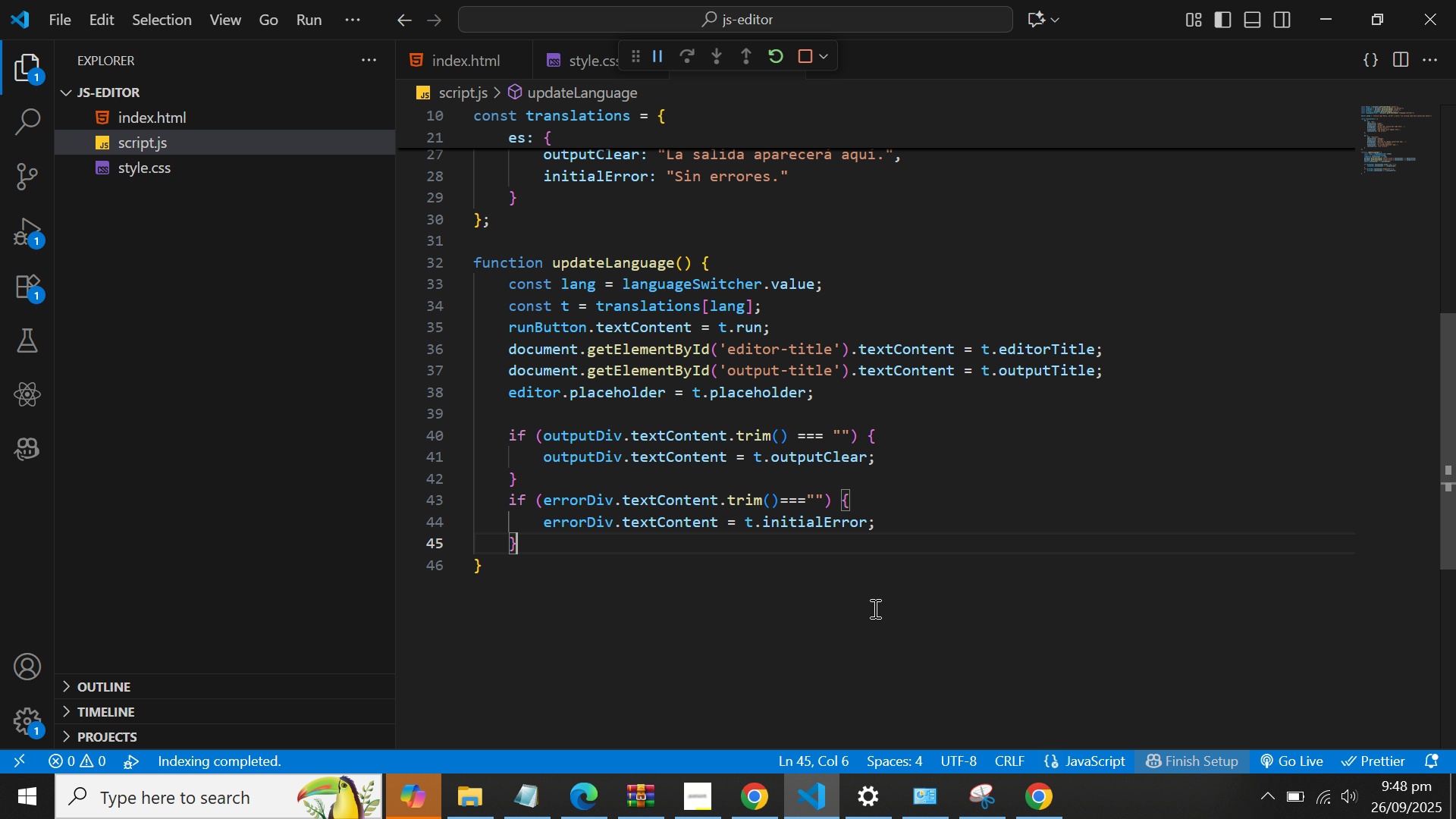 
key(ArrowDown)
 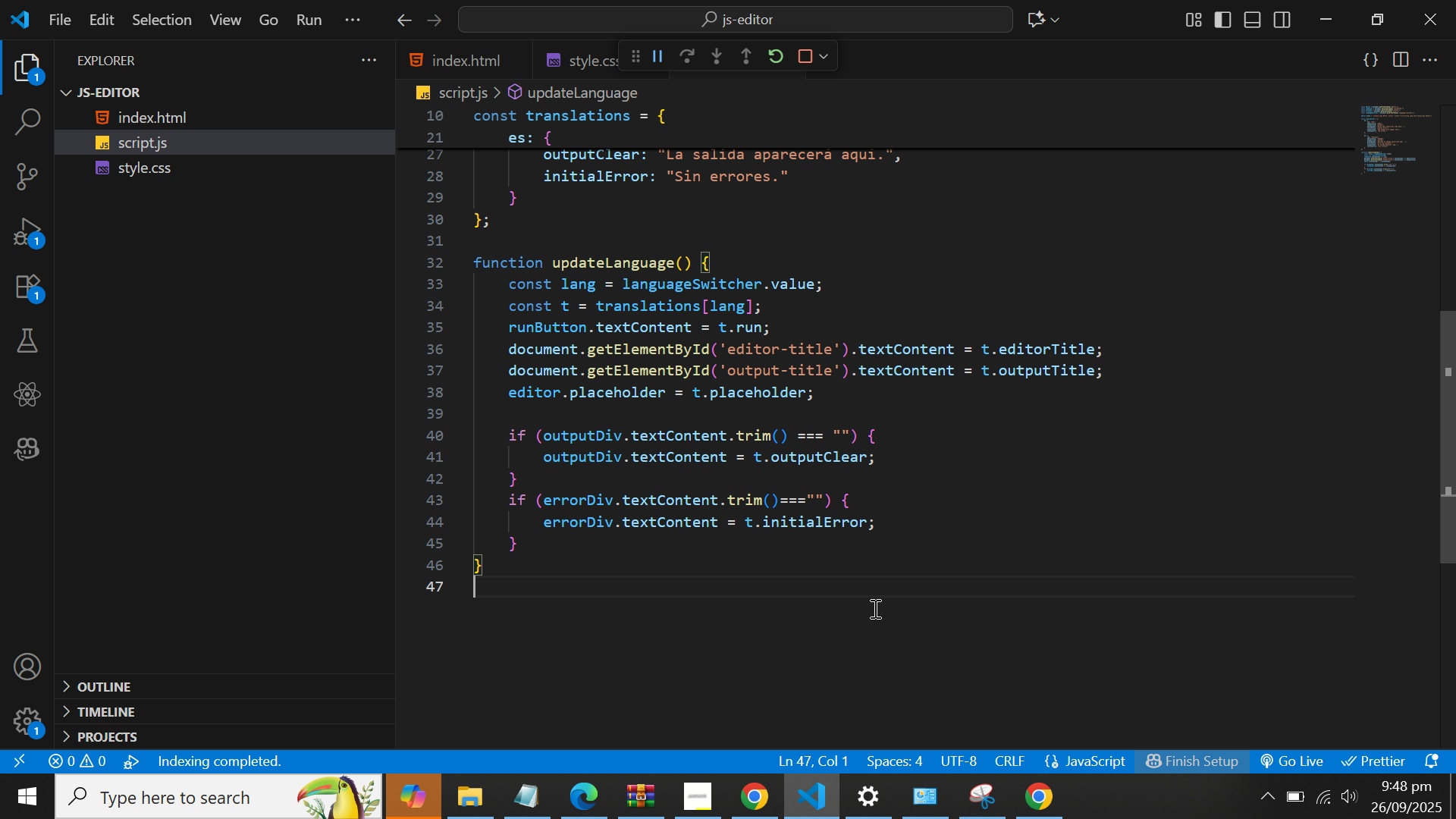 
key(Enter)
 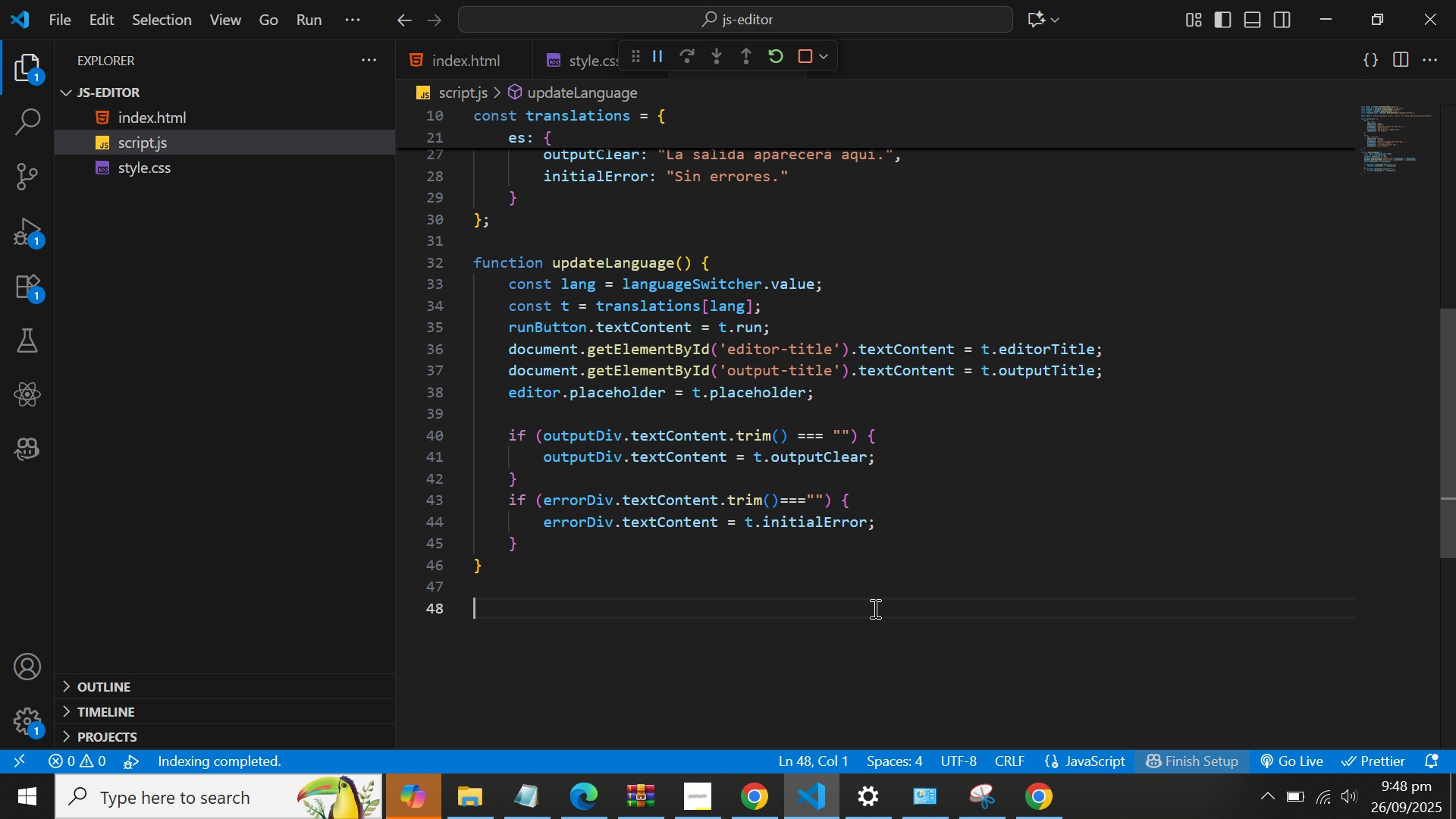 
key(Enter)
 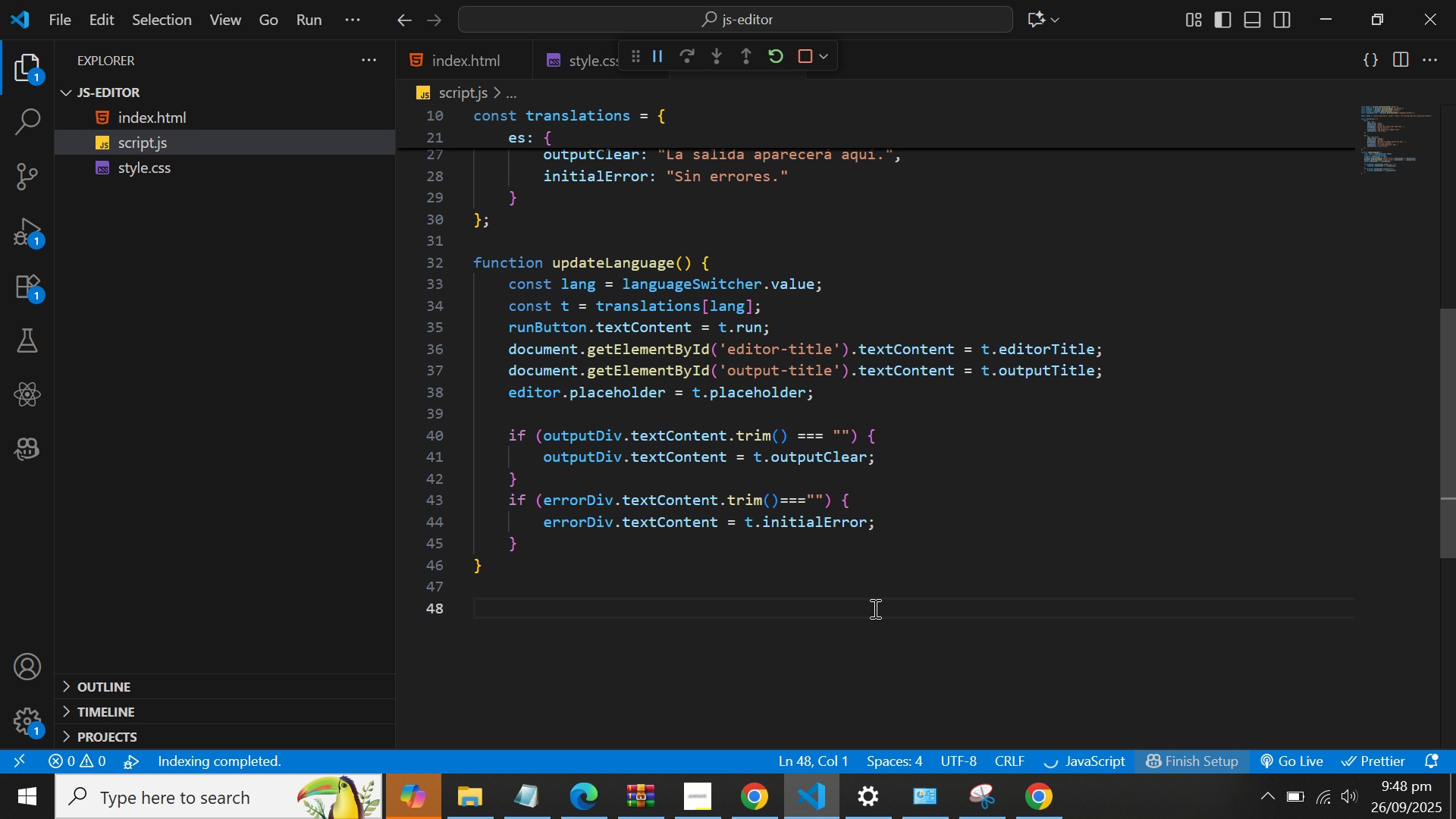 
type(u[p)
key(Backspace)
type(dat)
 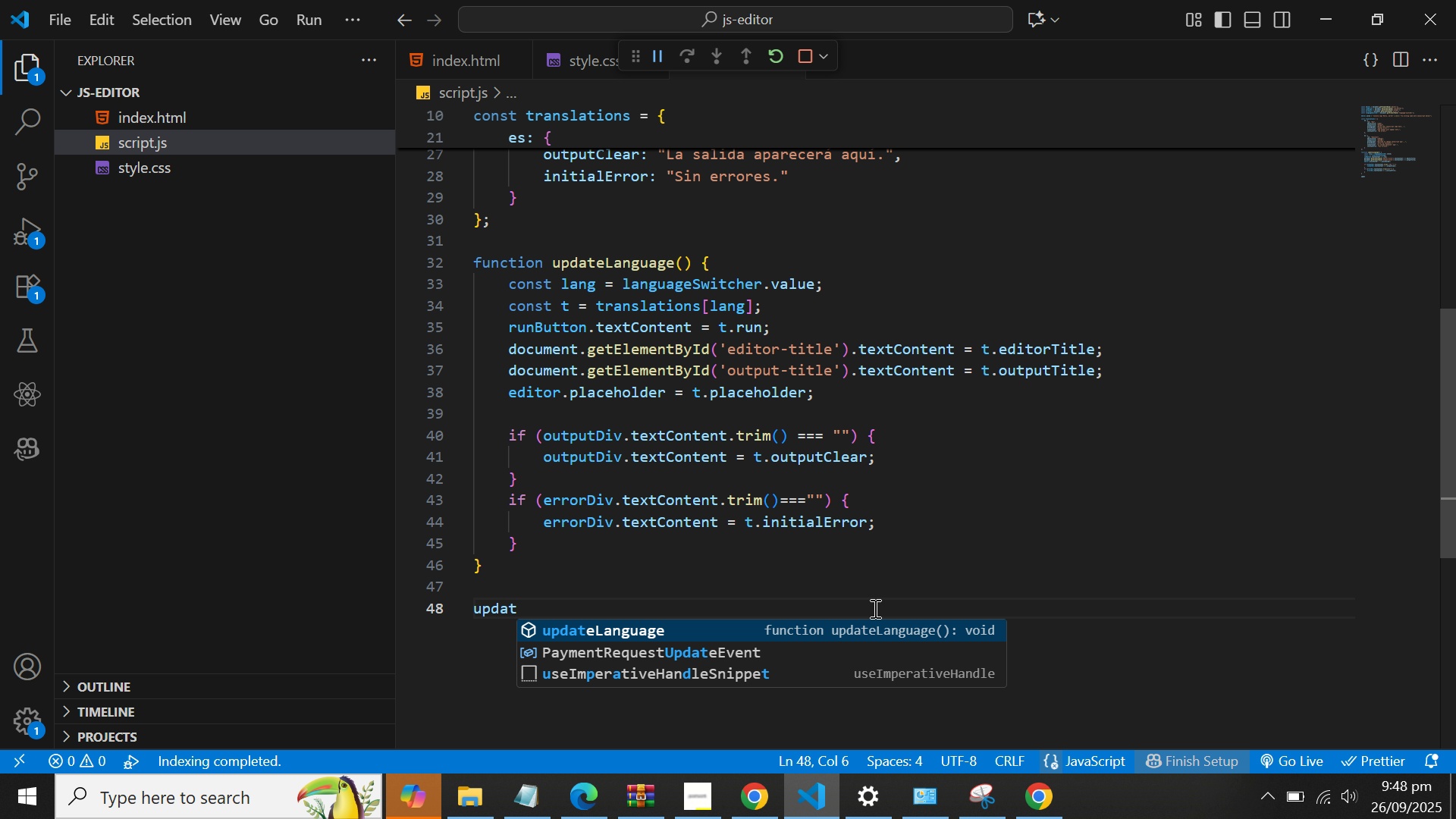 
key(Enter)
 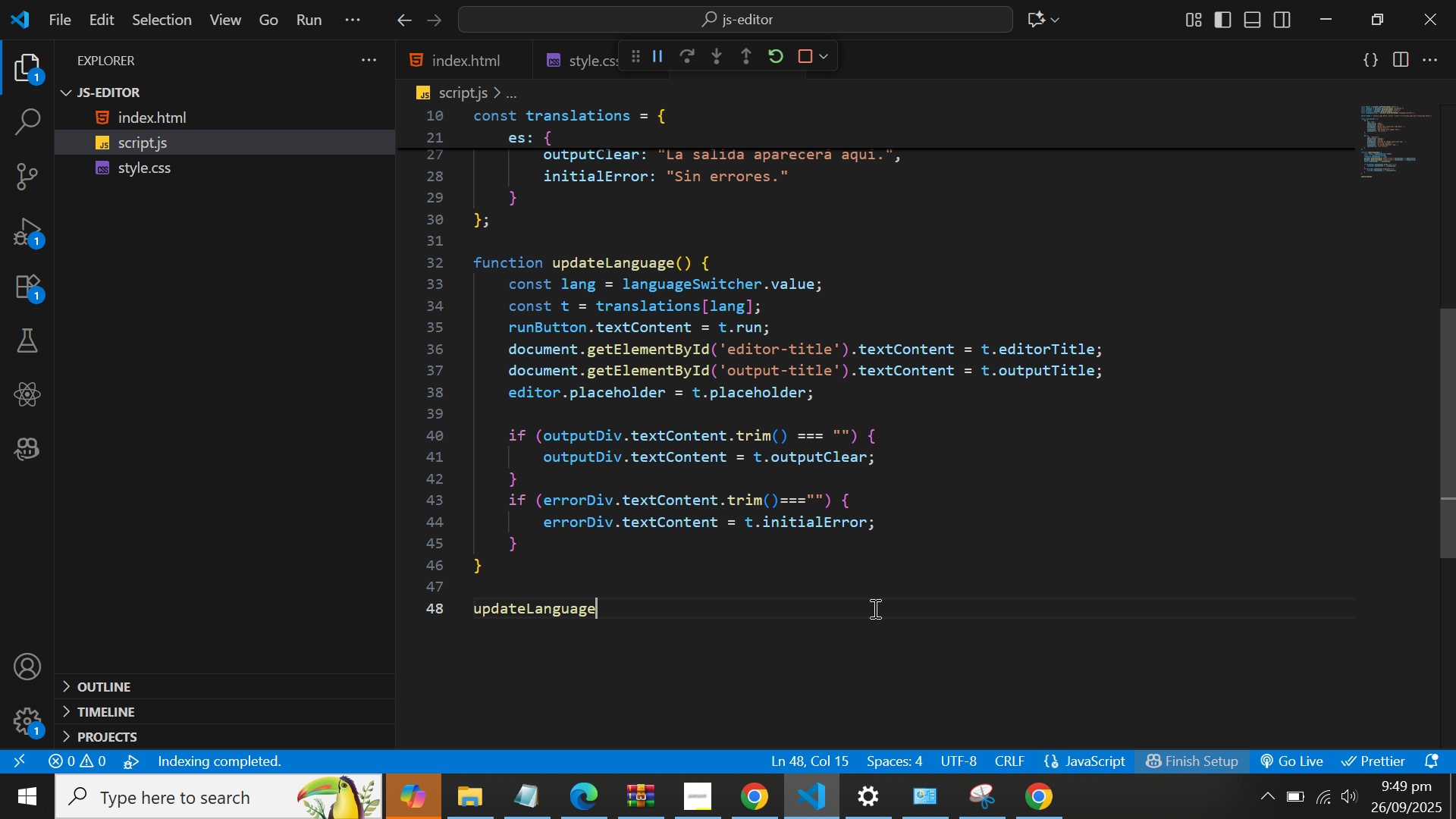 
type(();)
 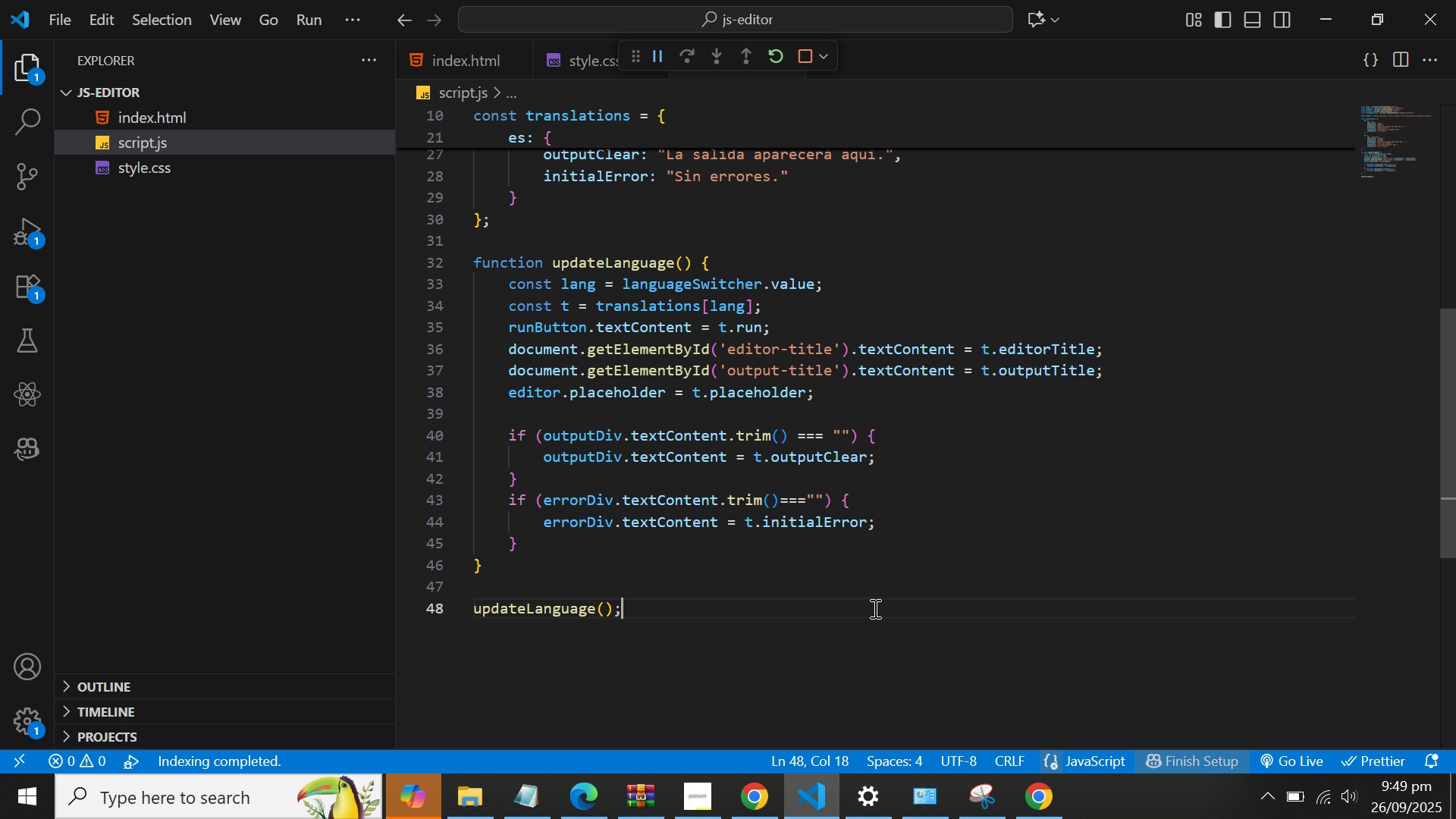 
key(Enter)
 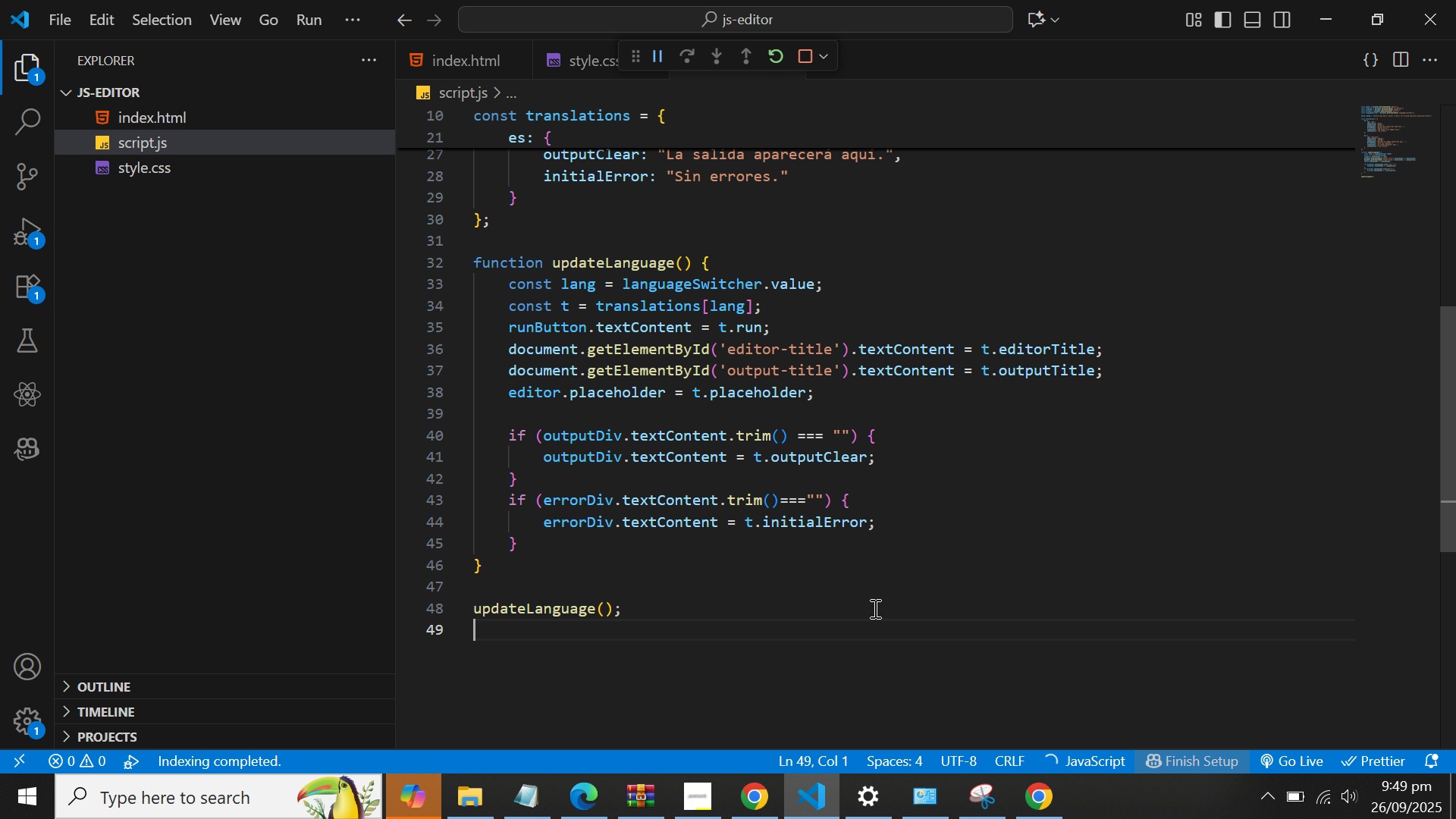 
type(lang)
 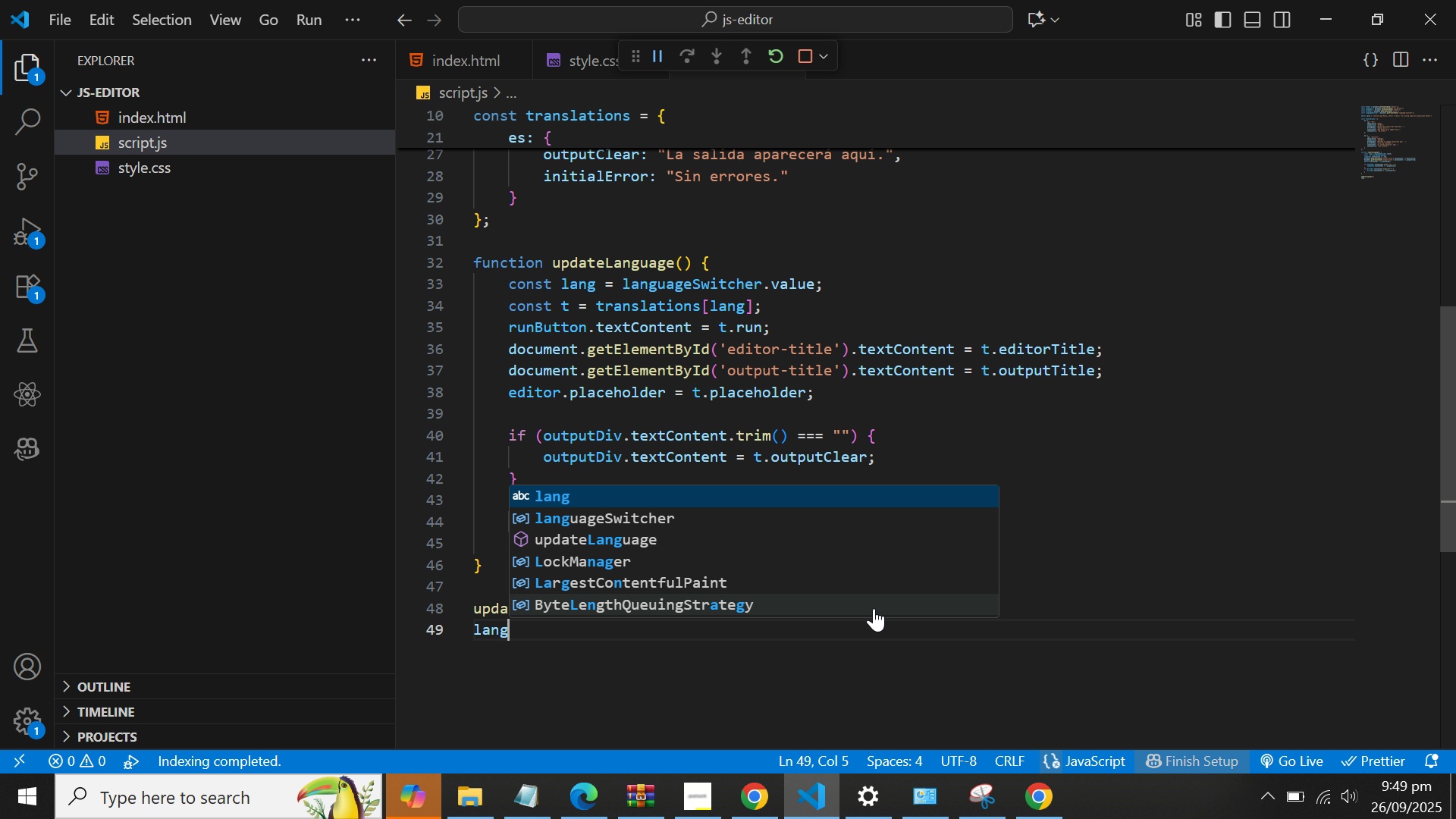 
key(ArrowDown)
 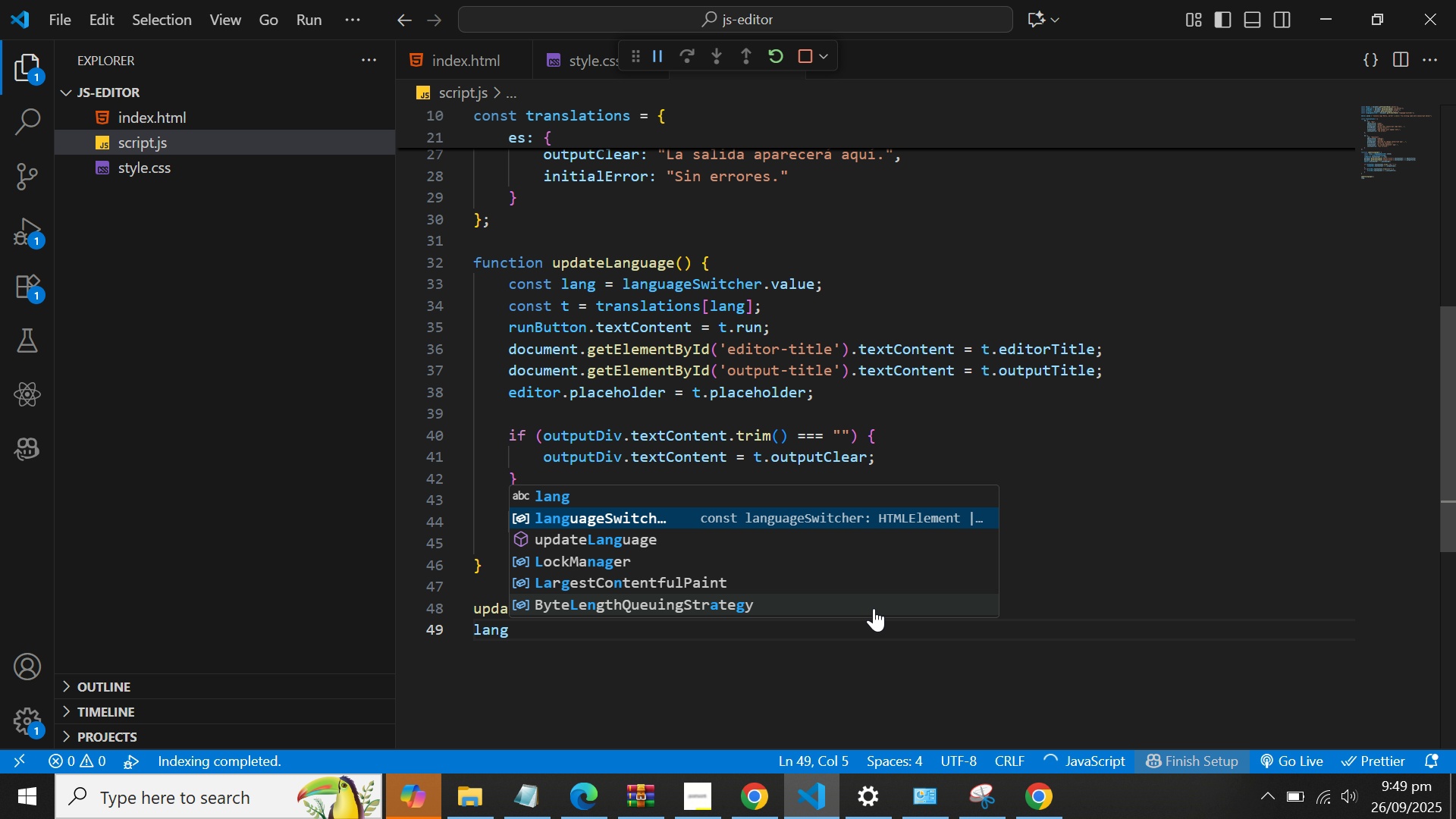 
key(Enter)
 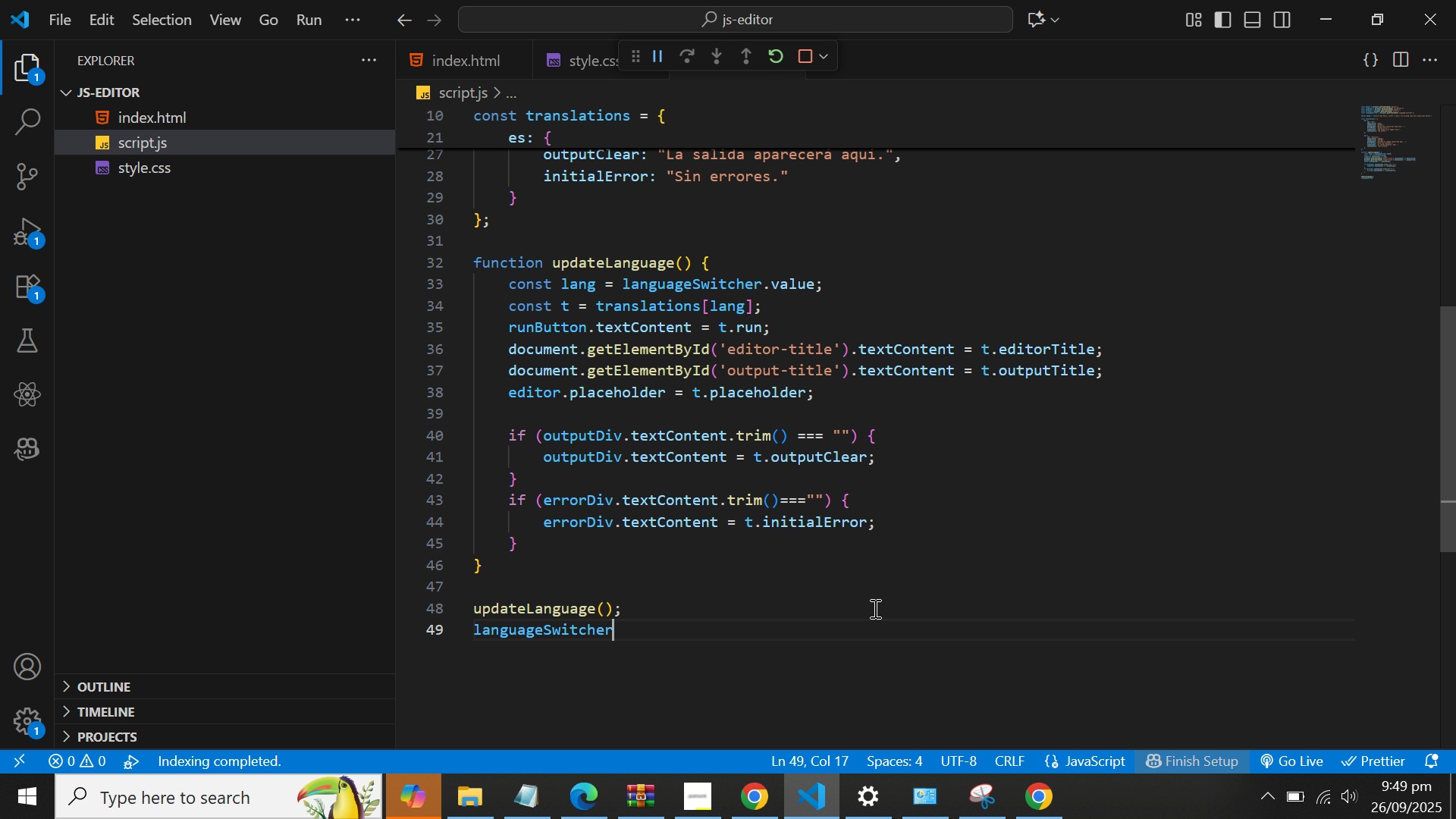 
type(.add)
 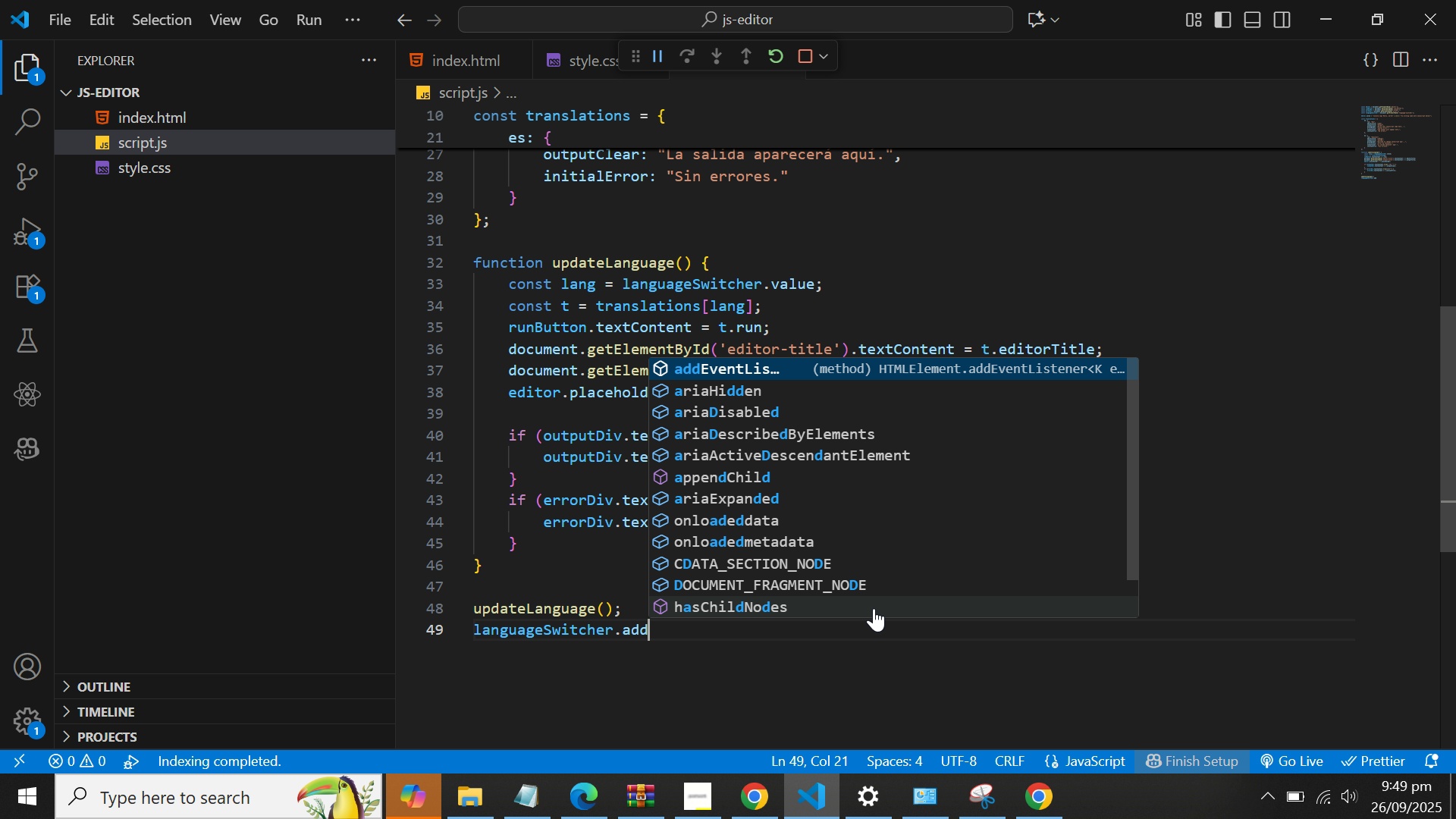 
key(Enter)
 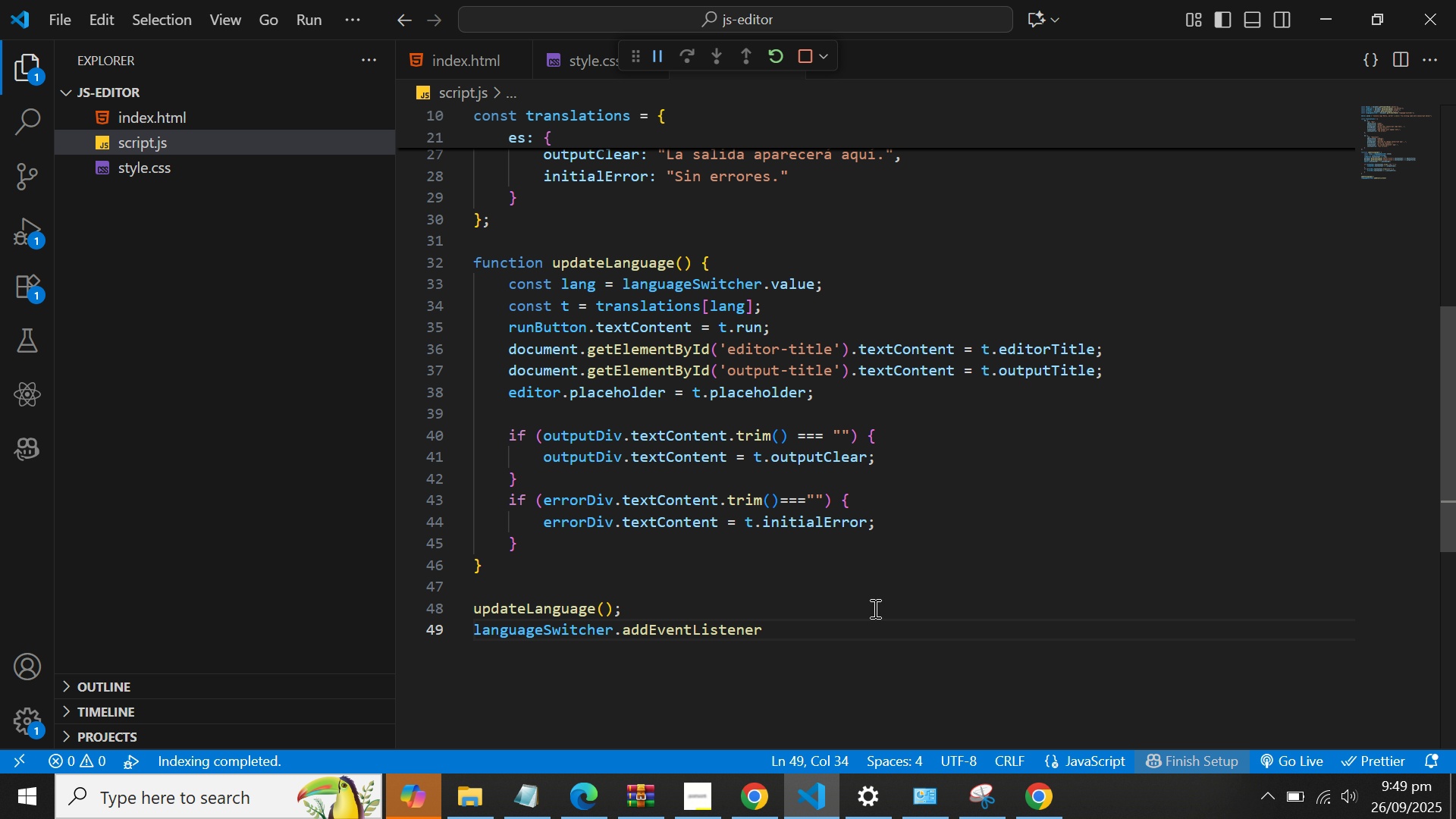 
type(('cha)
 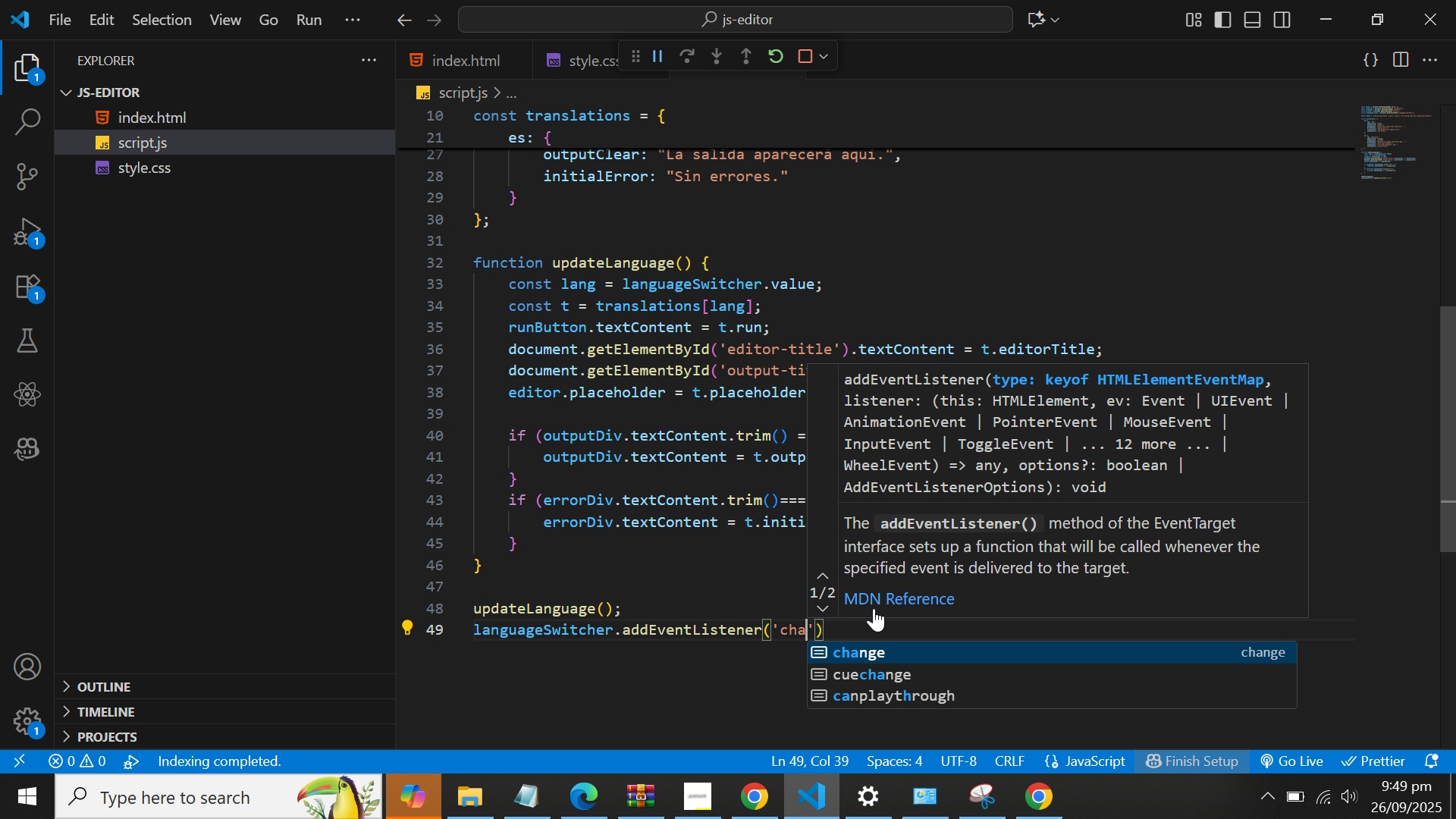 
key(Enter)
 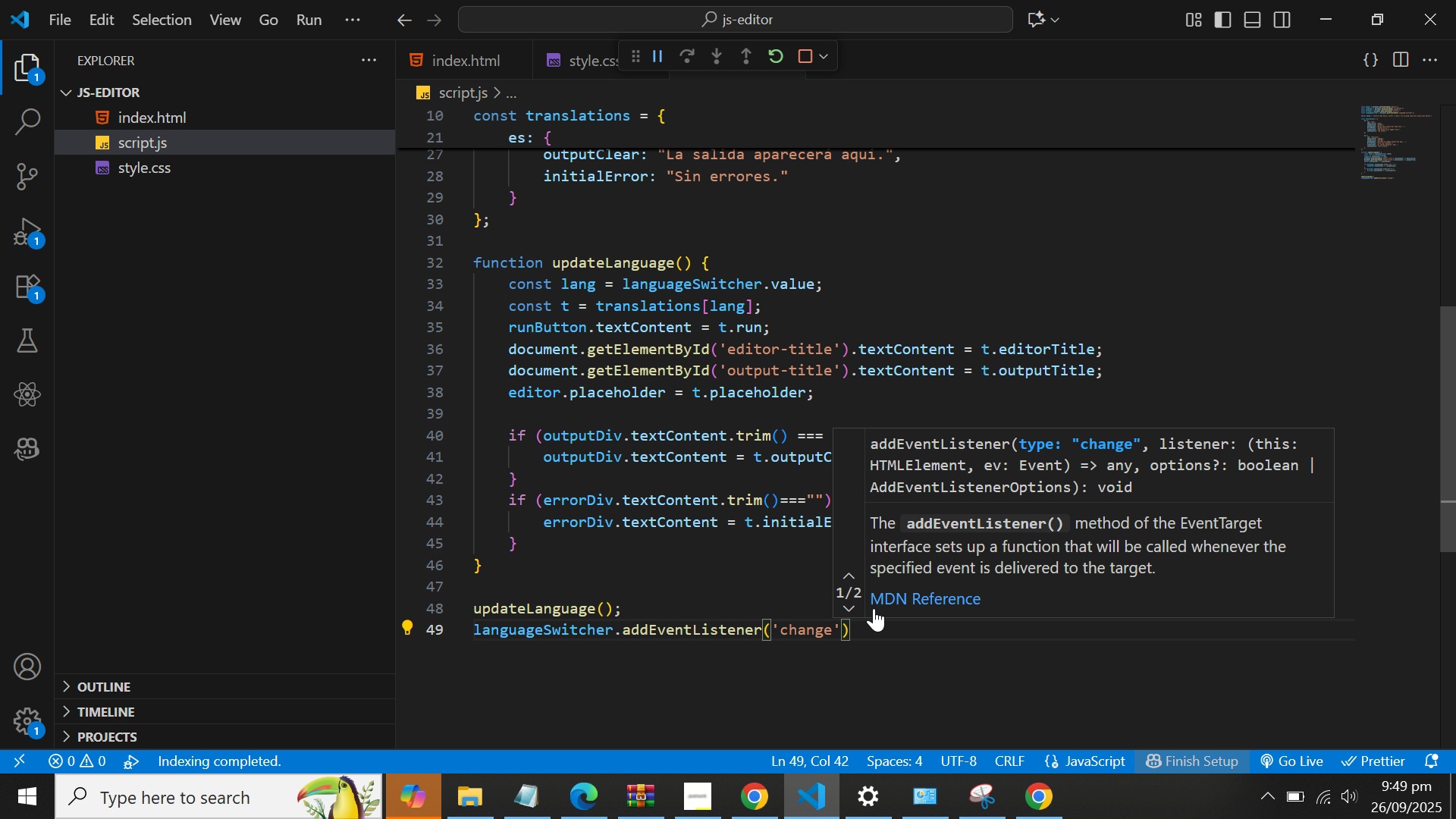 
key(ArrowRight)
 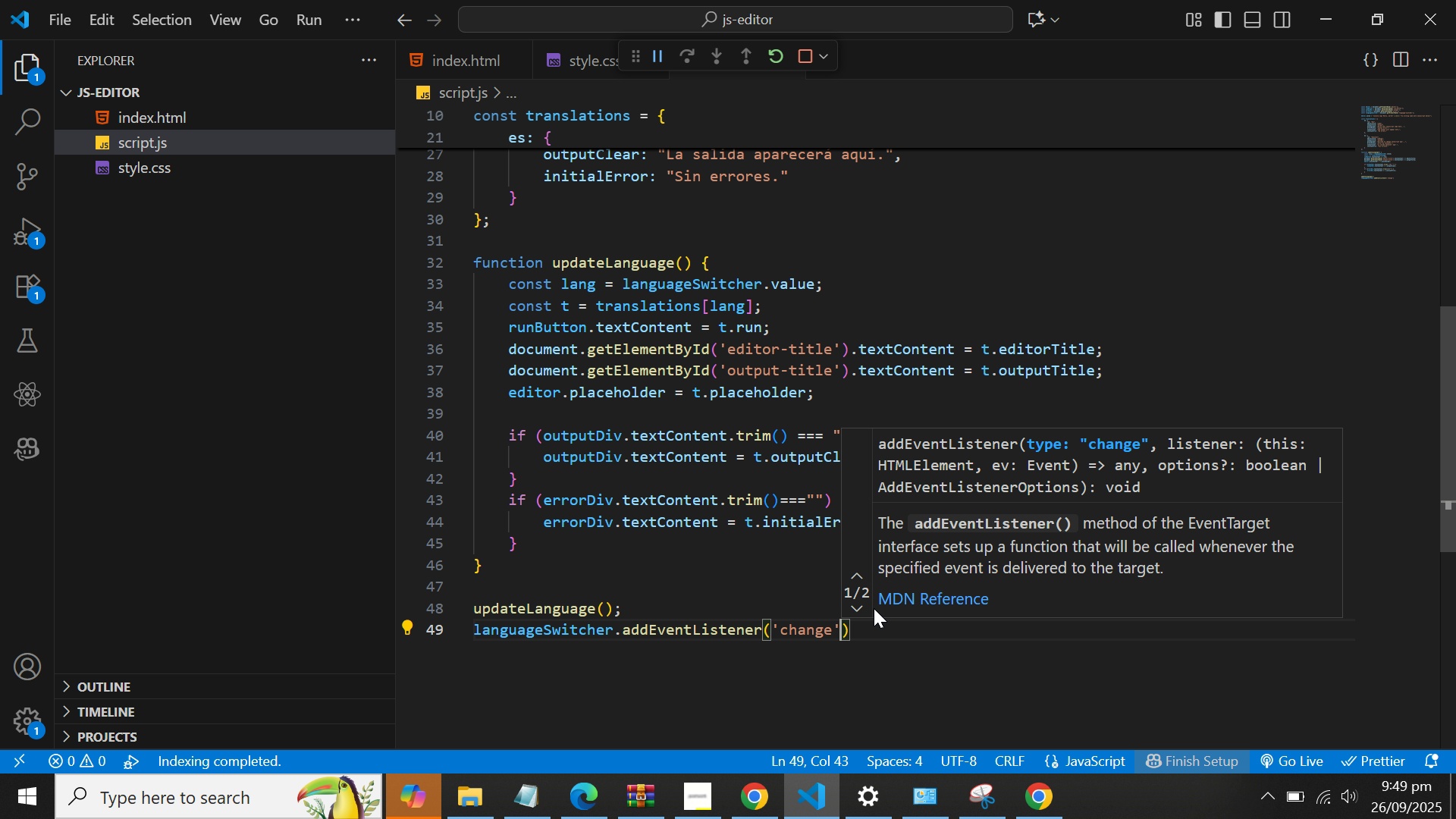 
type(,up)
 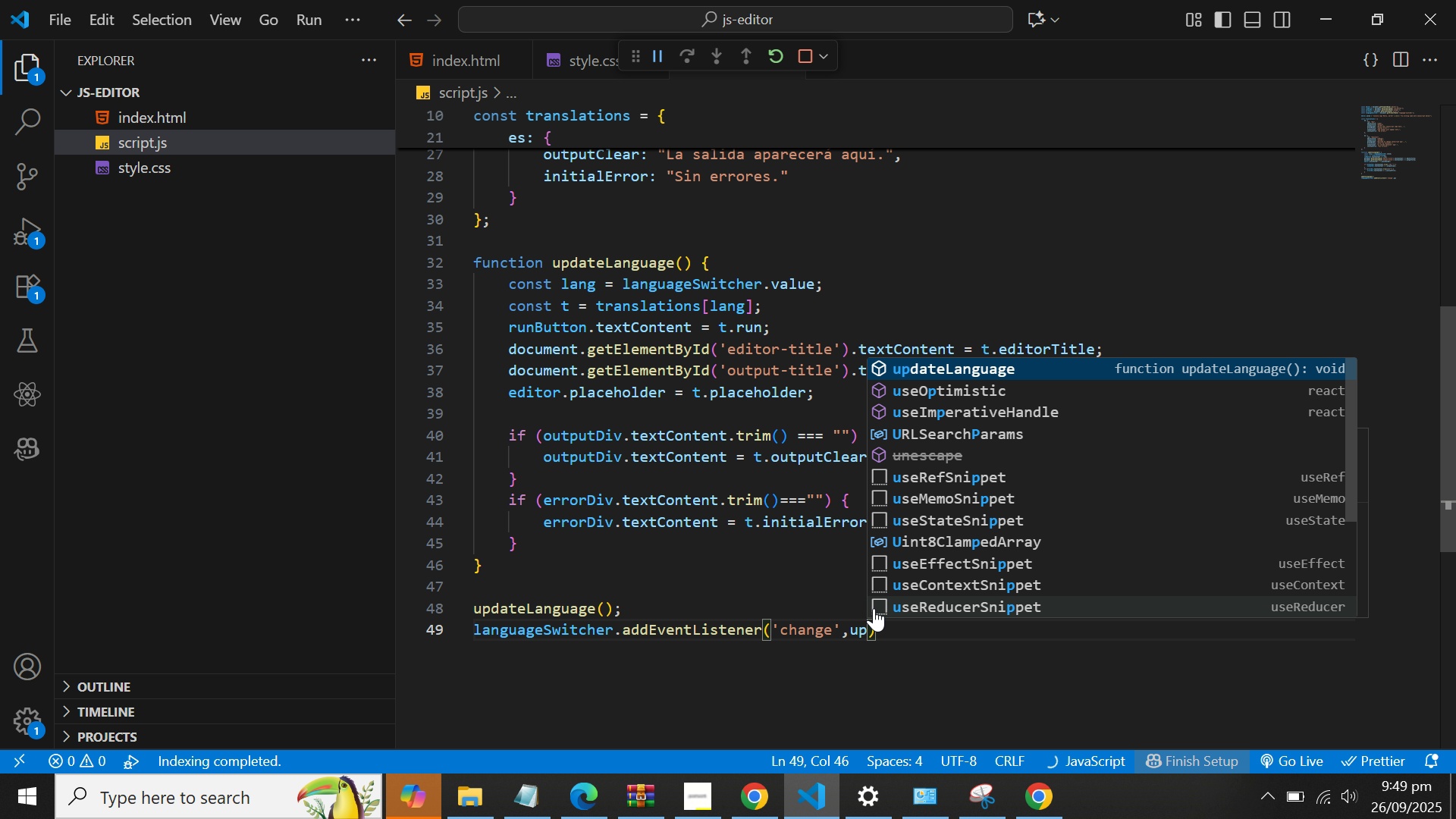 
key(Enter)
 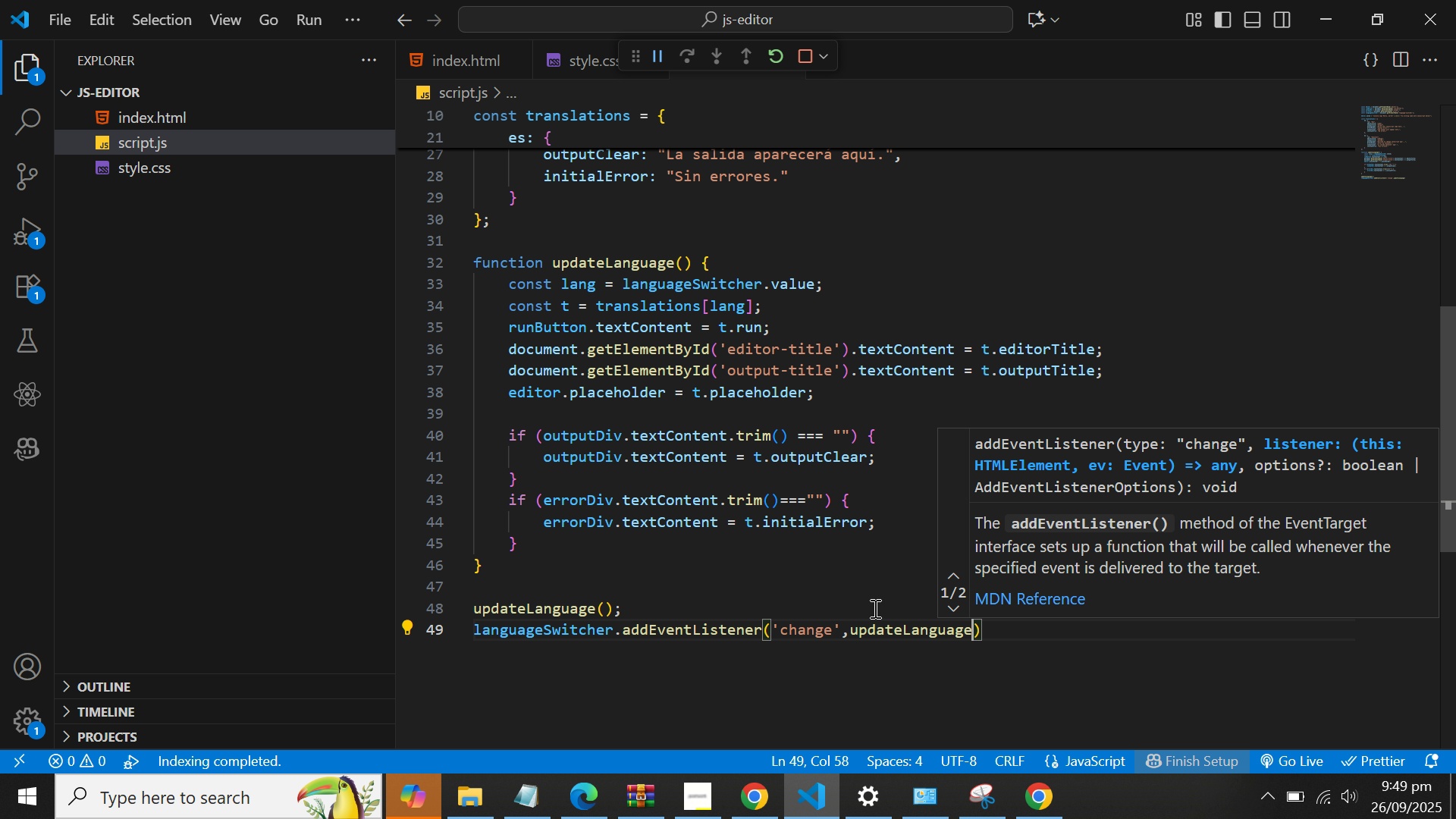 
wait(5.37)
 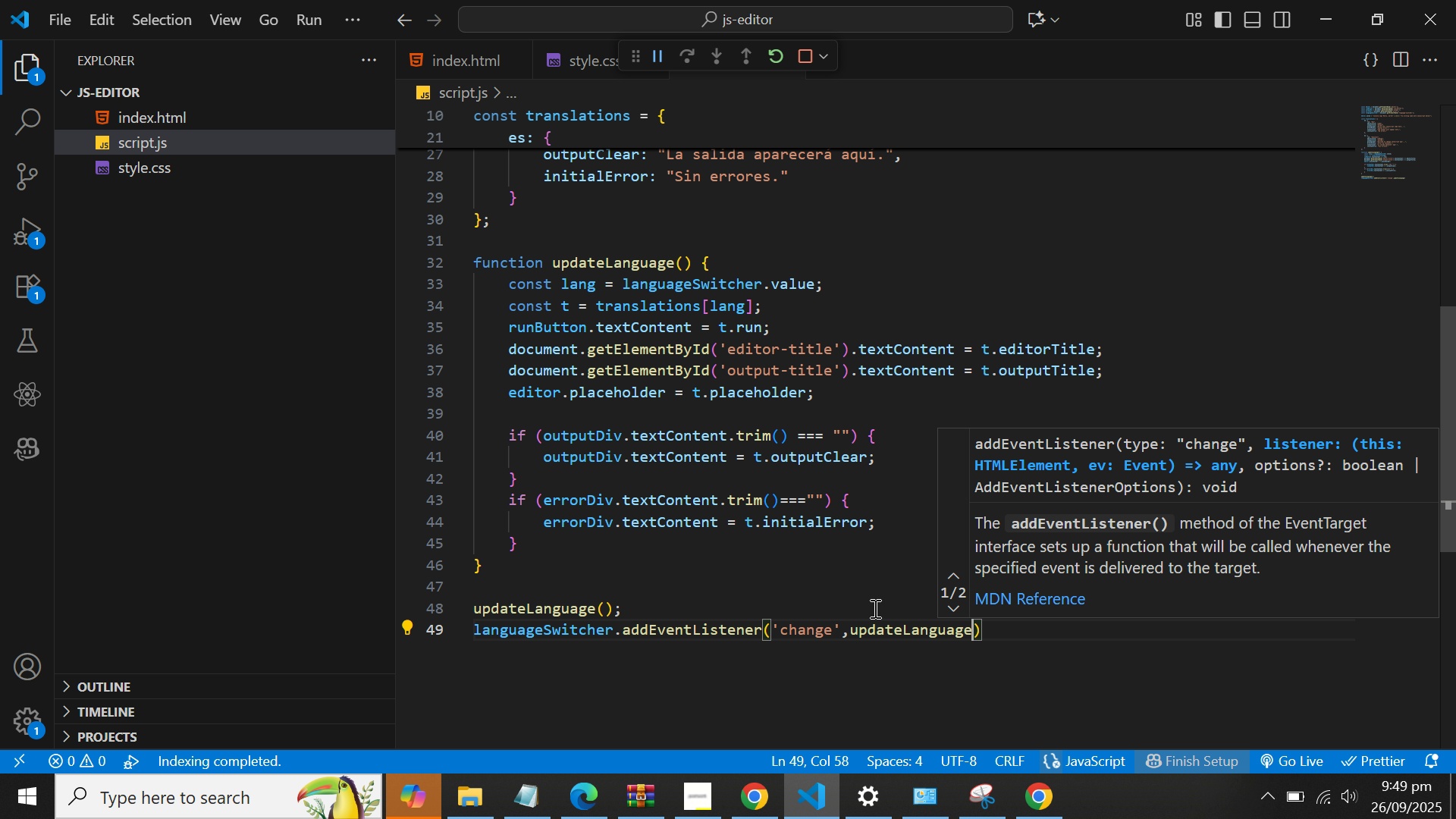 
key(ArrowRight)
 